 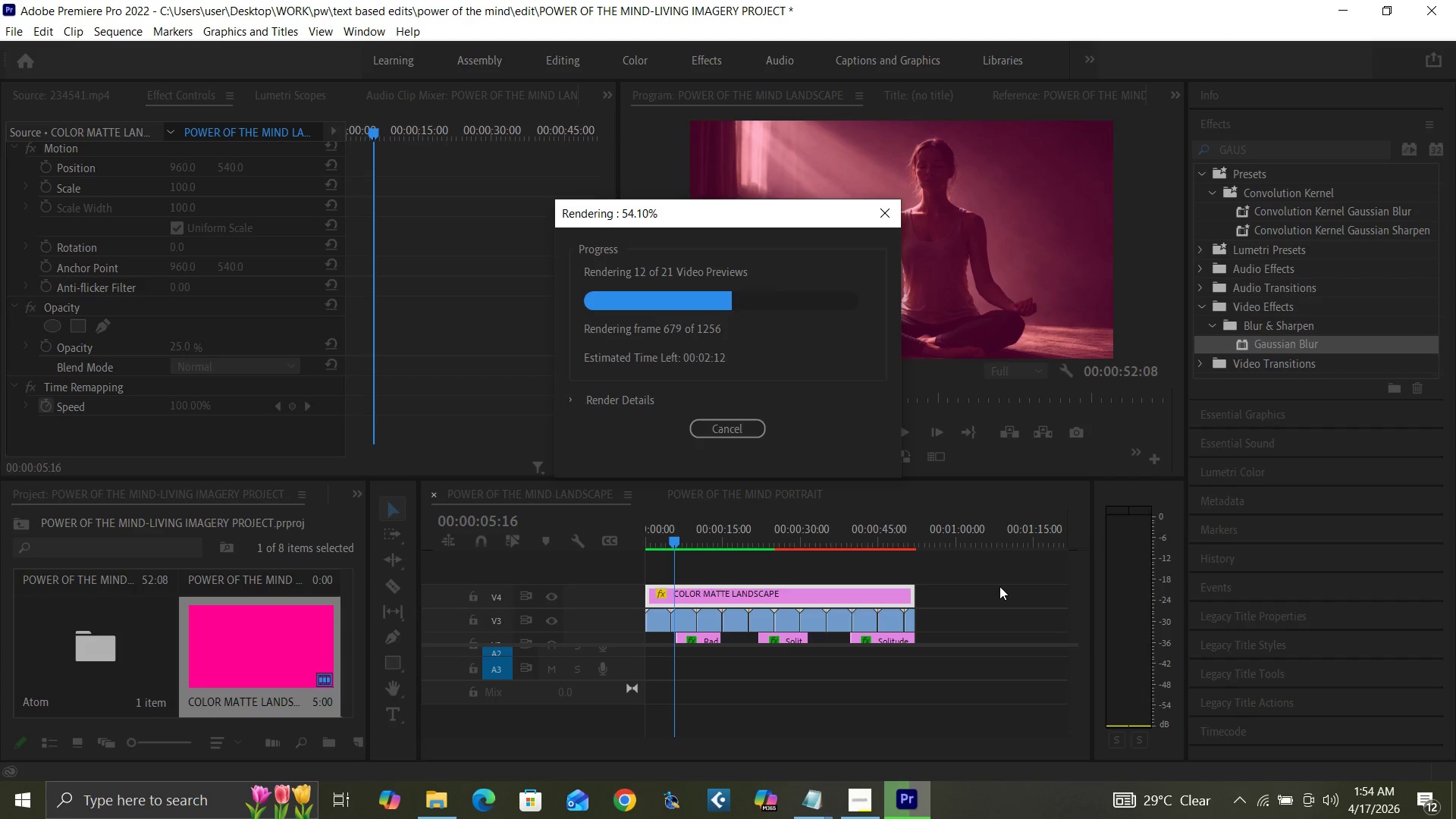 
left_click([812, 484])
 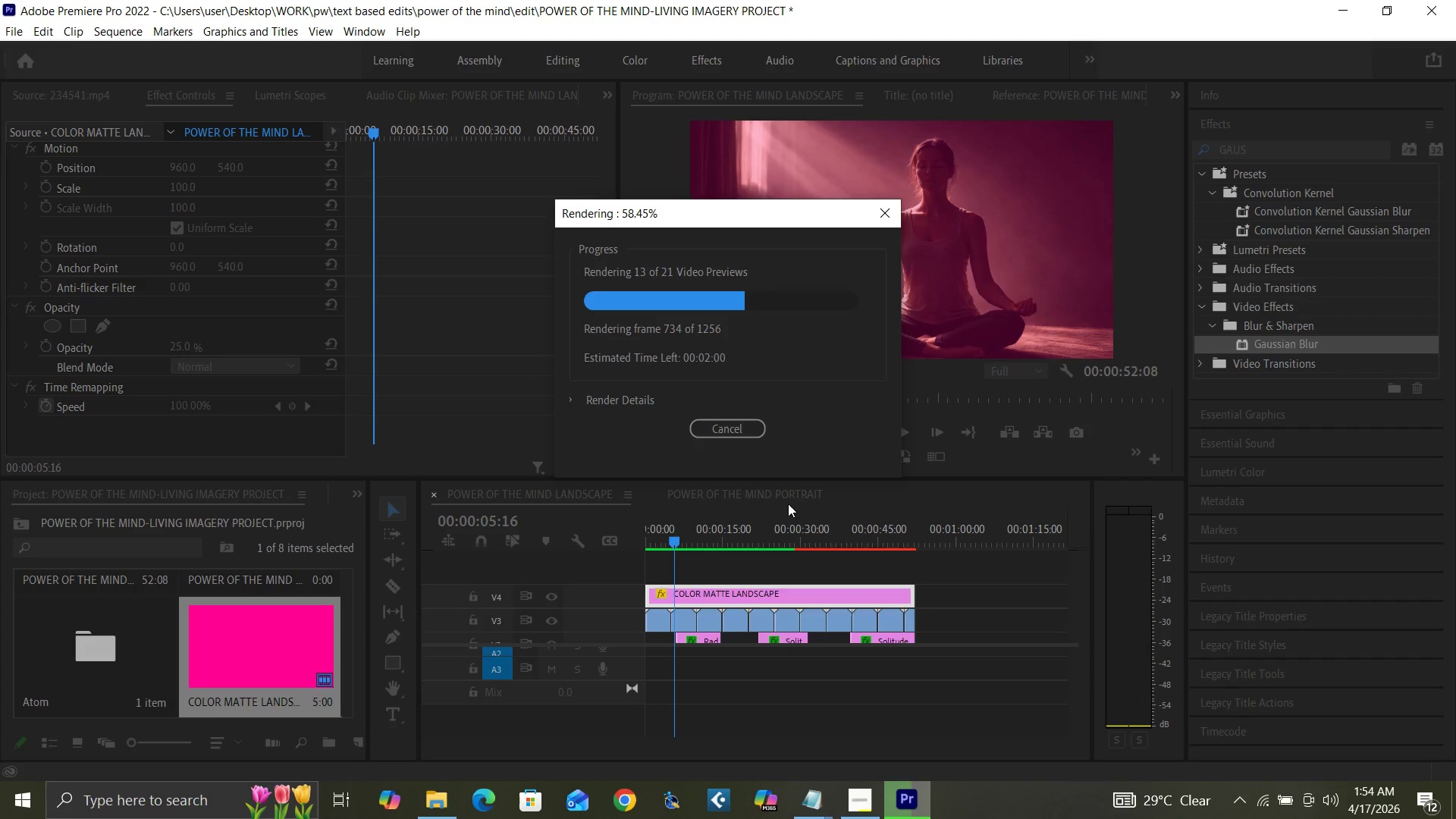 
wait(12.22)
 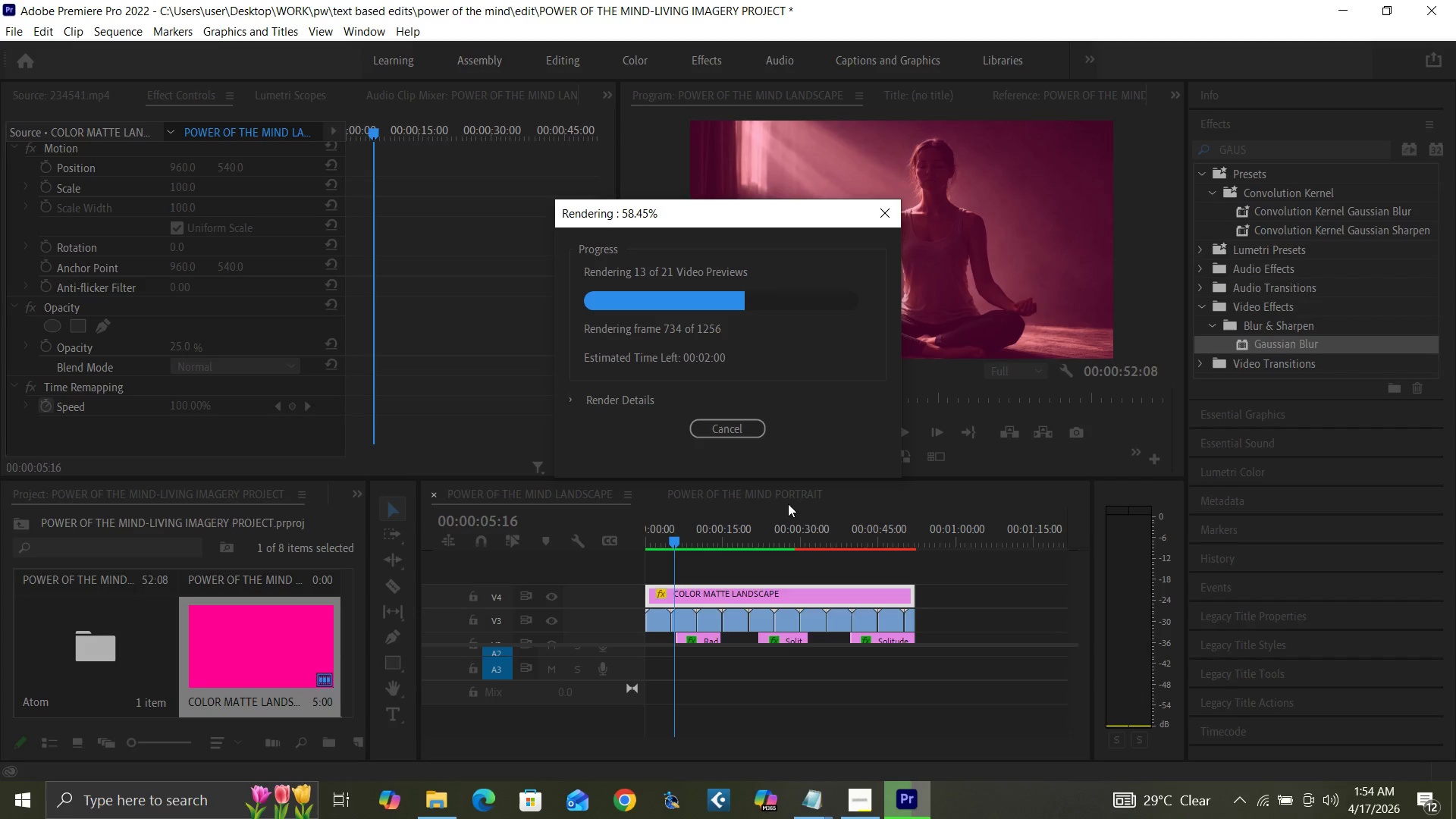 
left_click([855, 491])
 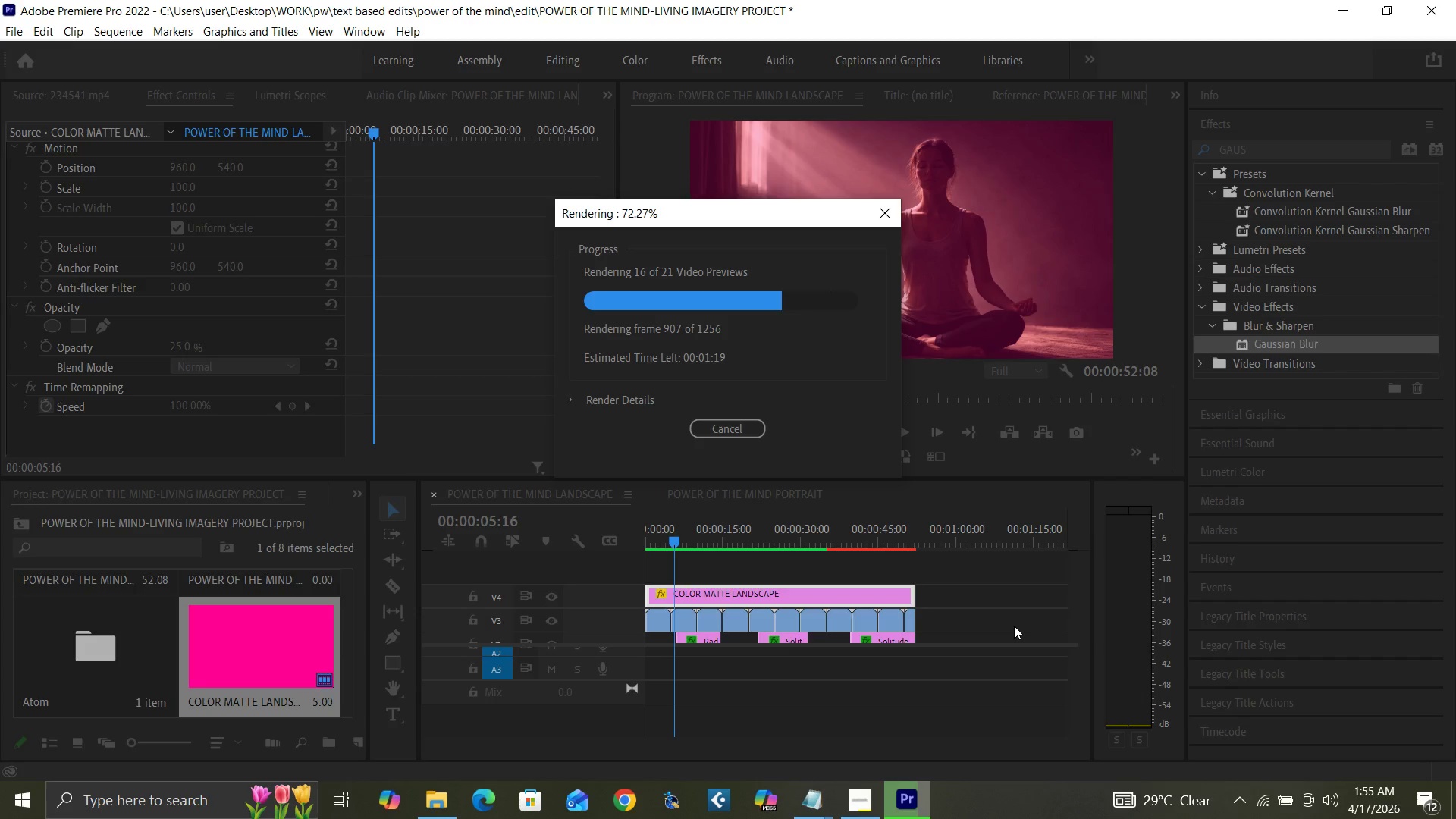 
wait(38.08)
 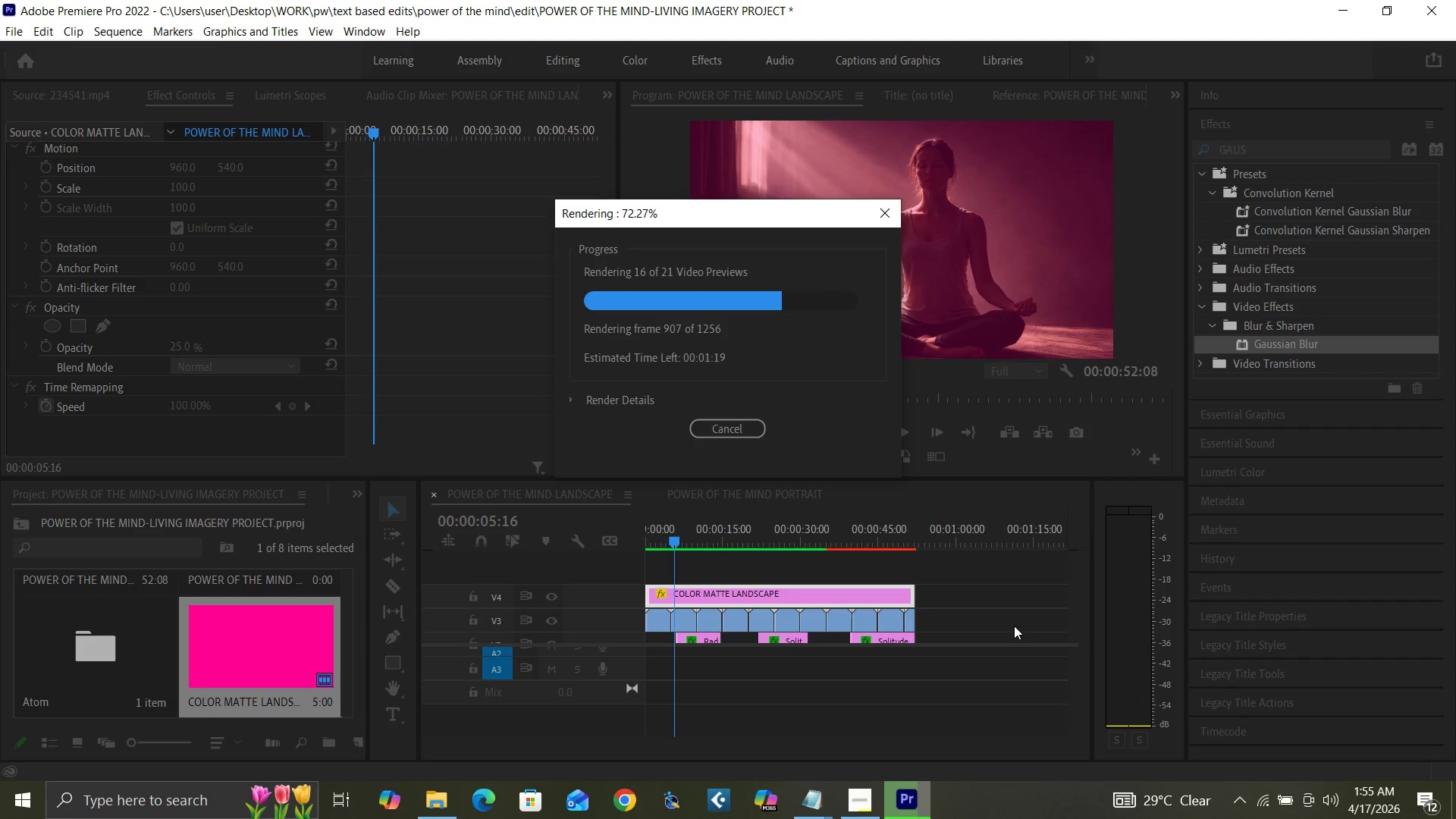 
mouse_move([1244, 785])
 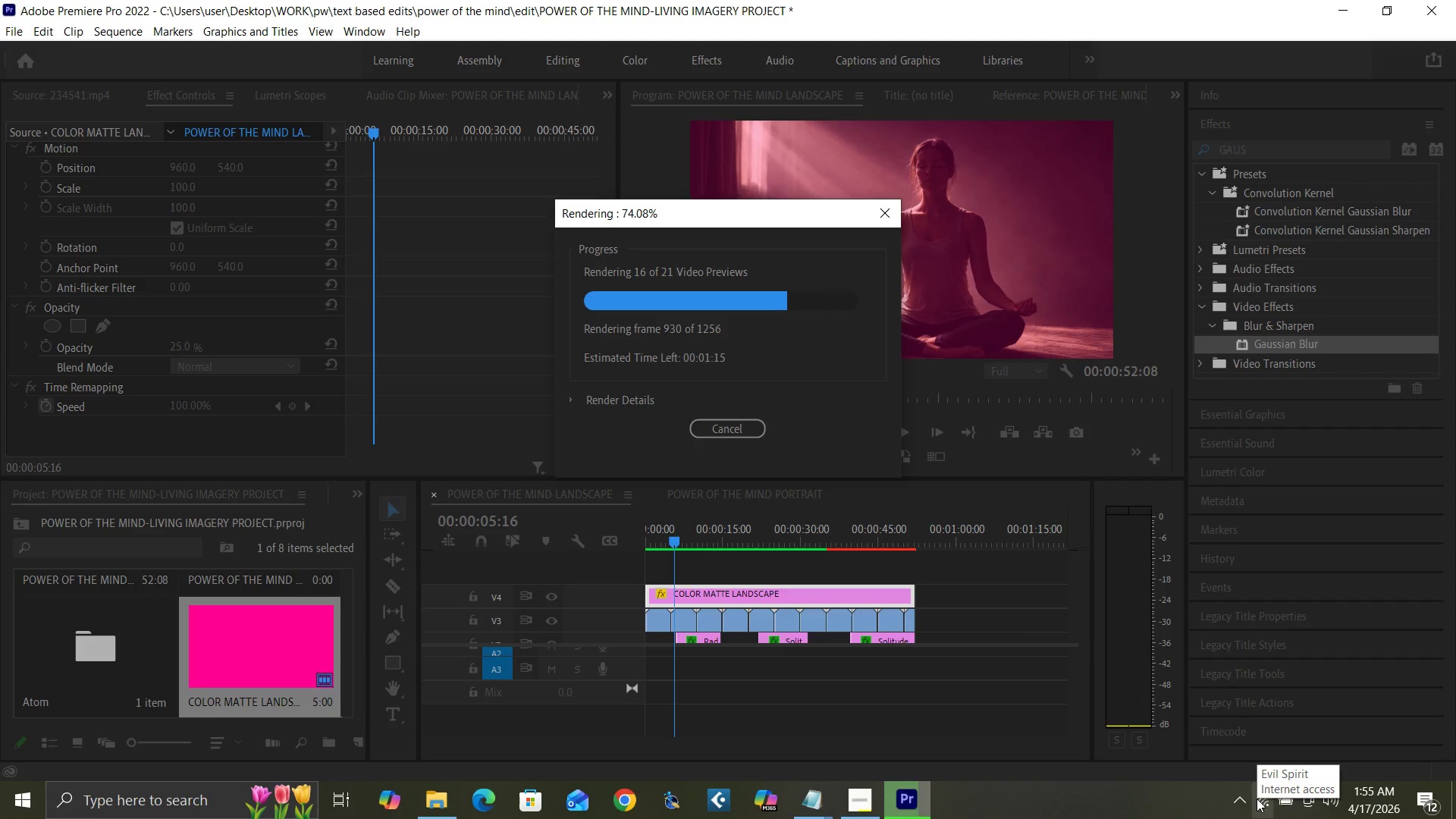 
mouse_move([861, 761])
 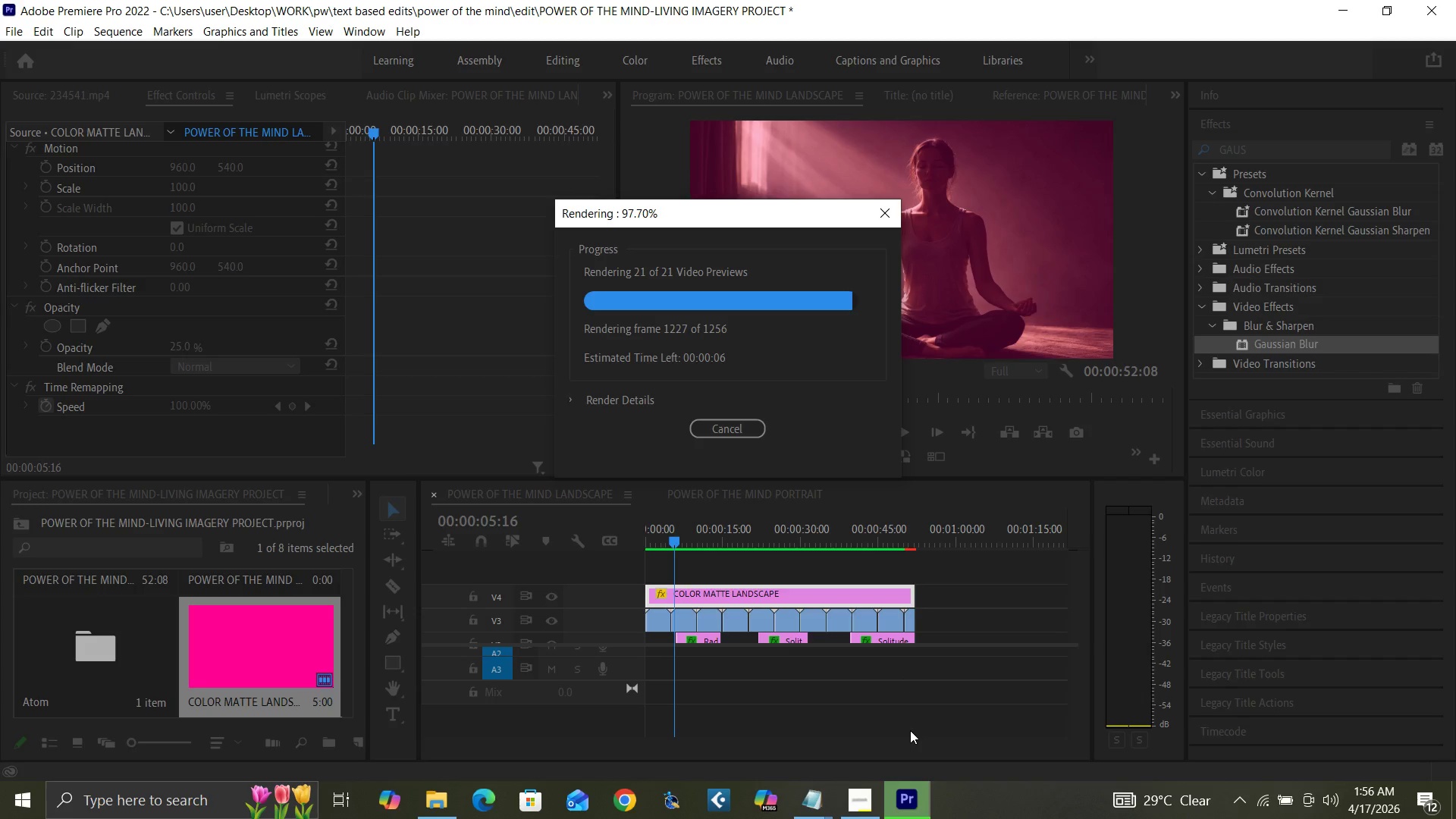 
wait(62.75)
 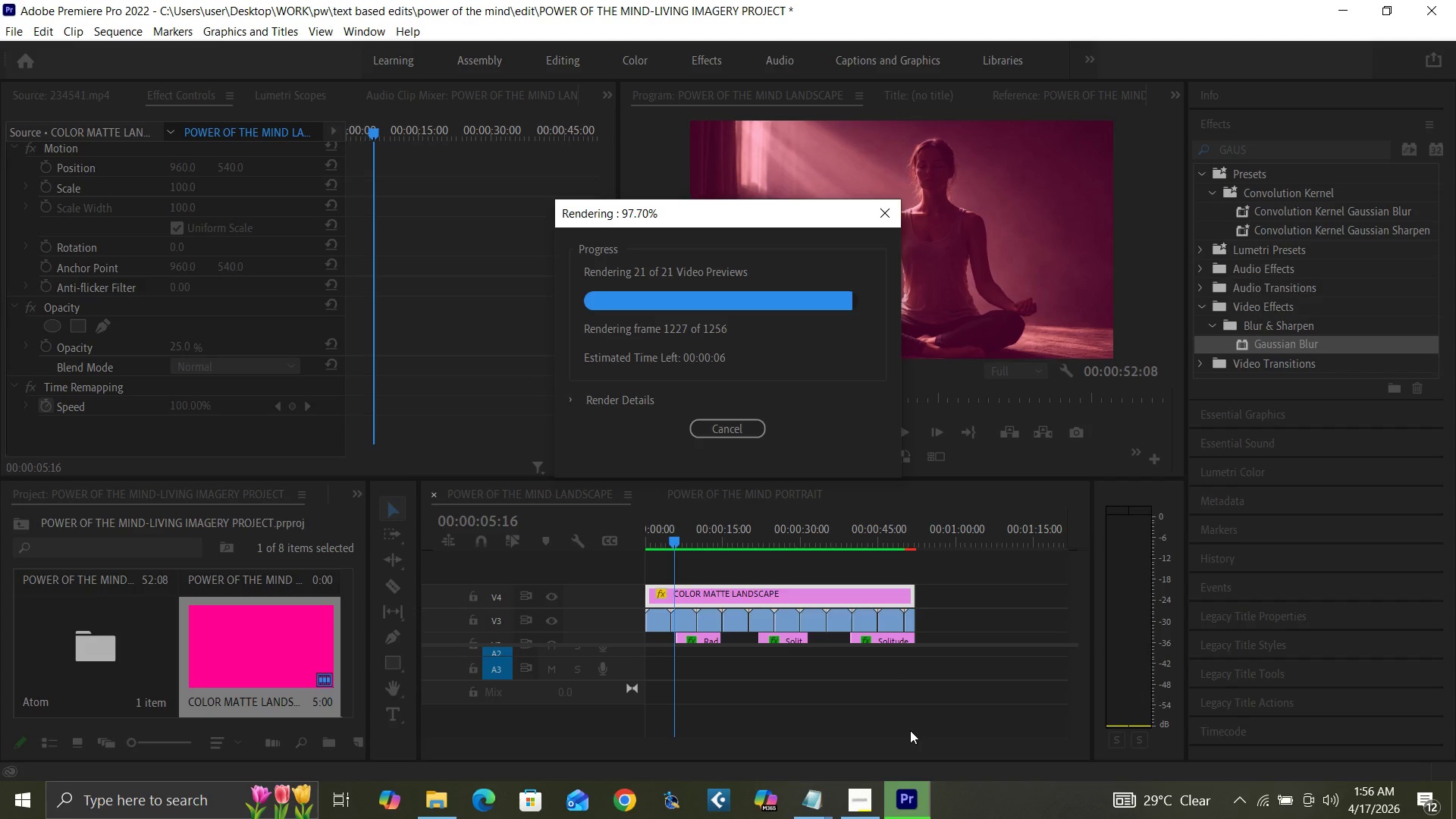 
key(Control+Backquote)
 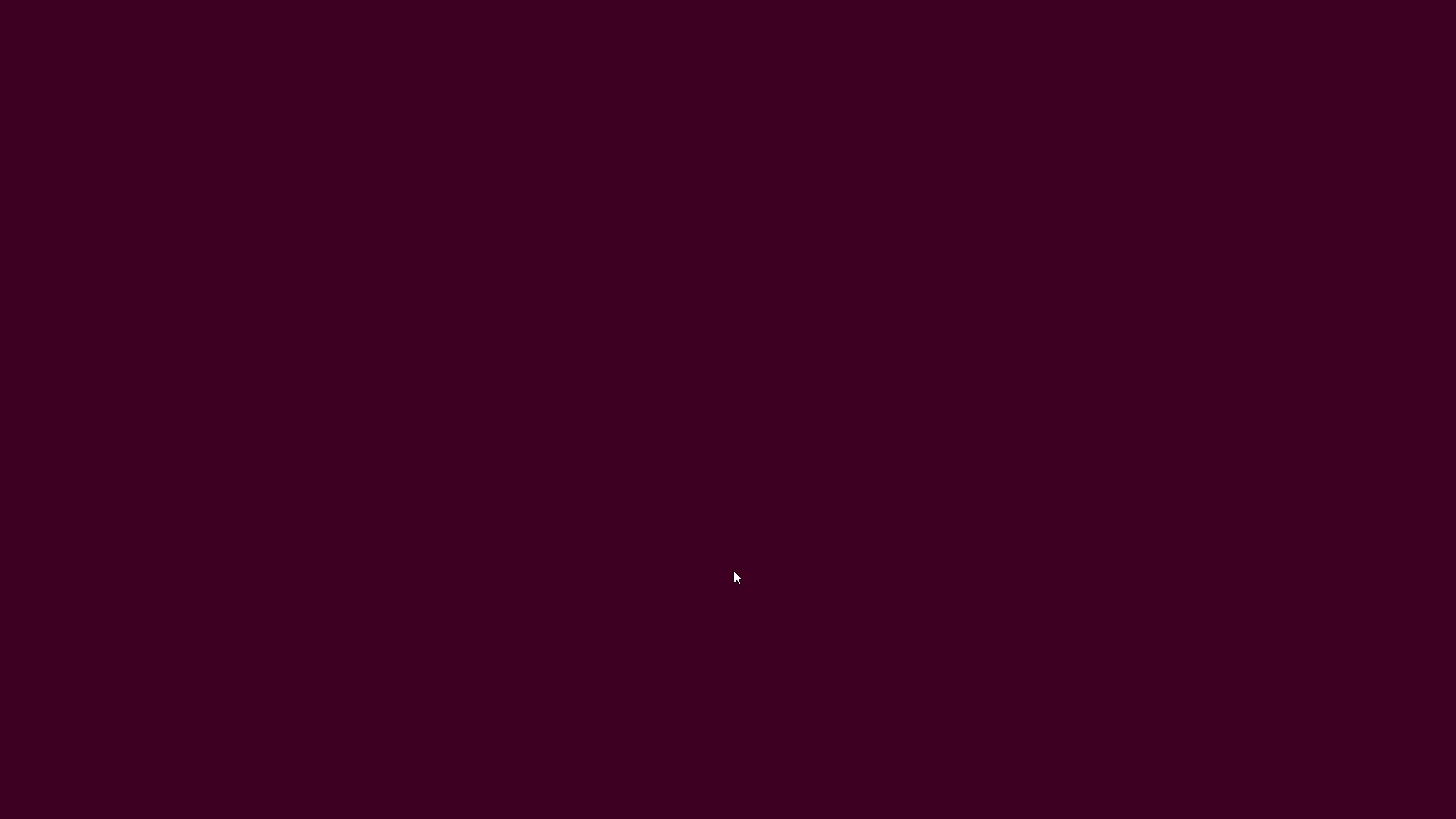 
key(Space)
 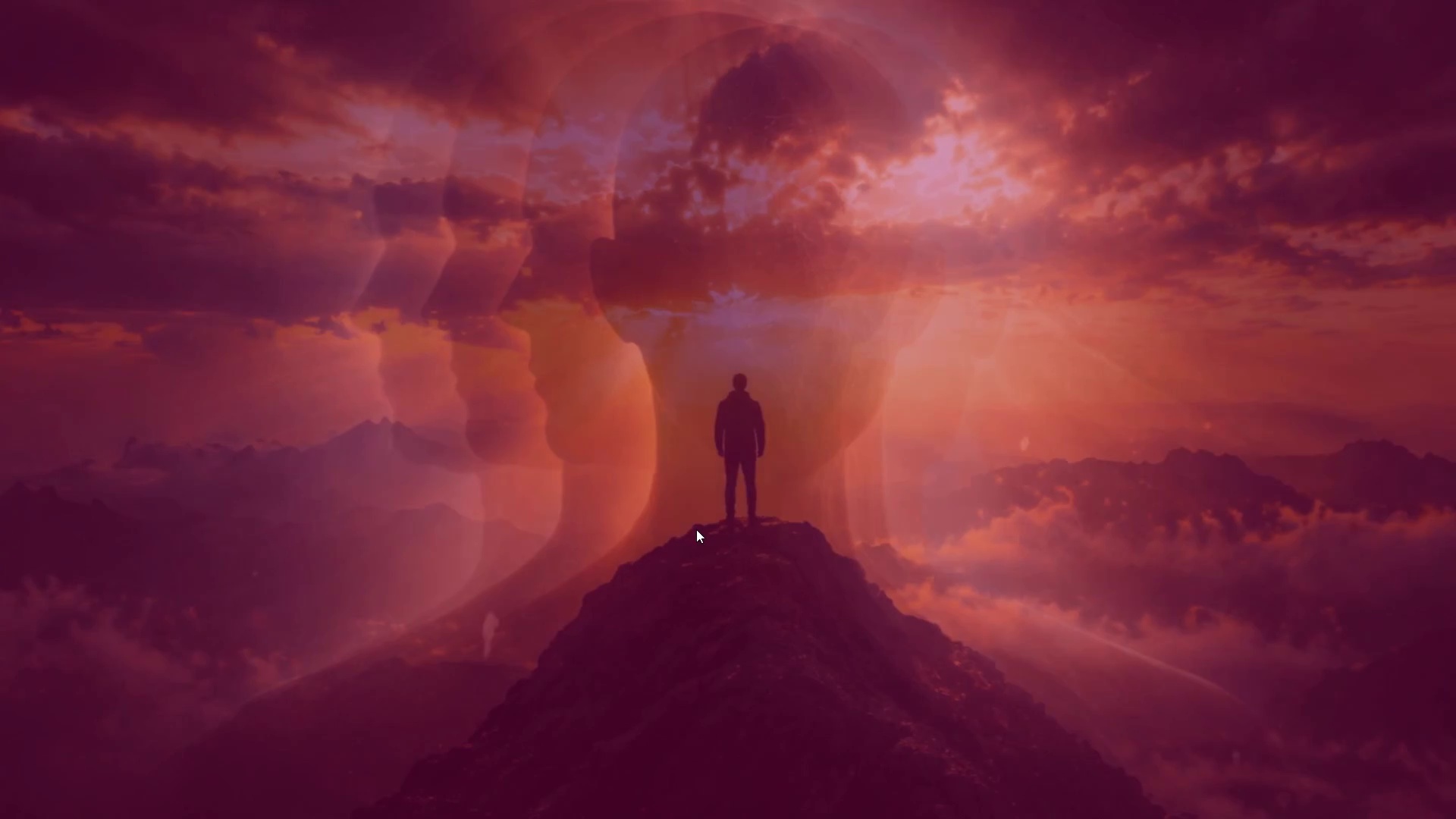 
wait(46.56)
 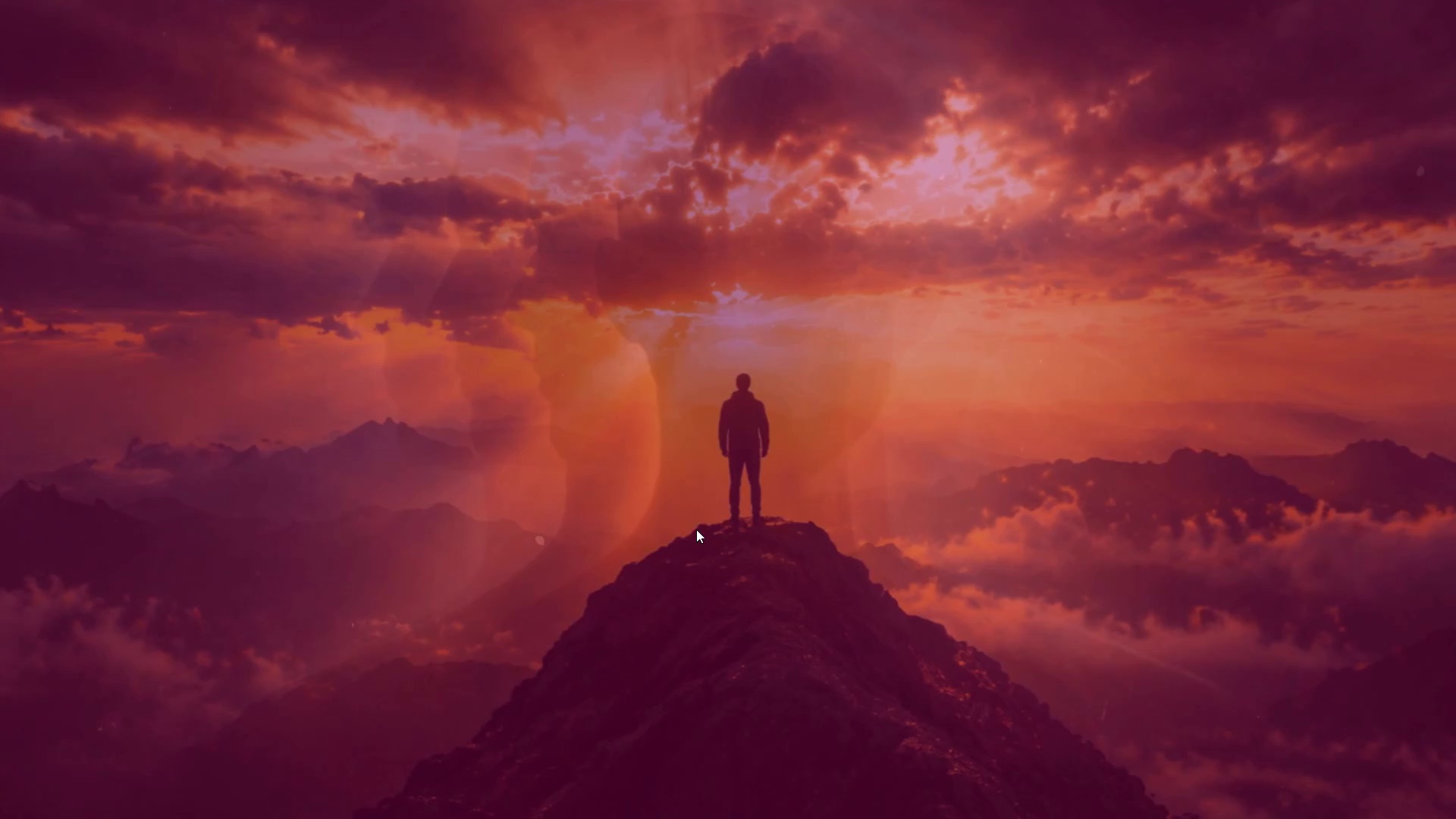 
key(Control+Backquote)
 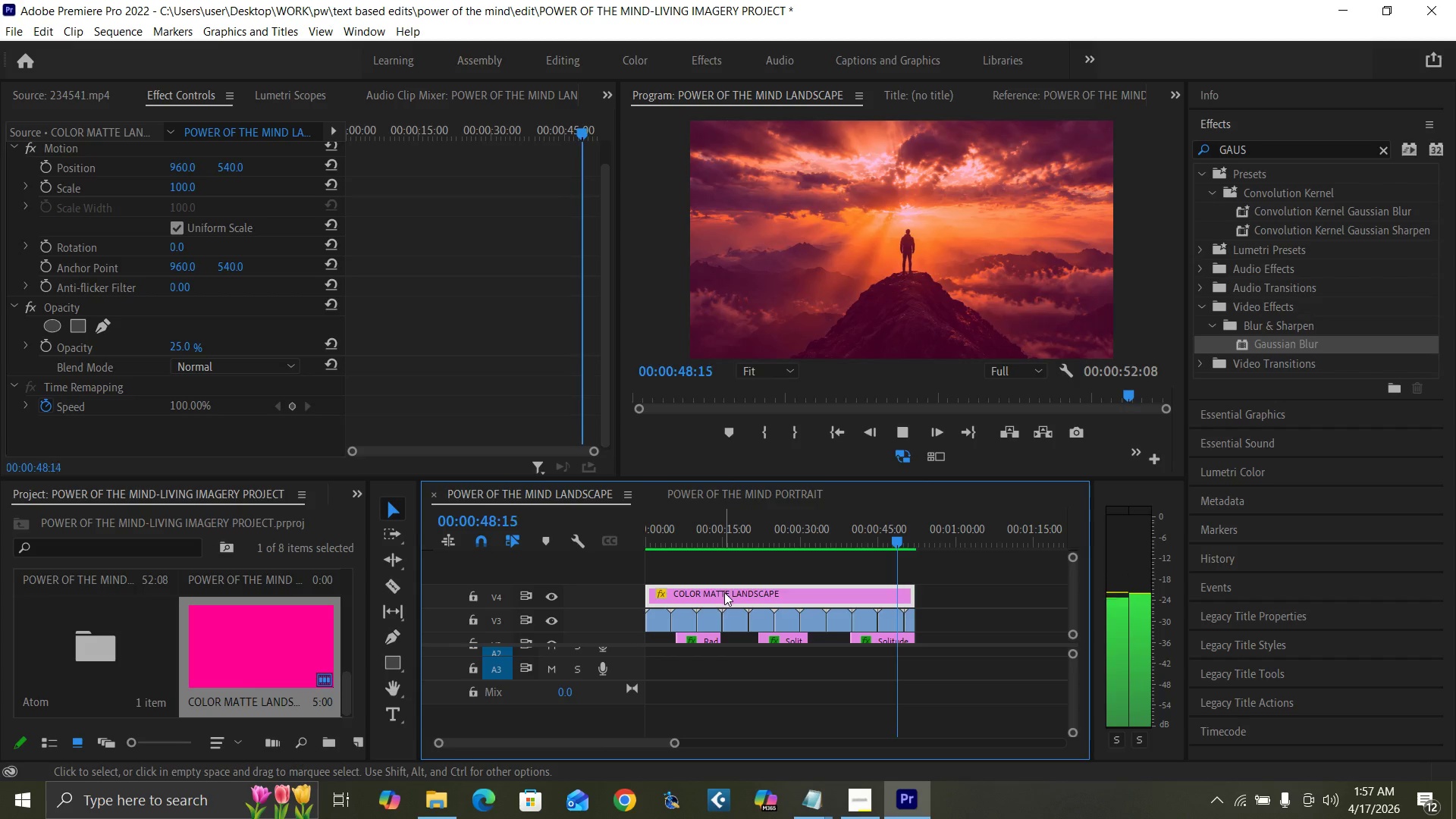 
key(Space)
 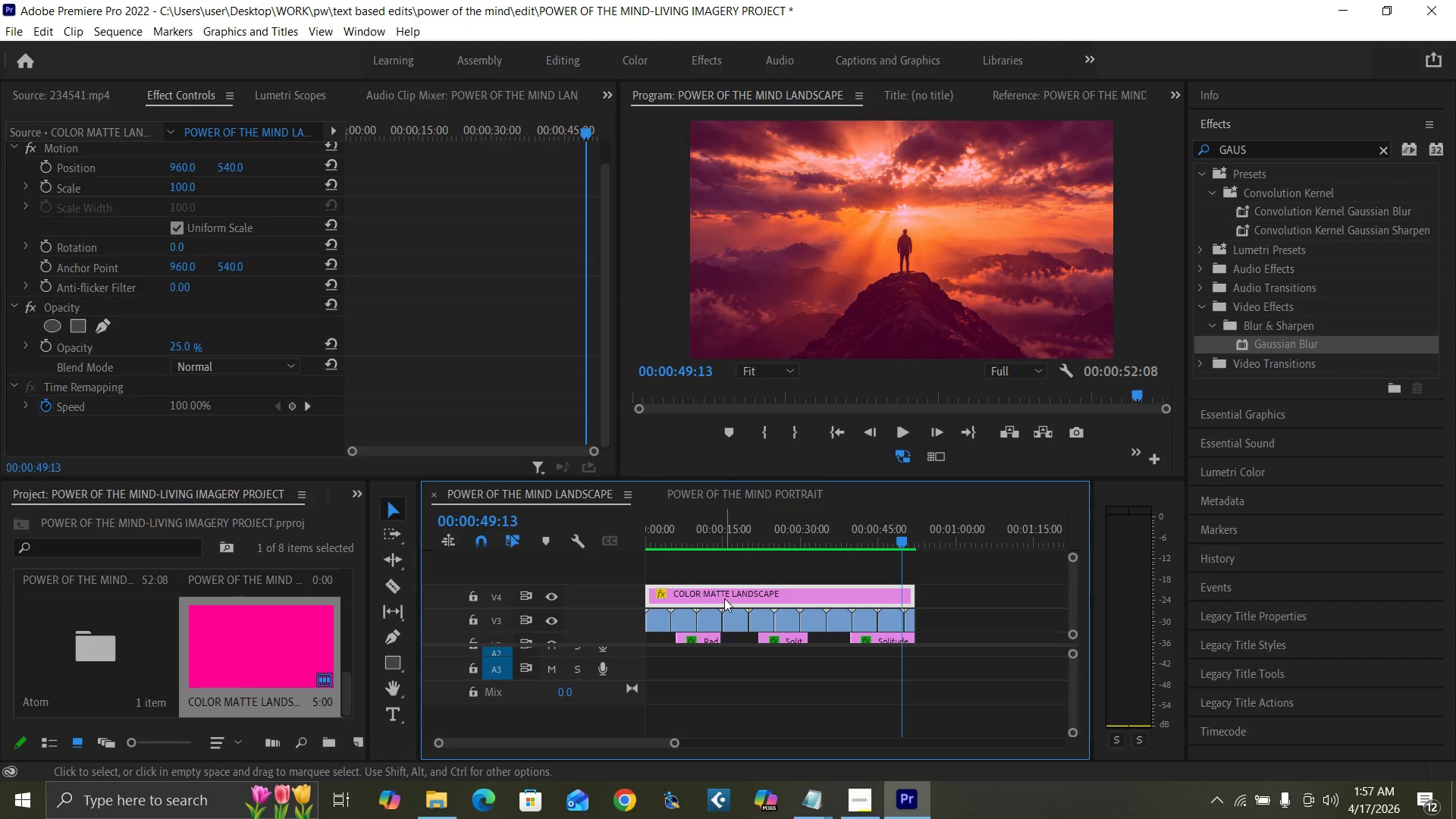 
key(Control+S)
 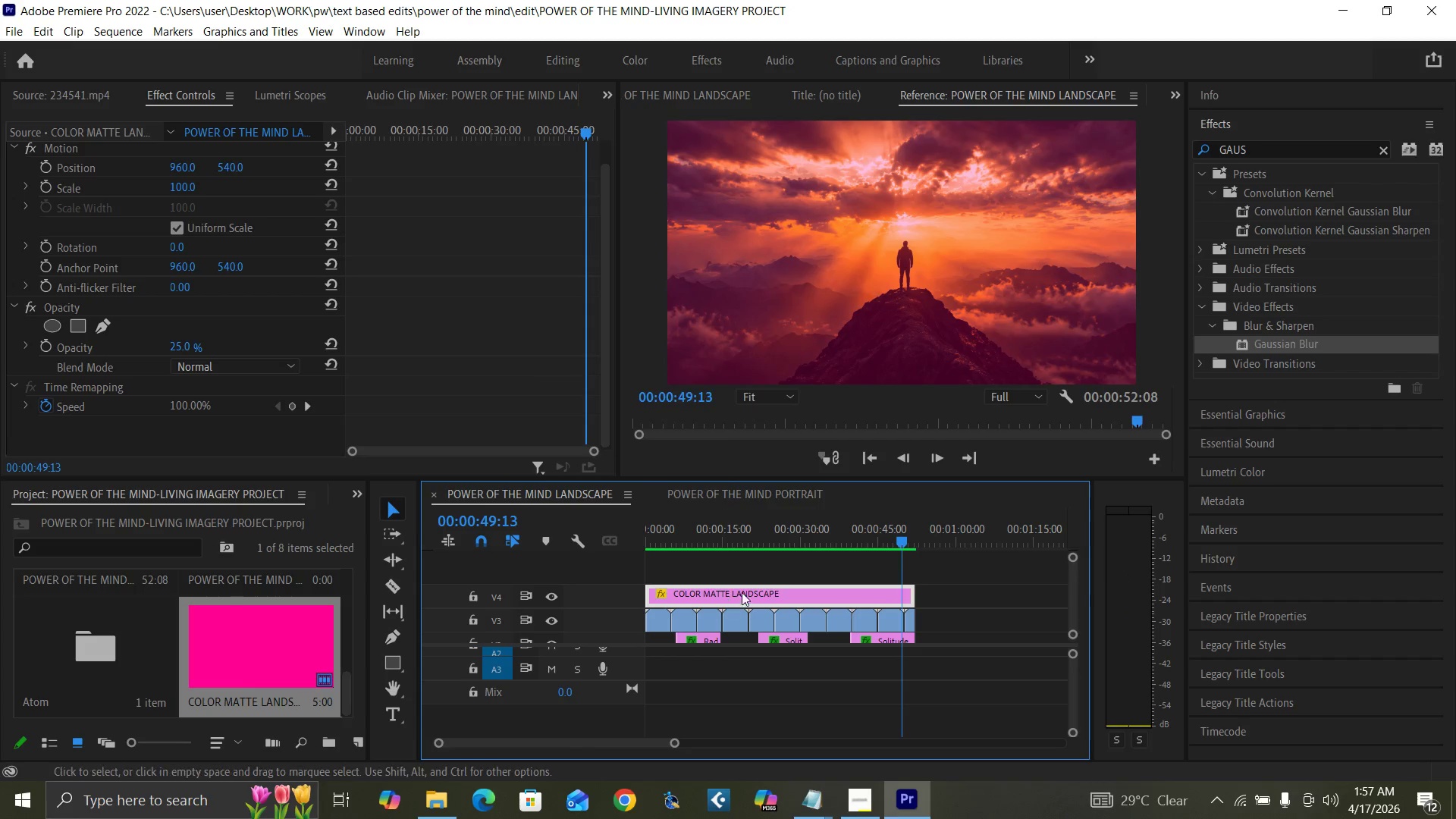 
key(Backquote)
 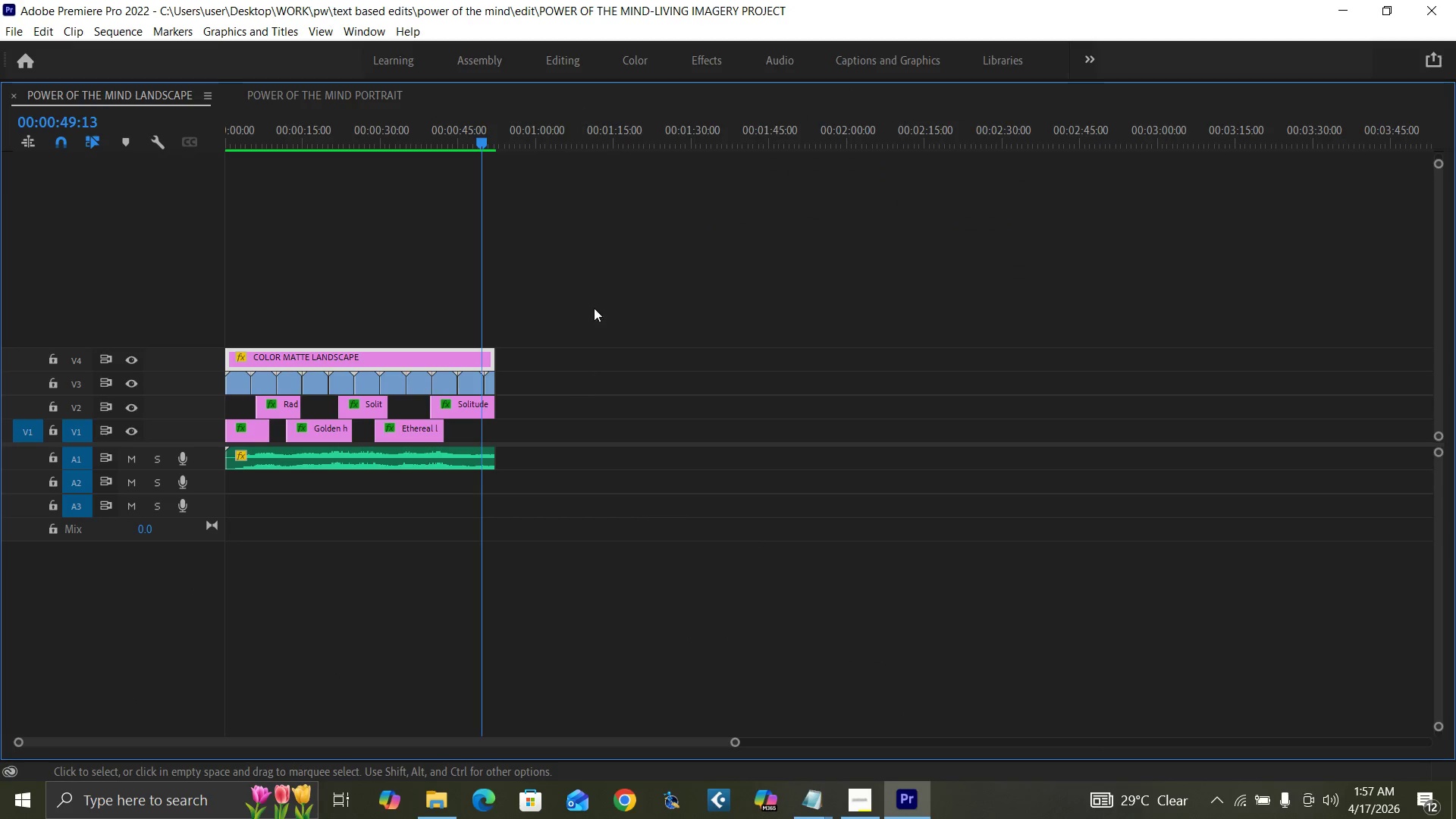 
left_click_drag(start_coordinate=[595, 275], to_coordinate=[26, 604])
 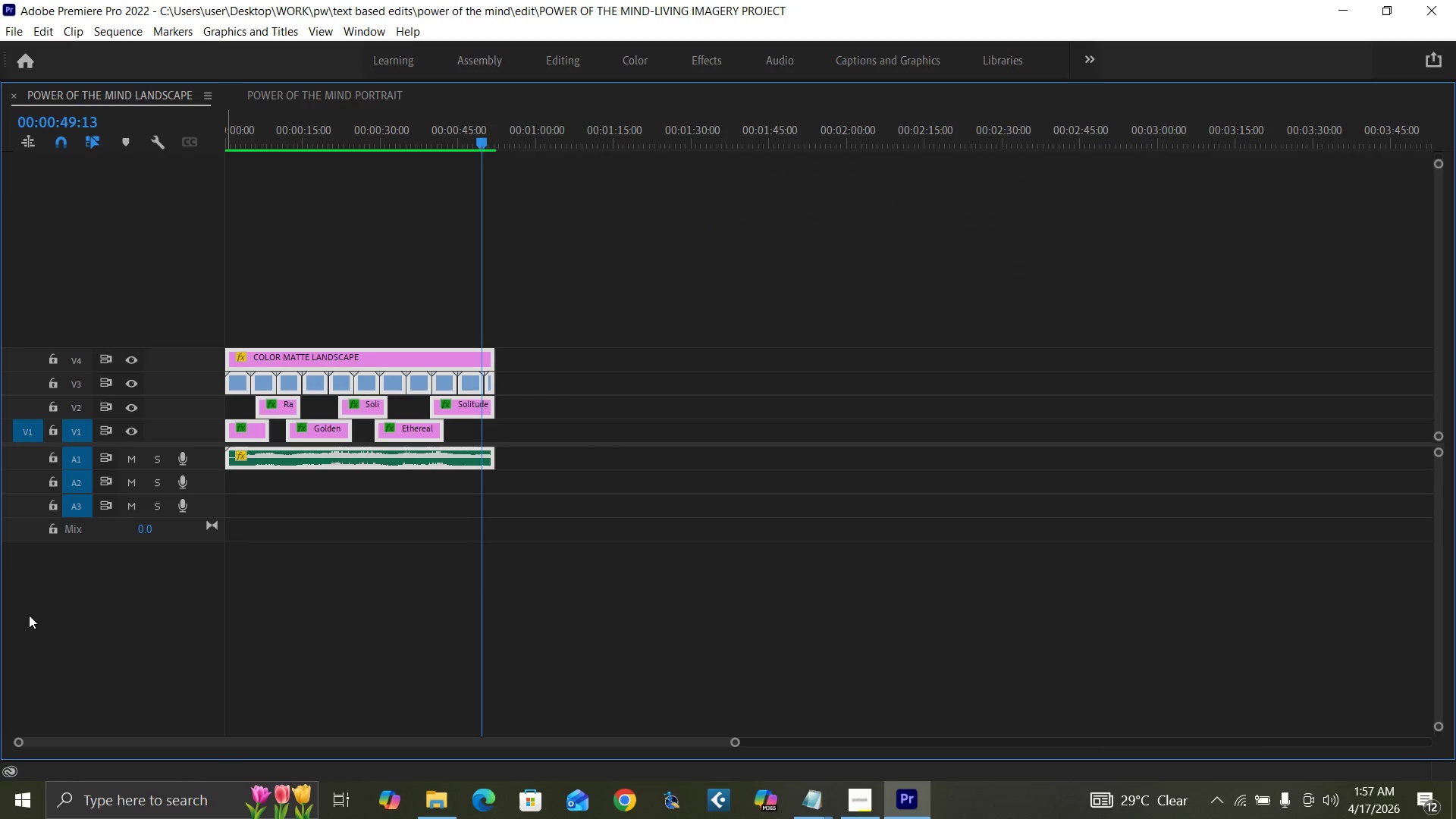 
key(Slash)
 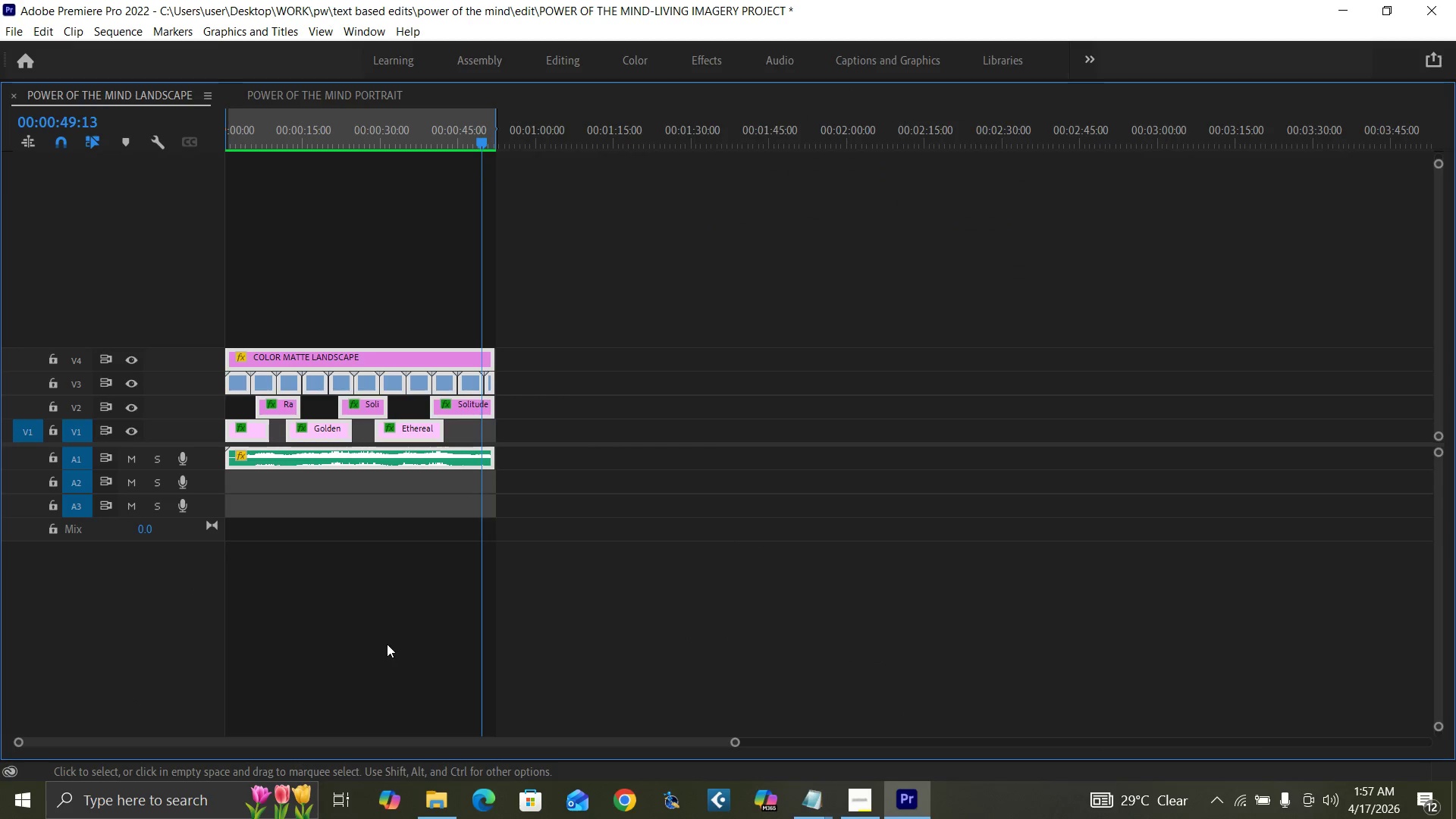 
key(Control+S)
 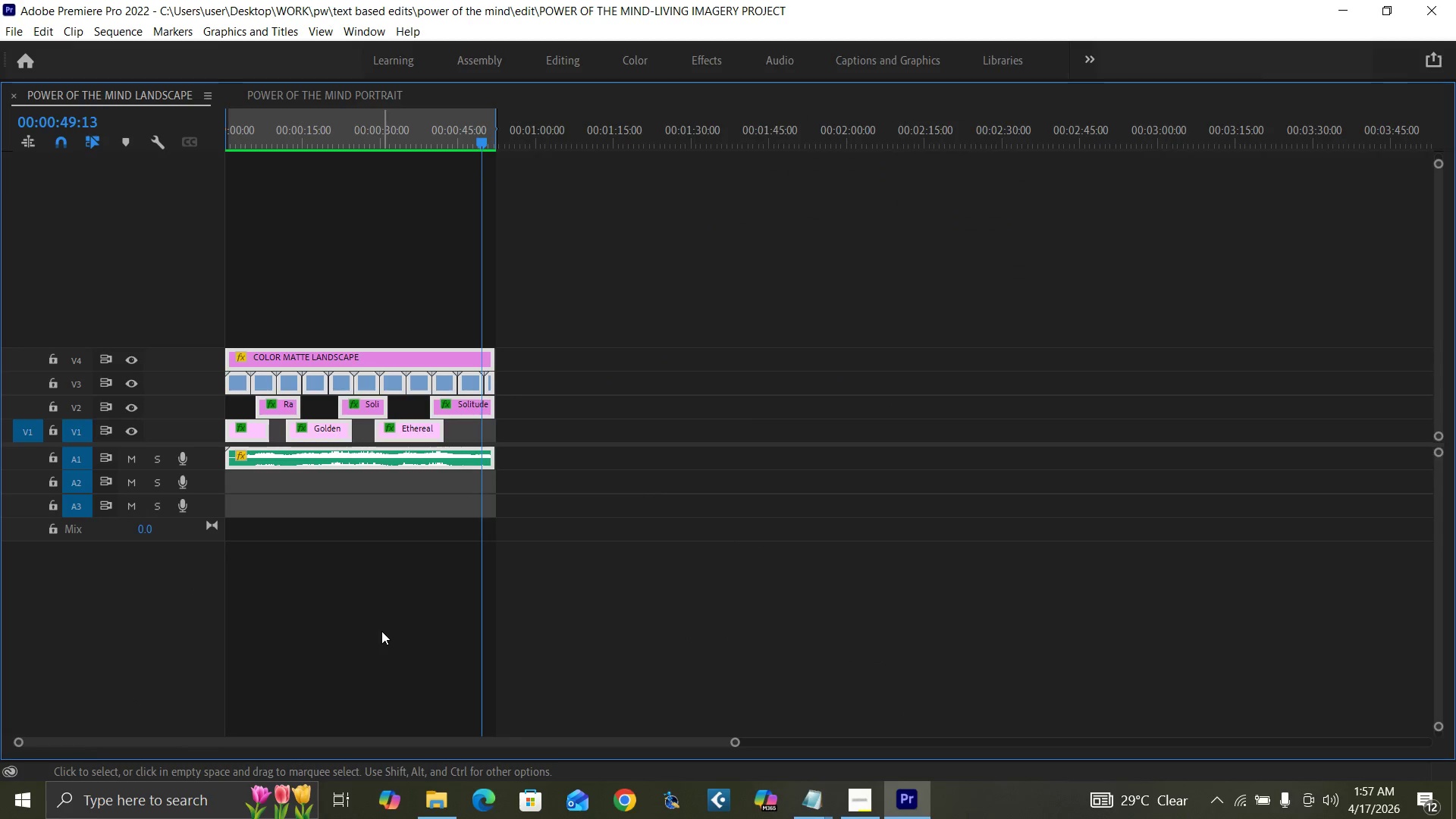 
key(Backquote)
 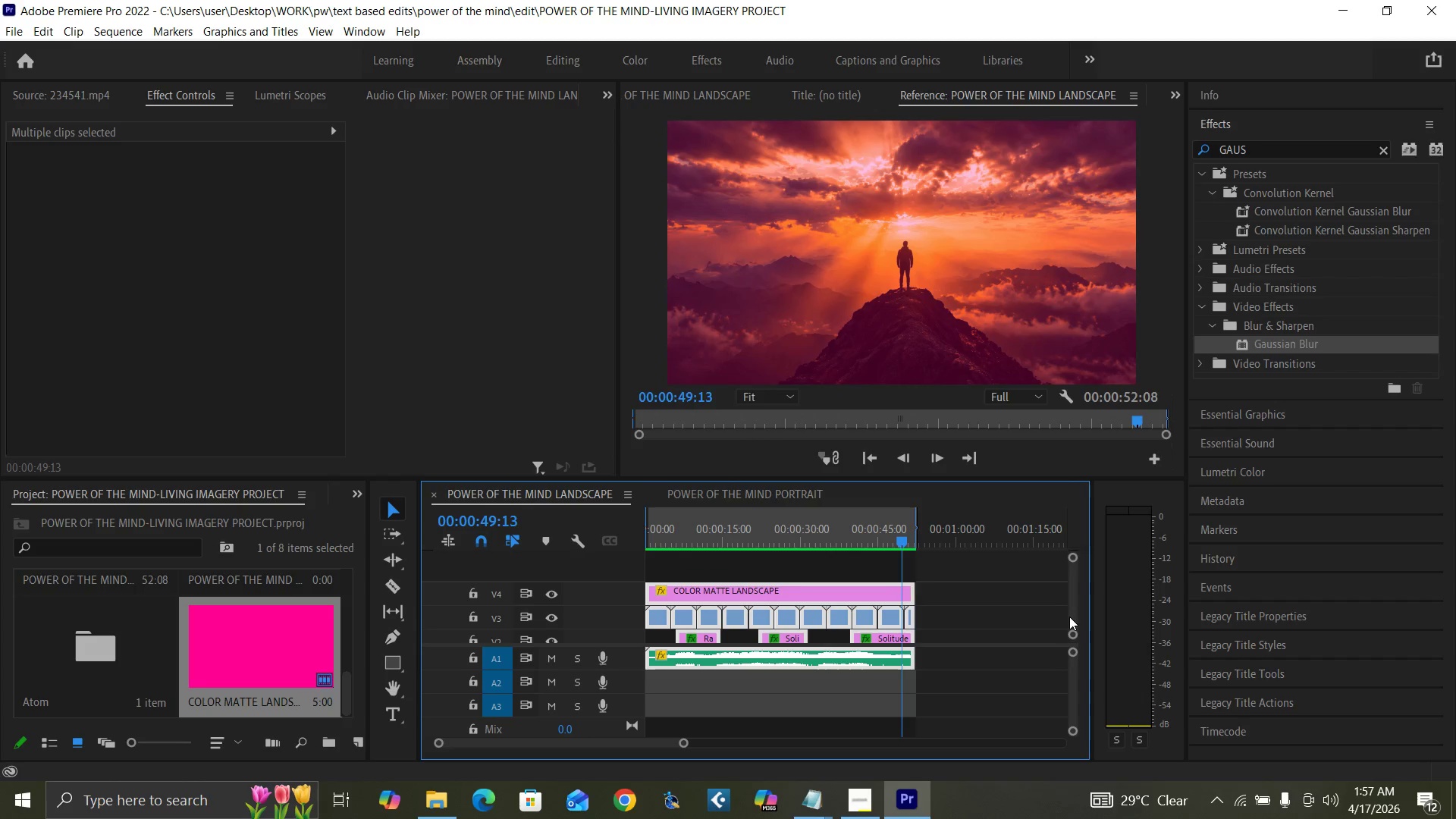 
wait(5.59)
 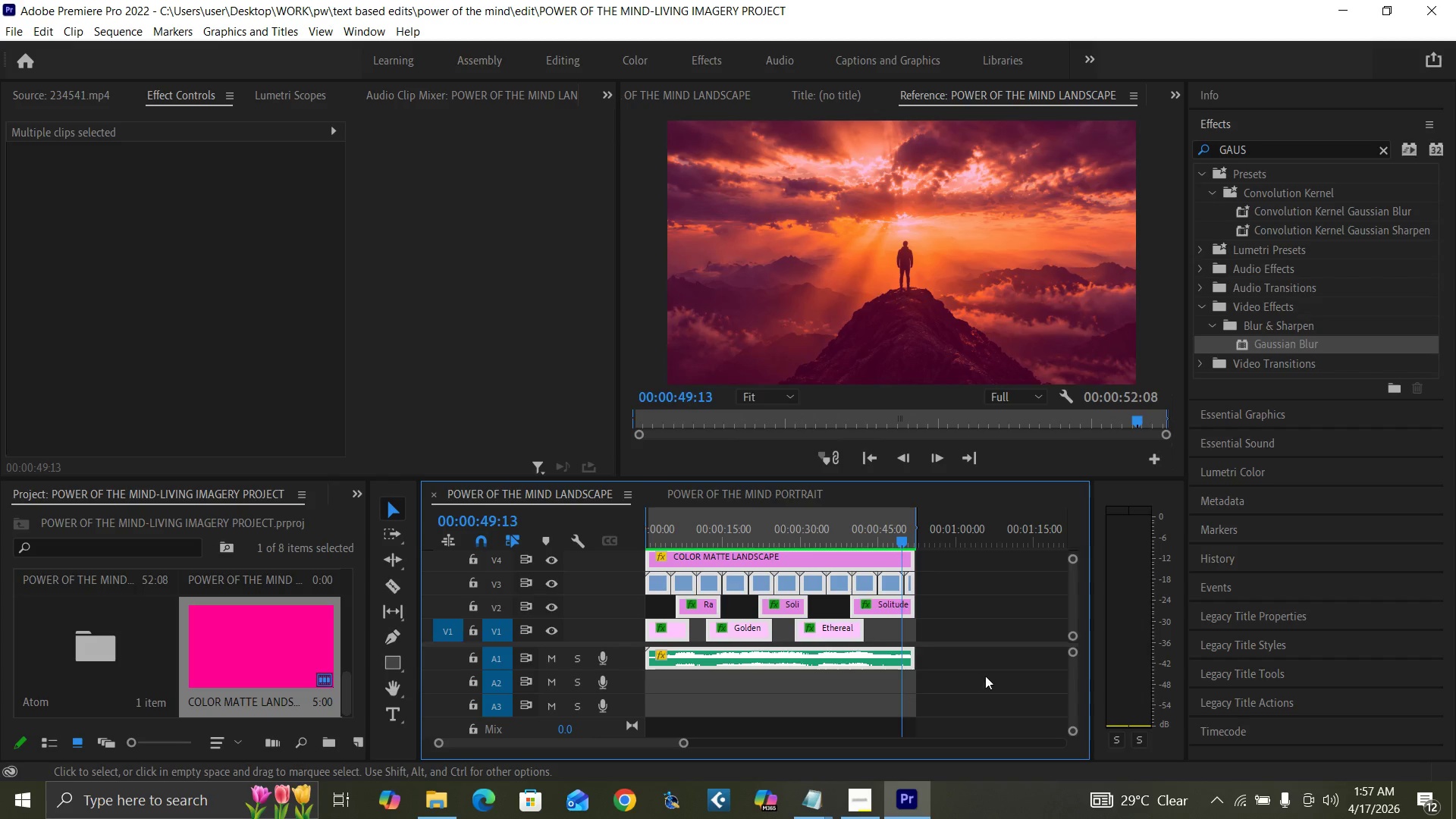 
left_click_drag(start_coordinate=[682, 742], to_coordinate=[695, 752])
 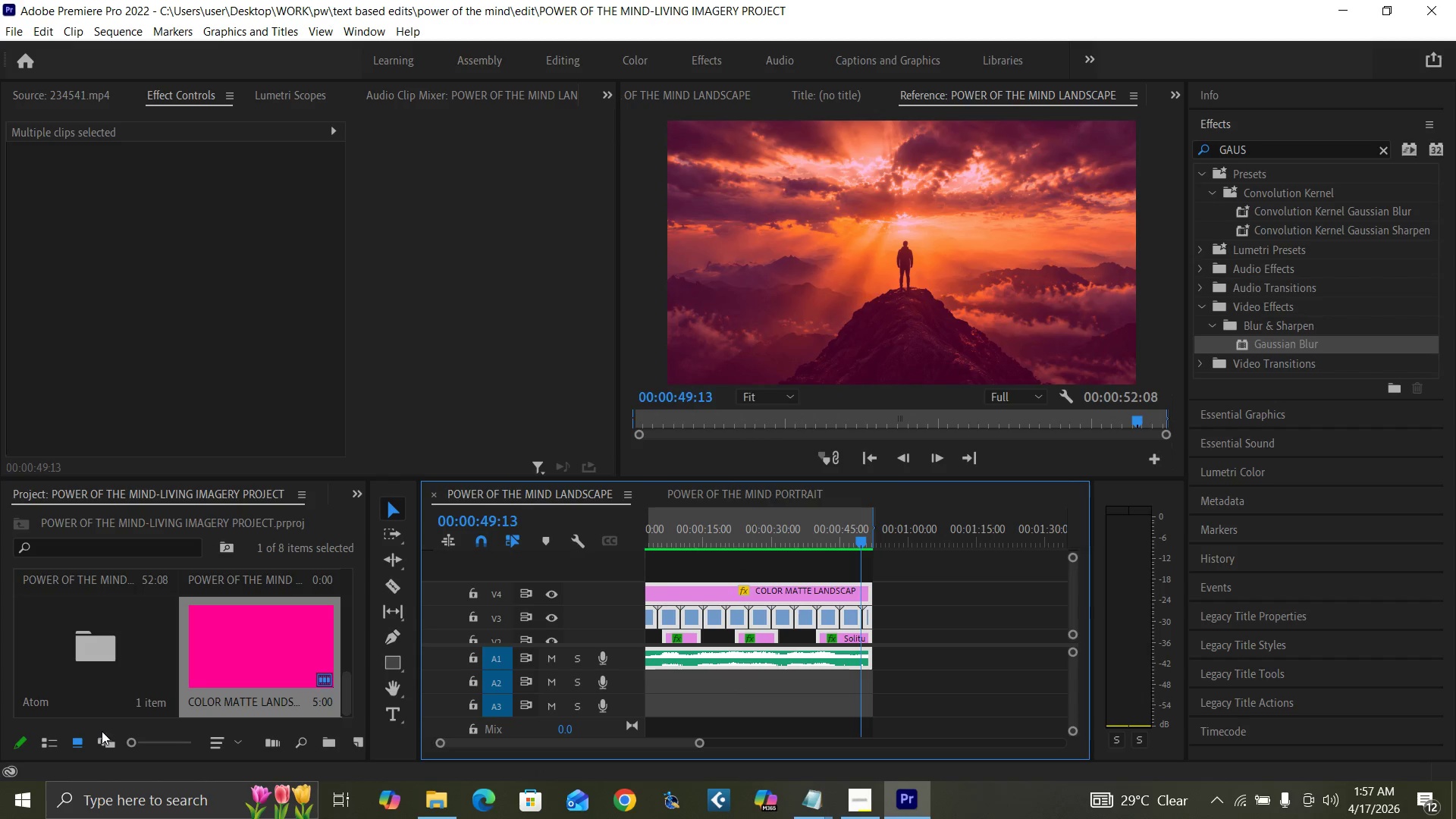 
left_click([108, 742])
 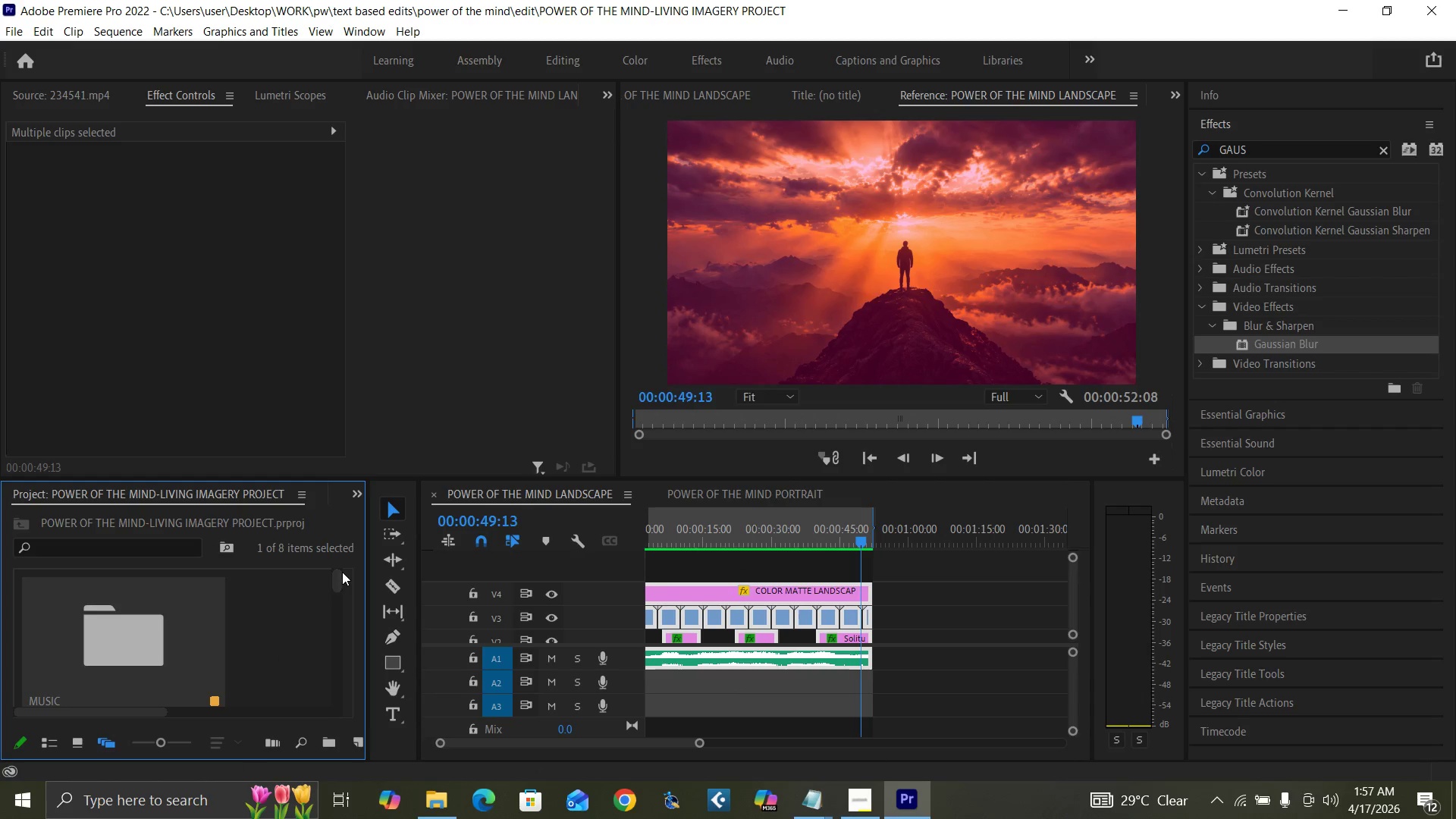 
left_click_drag(start_coordinate=[338, 580], to_coordinate=[343, 633])
 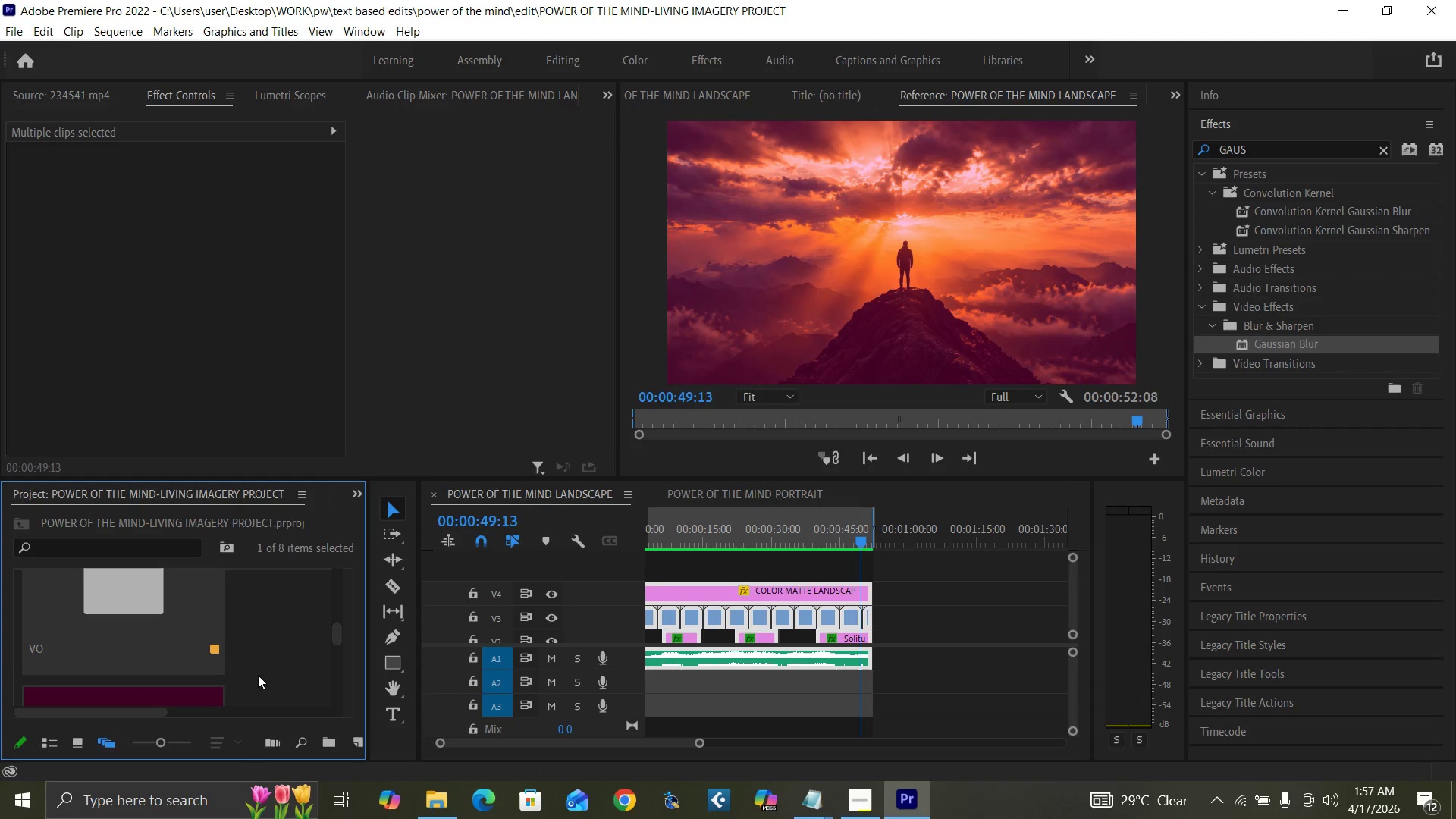 
left_click([256, 675])
 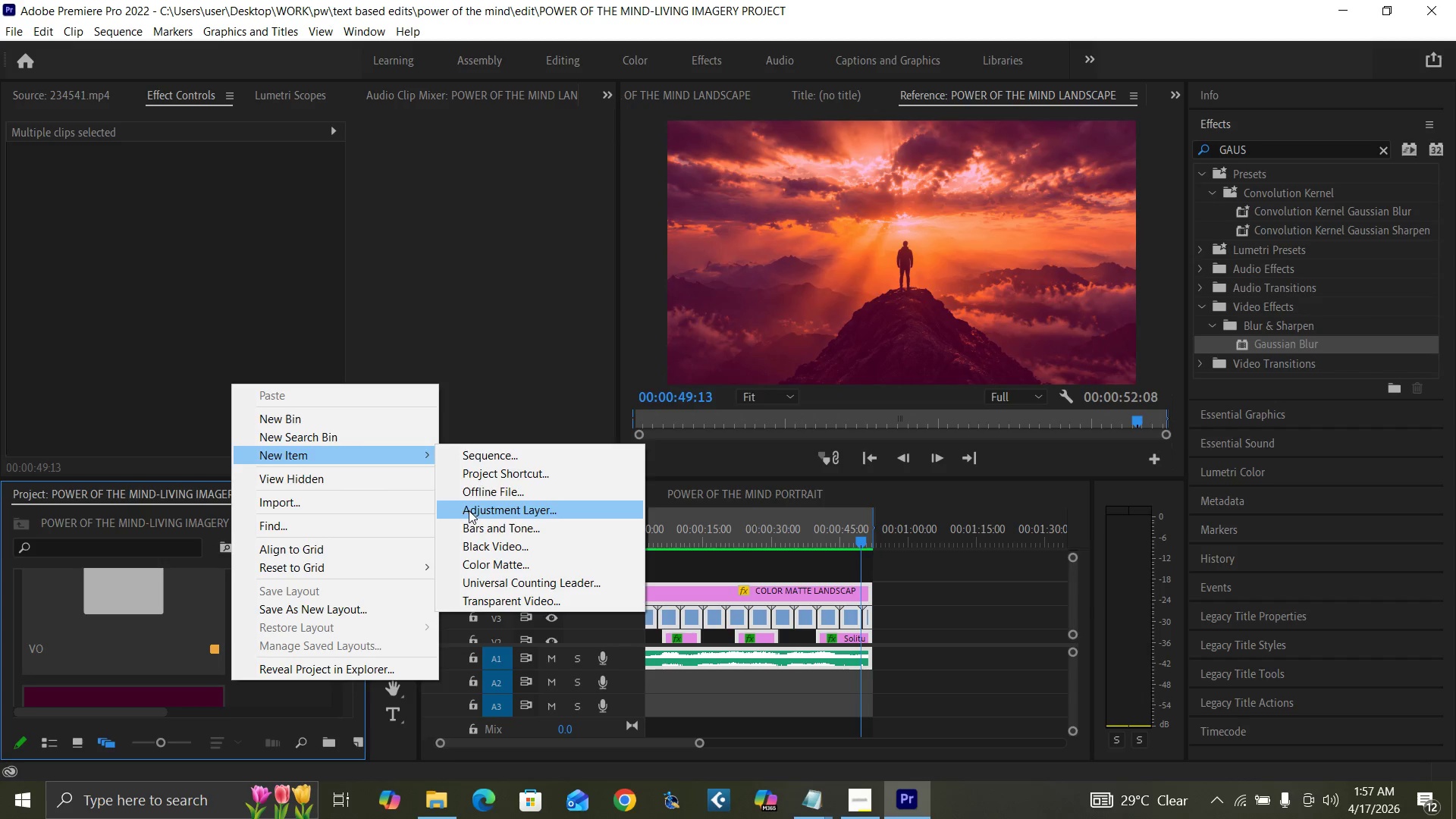 
wait(5.23)
 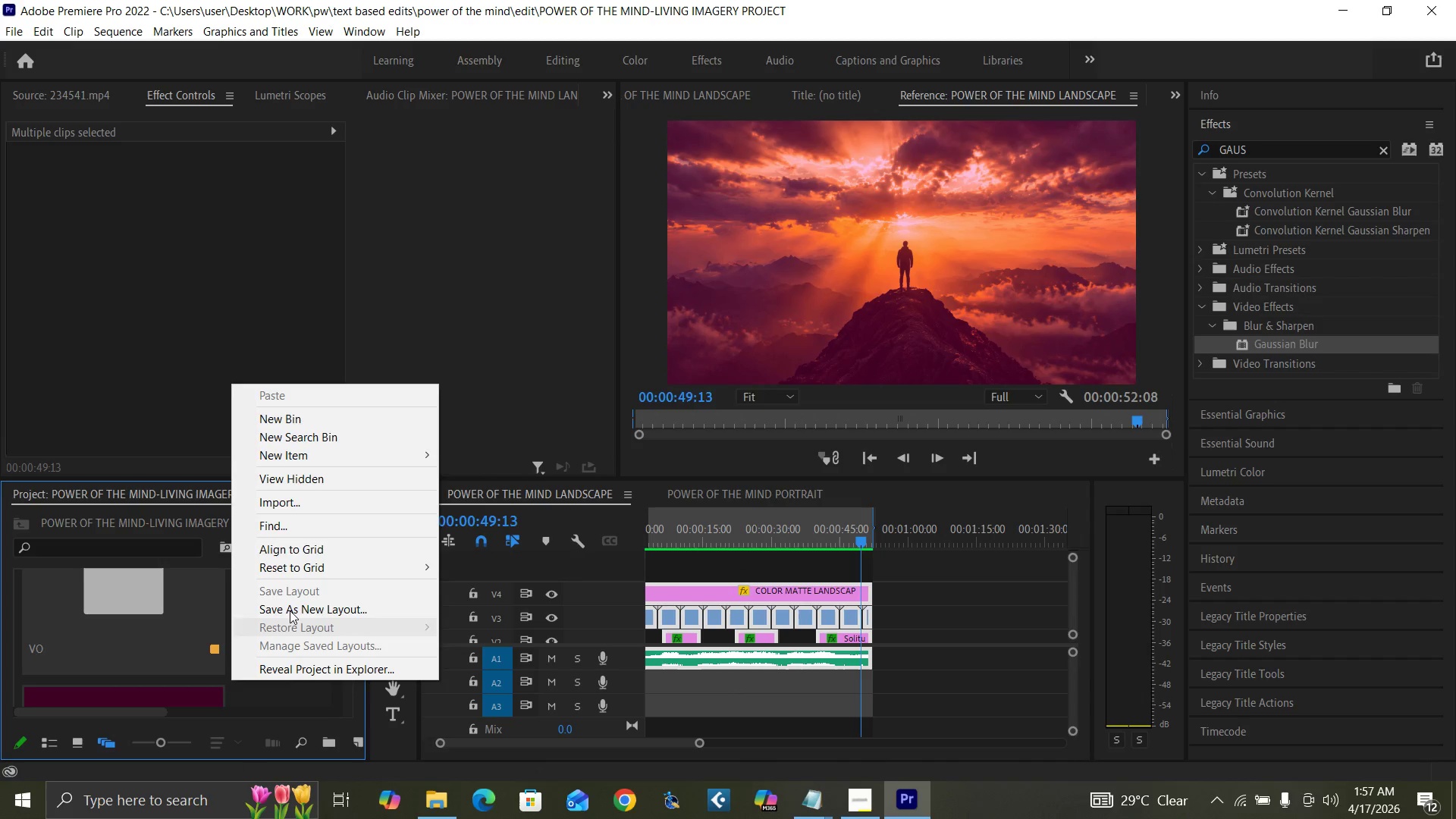 
left_click([485, 510])
 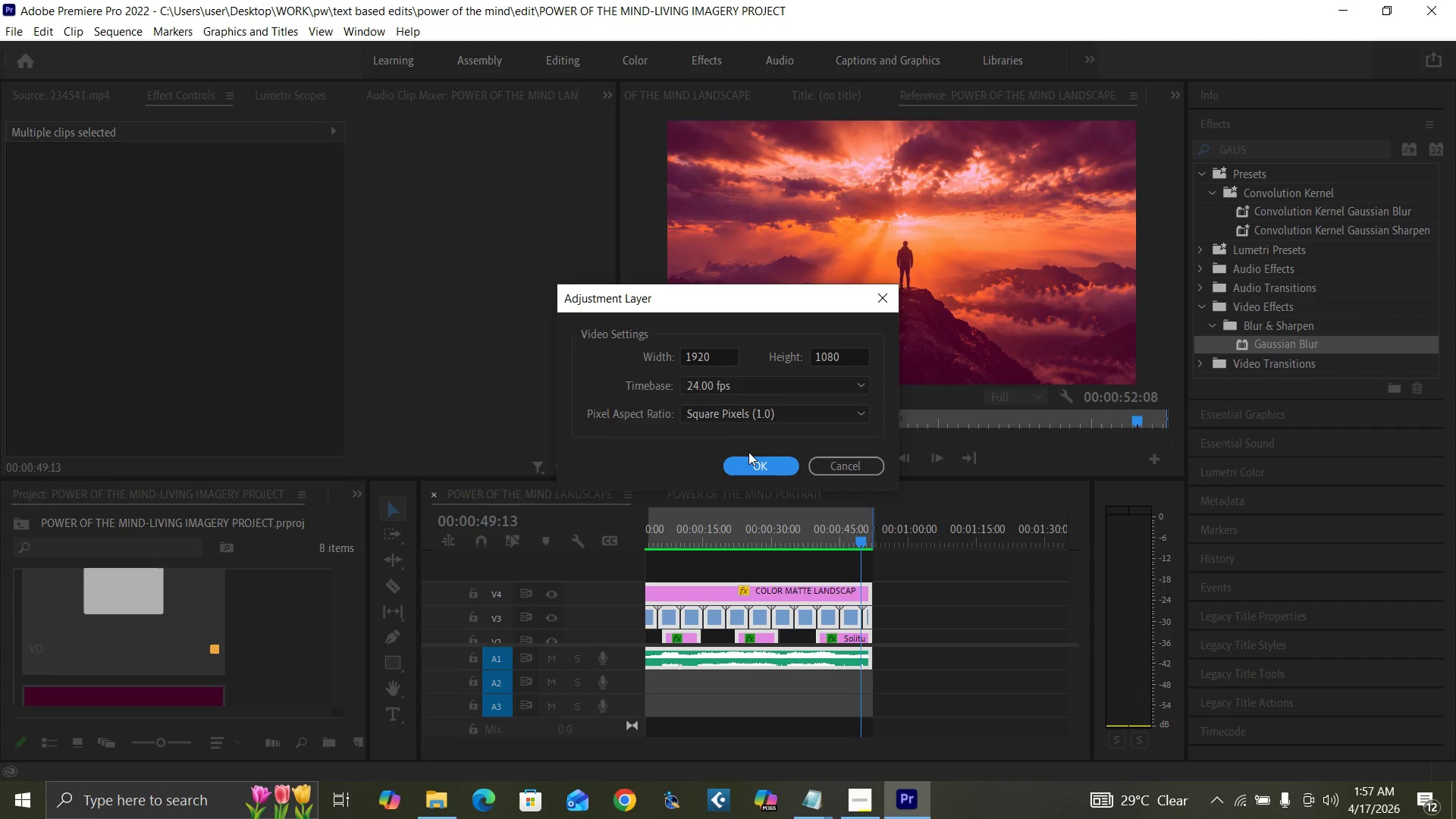 
left_click([759, 465])
 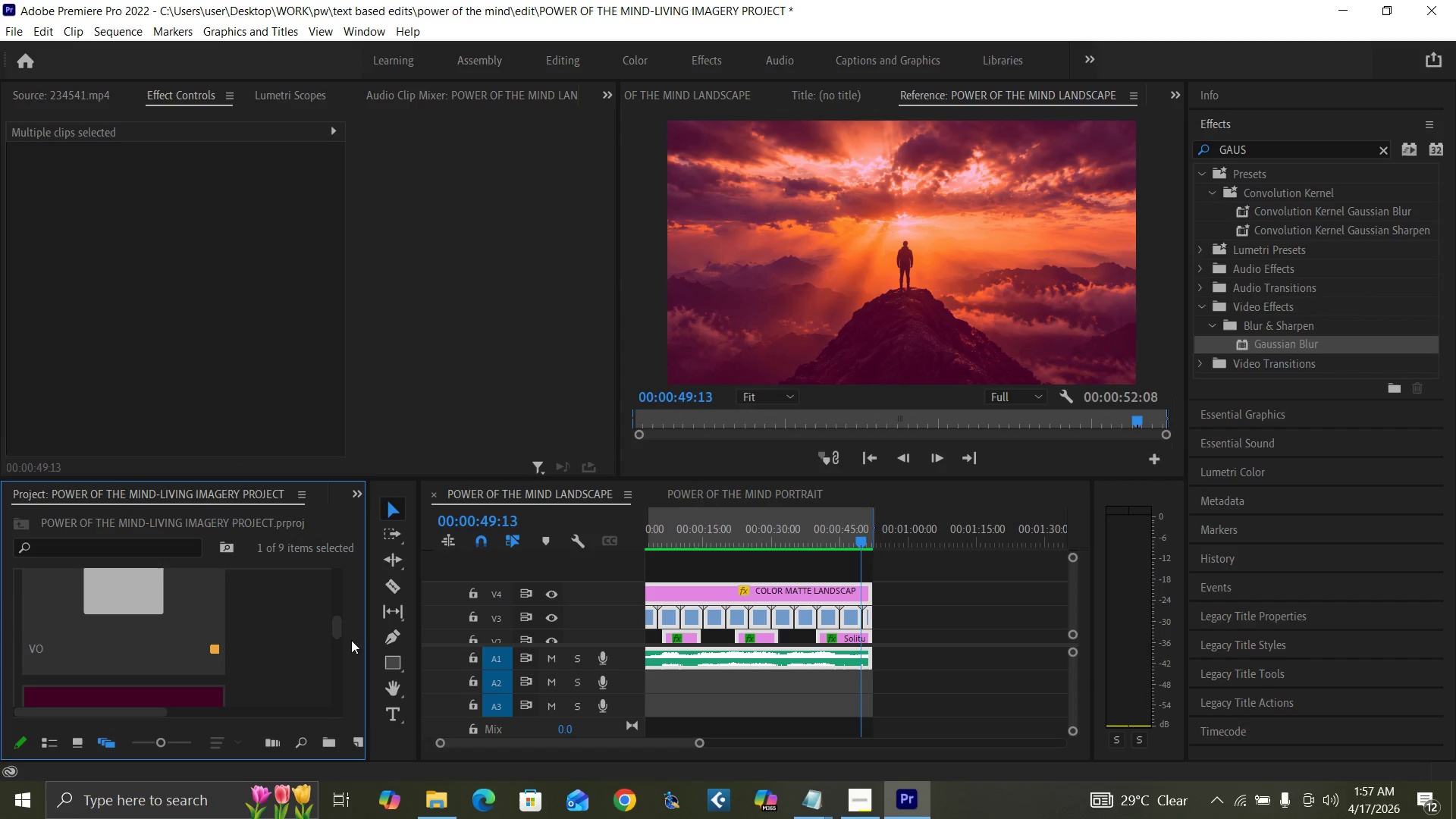 
left_click_drag(start_coordinate=[337, 626], to_coordinate=[337, 701])
 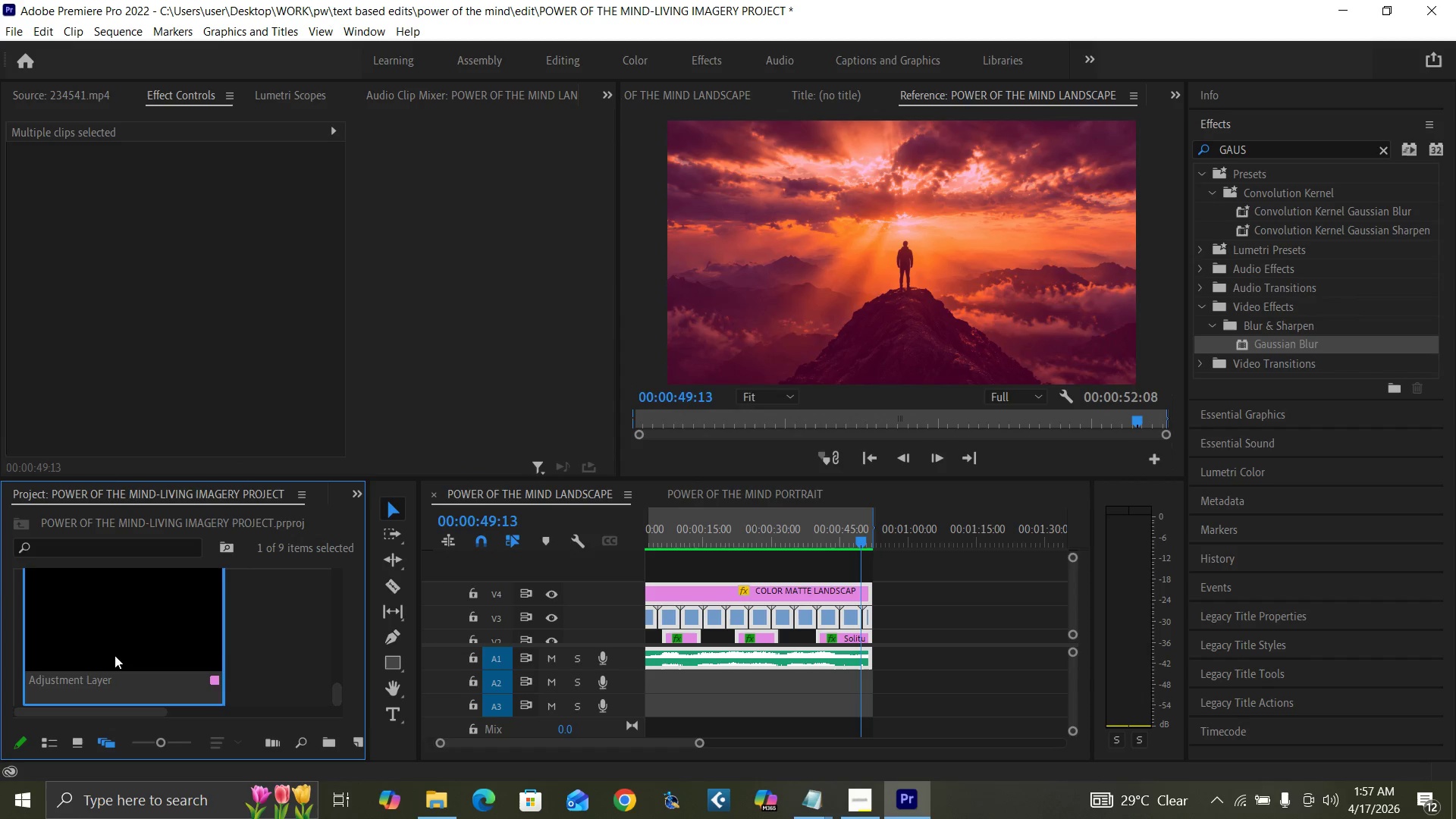 
left_click_drag(start_coordinate=[104, 654], to_coordinate=[637, 572])
 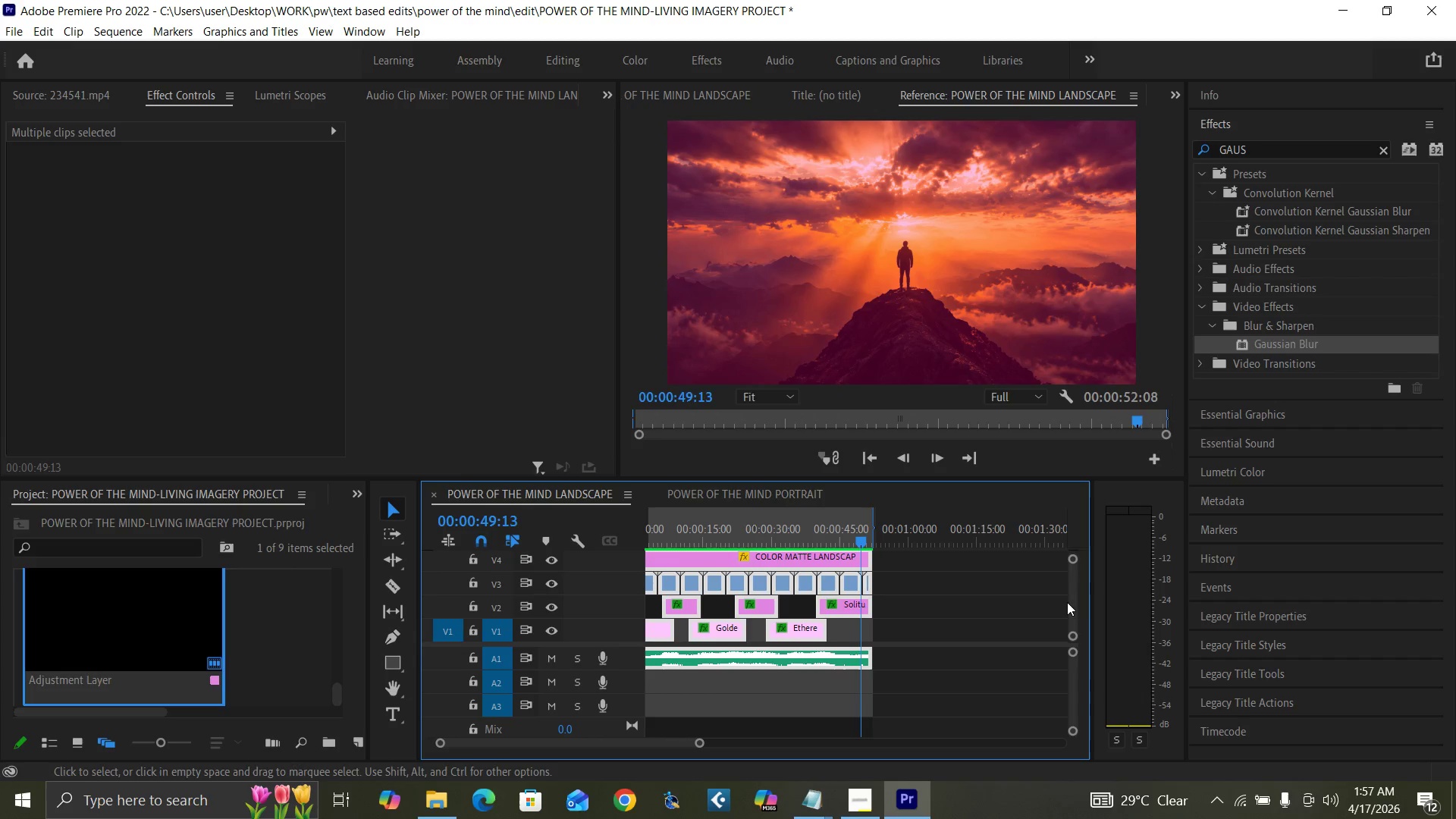 
left_click_drag(start_coordinate=[1074, 613], to_coordinate=[1066, 579])
 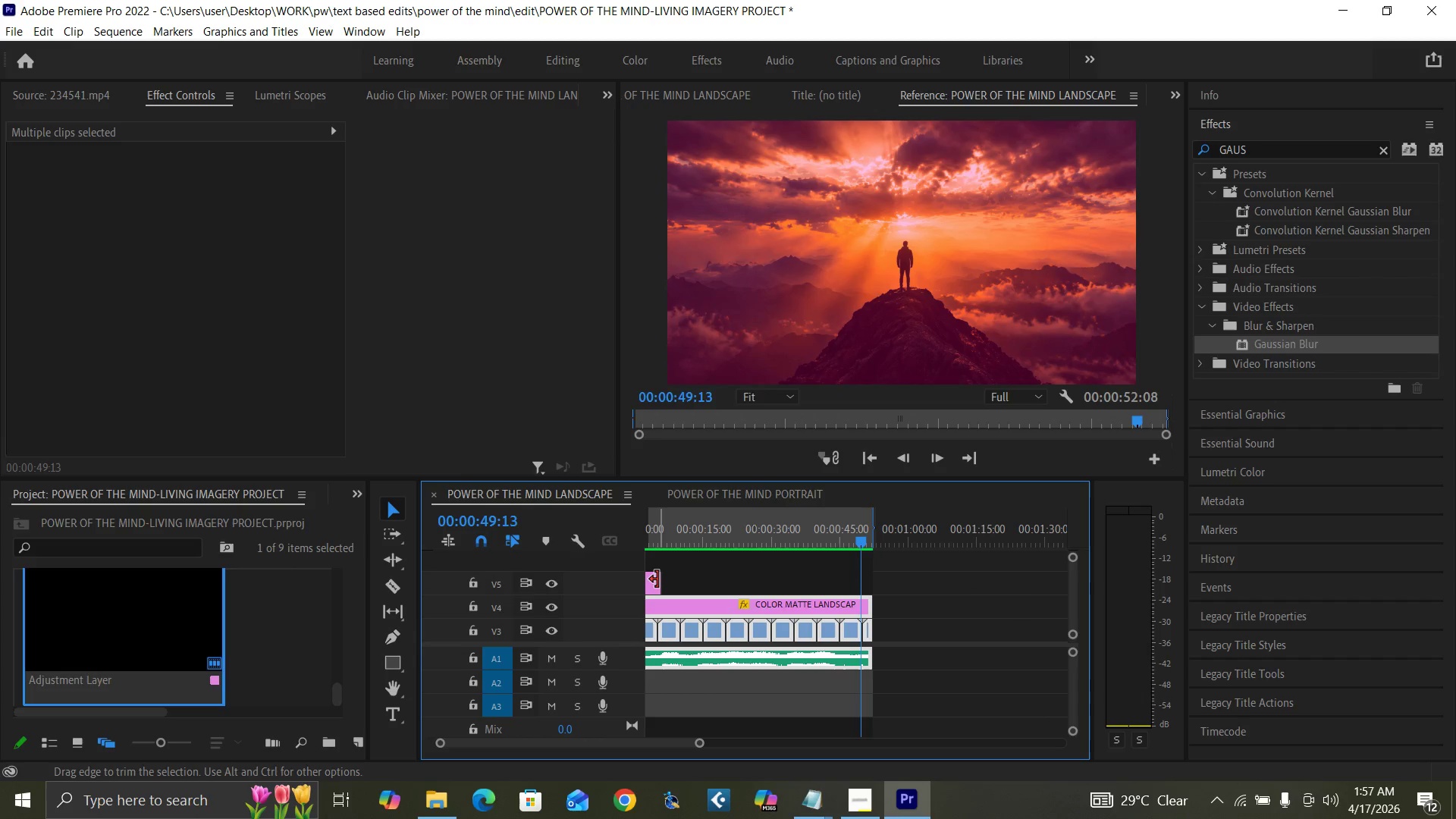 
left_click_drag(start_coordinate=[657, 579], to_coordinate=[870, 598])
 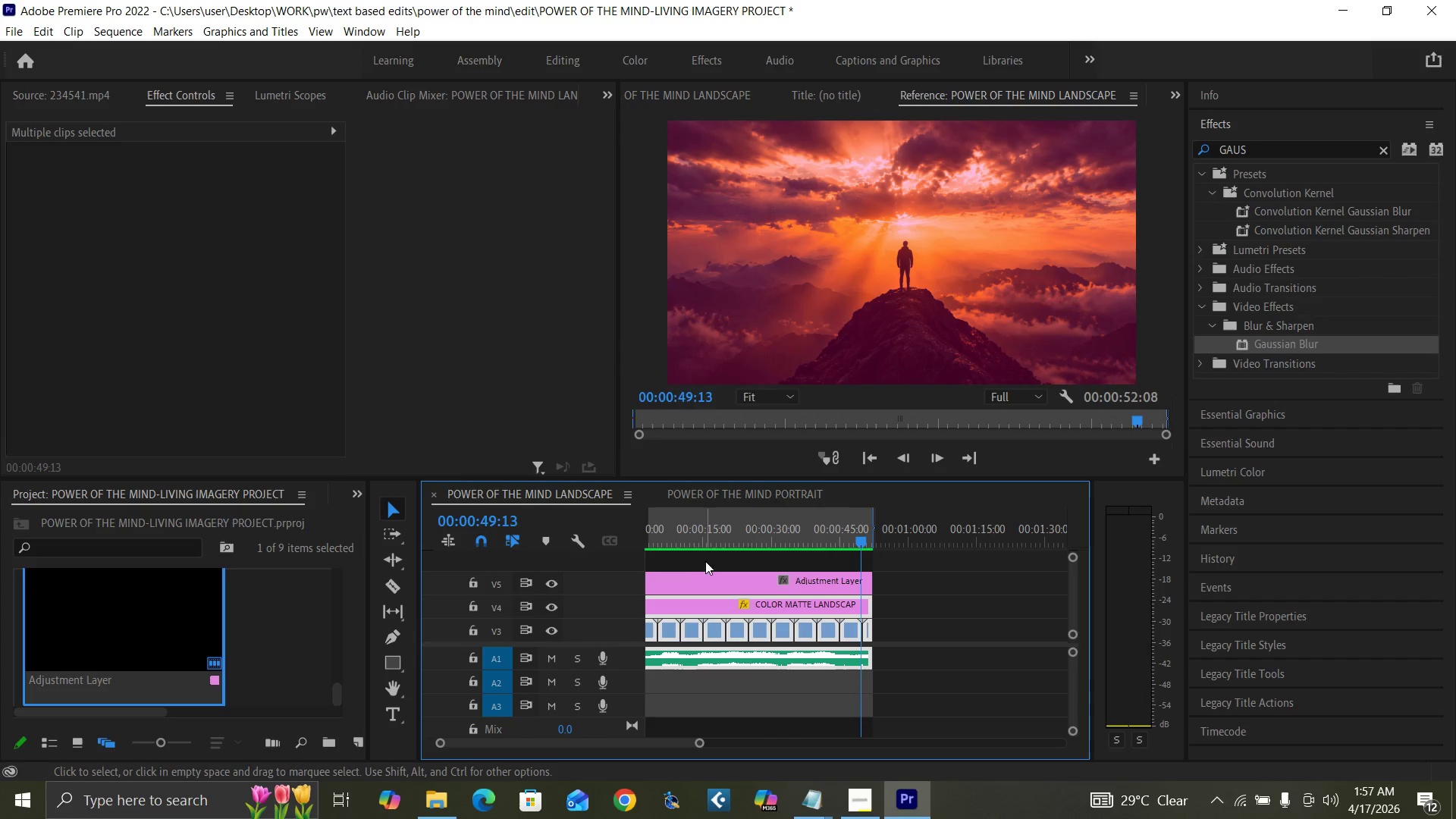 
left_click([726, 584])
 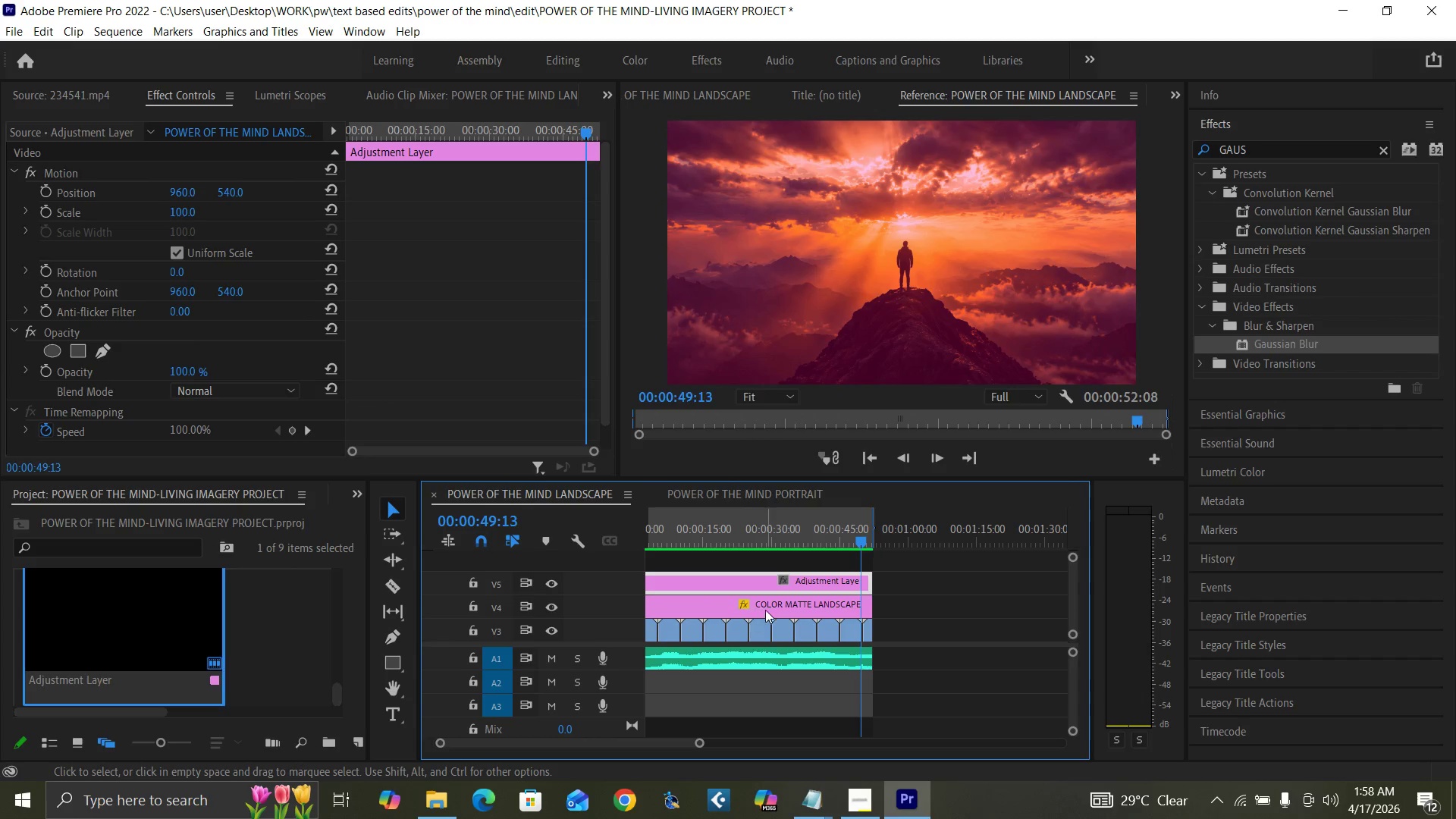 
key(Control+S)
 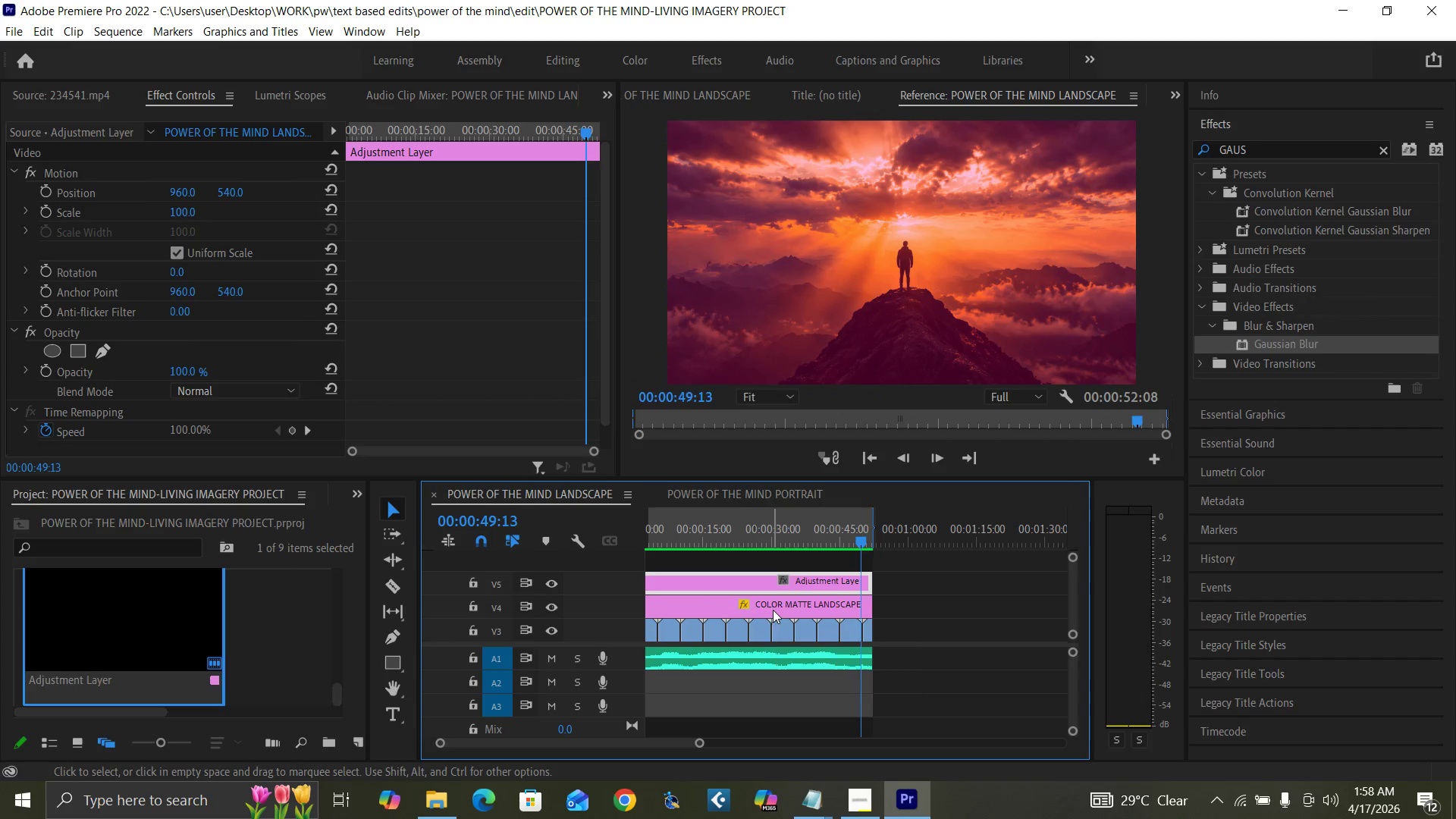 
mouse_move([799, 626])
 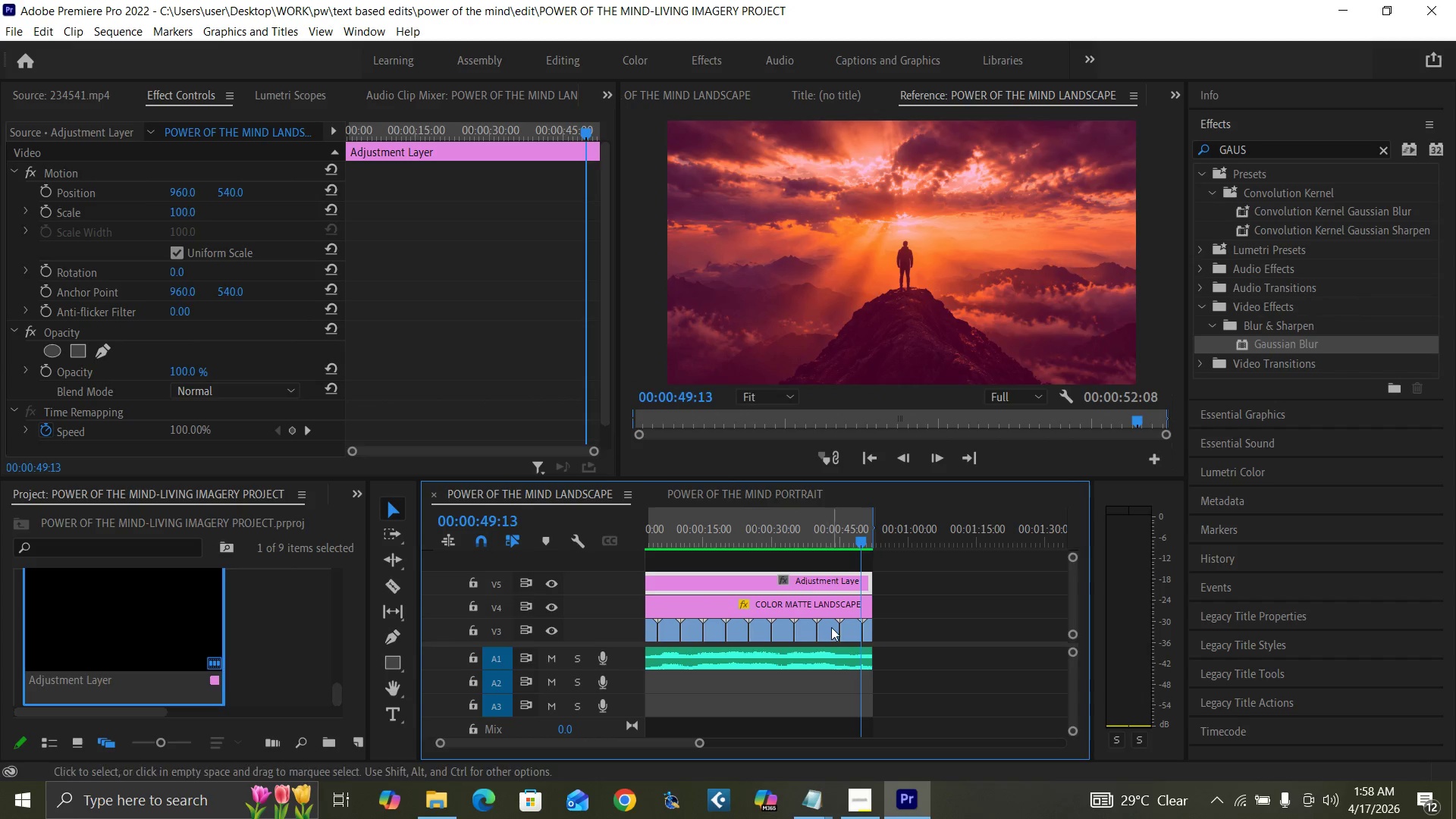 
key(Backquote)
 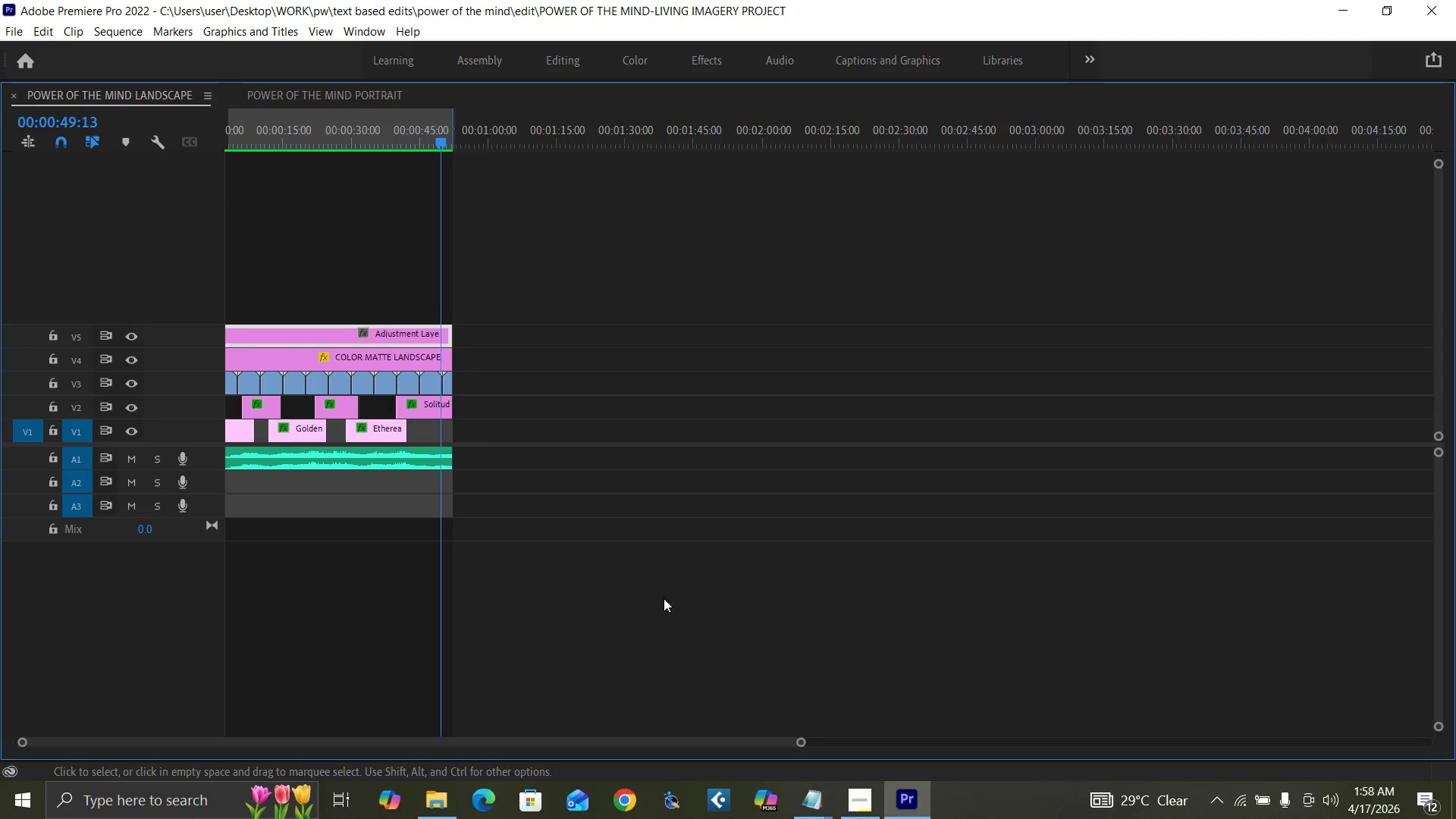 
left_click_drag(start_coordinate=[804, 739], to_coordinate=[599, 710])
 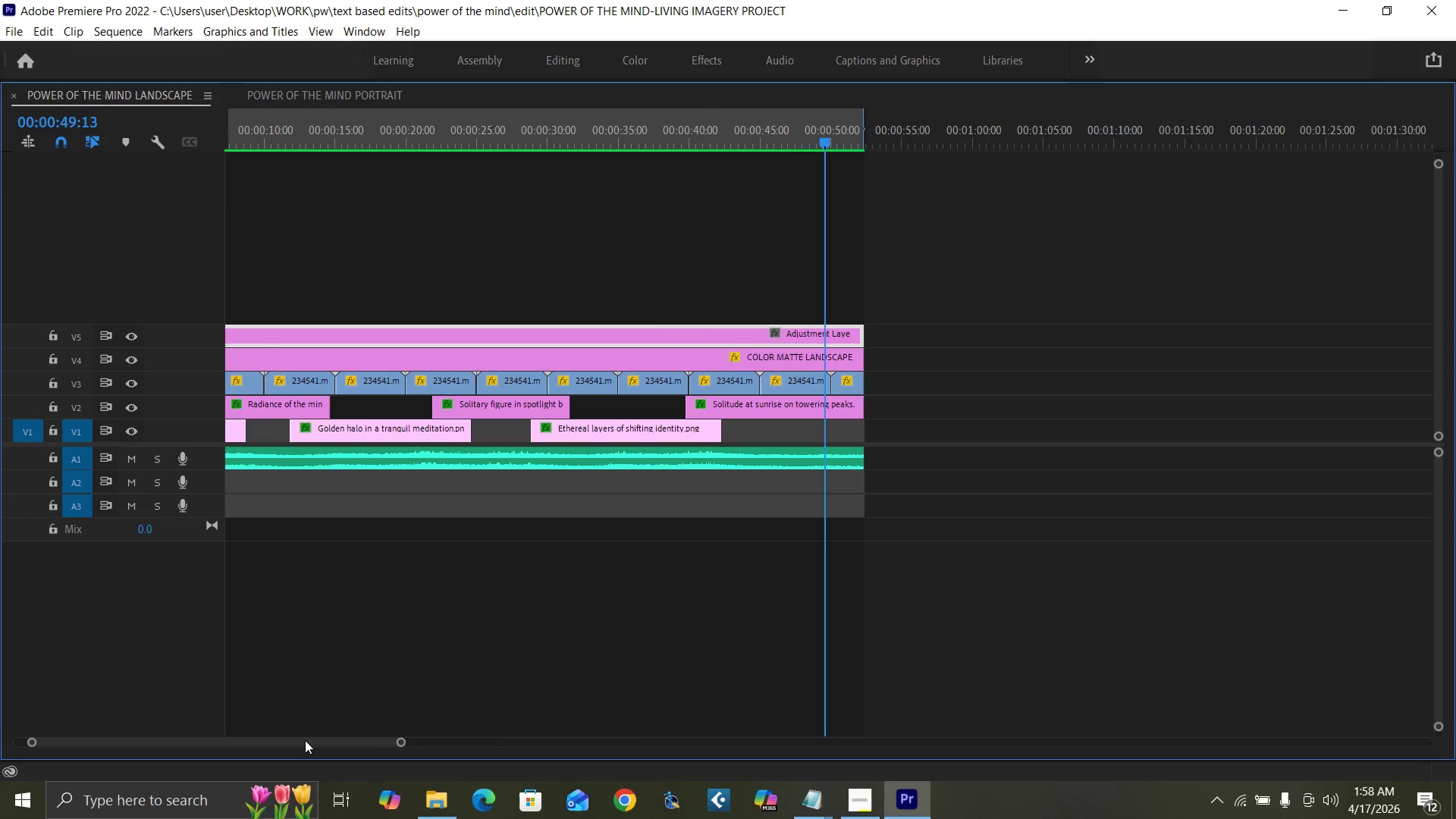 
left_click_drag(start_coordinate=[305, 740], to_coordinate=[276, 741])
 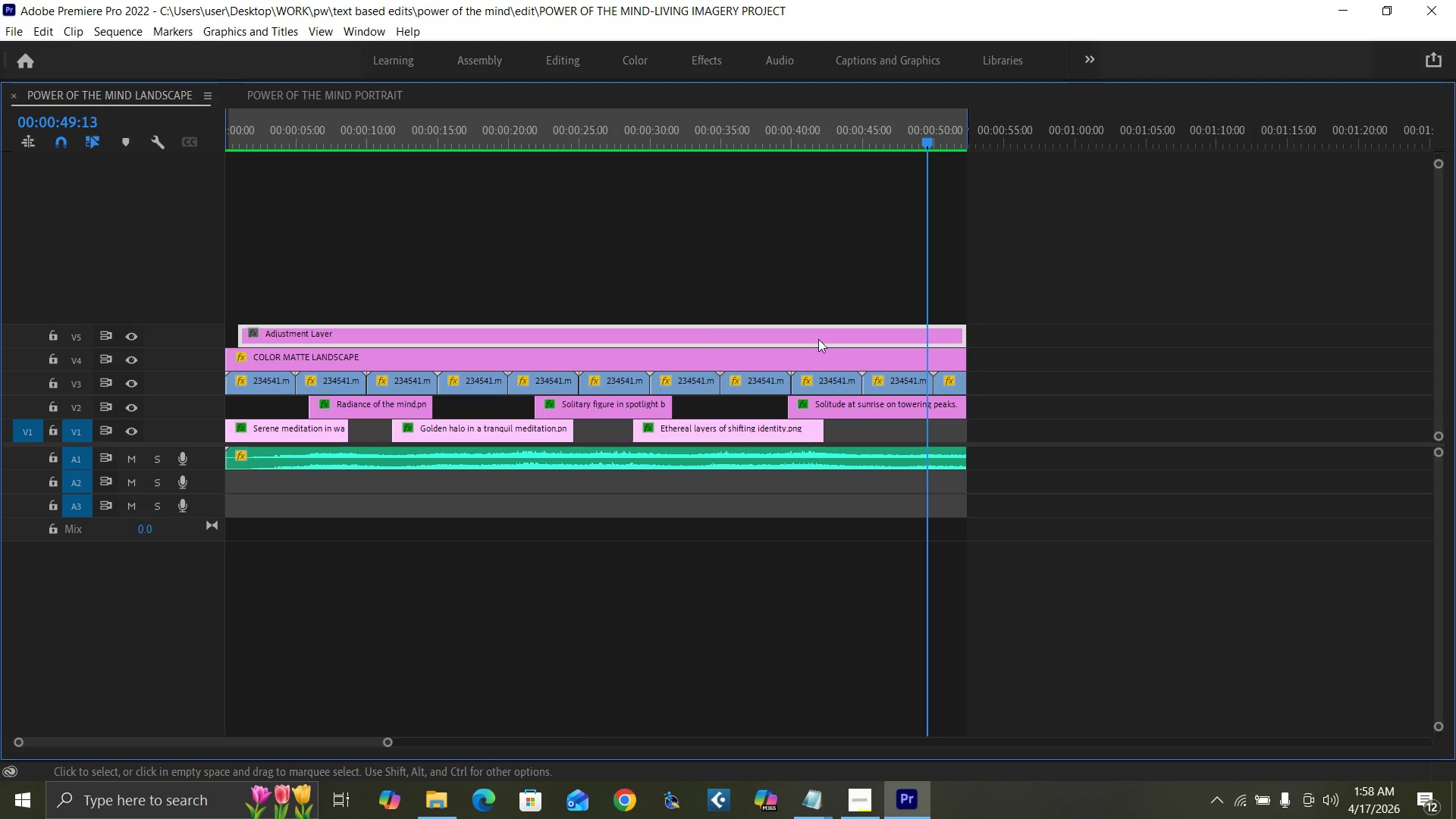 
left_click_drag(start_coordinate=[814, 334], to_coordinate=[811, 310])
 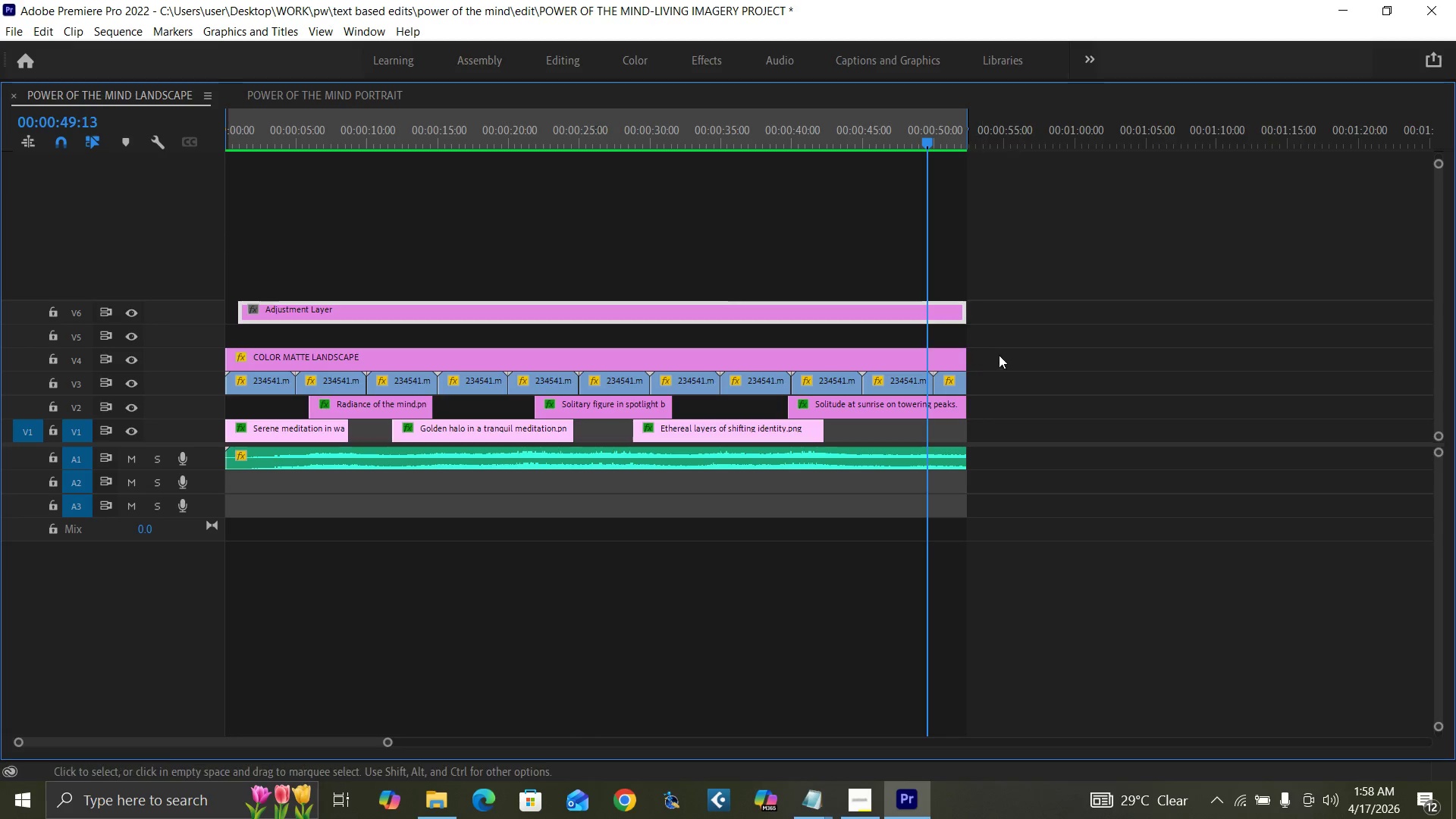 
left_click_drag(start_coordinate=[1001, 355], to_coordinate=[240, 390])
 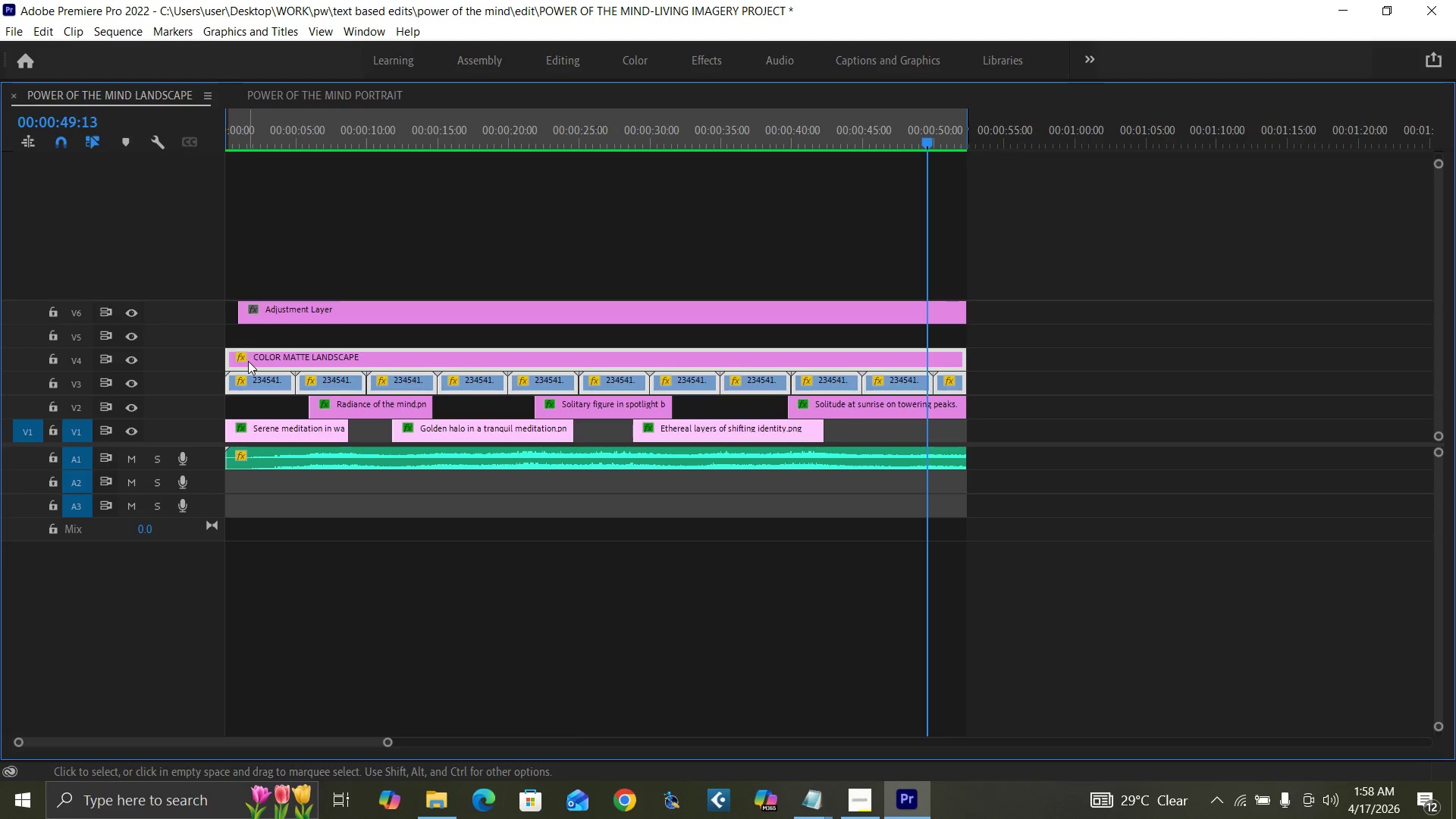 
left_click_drag(start_coordinate=[248, 361], to_coordinate=[246, 344])
 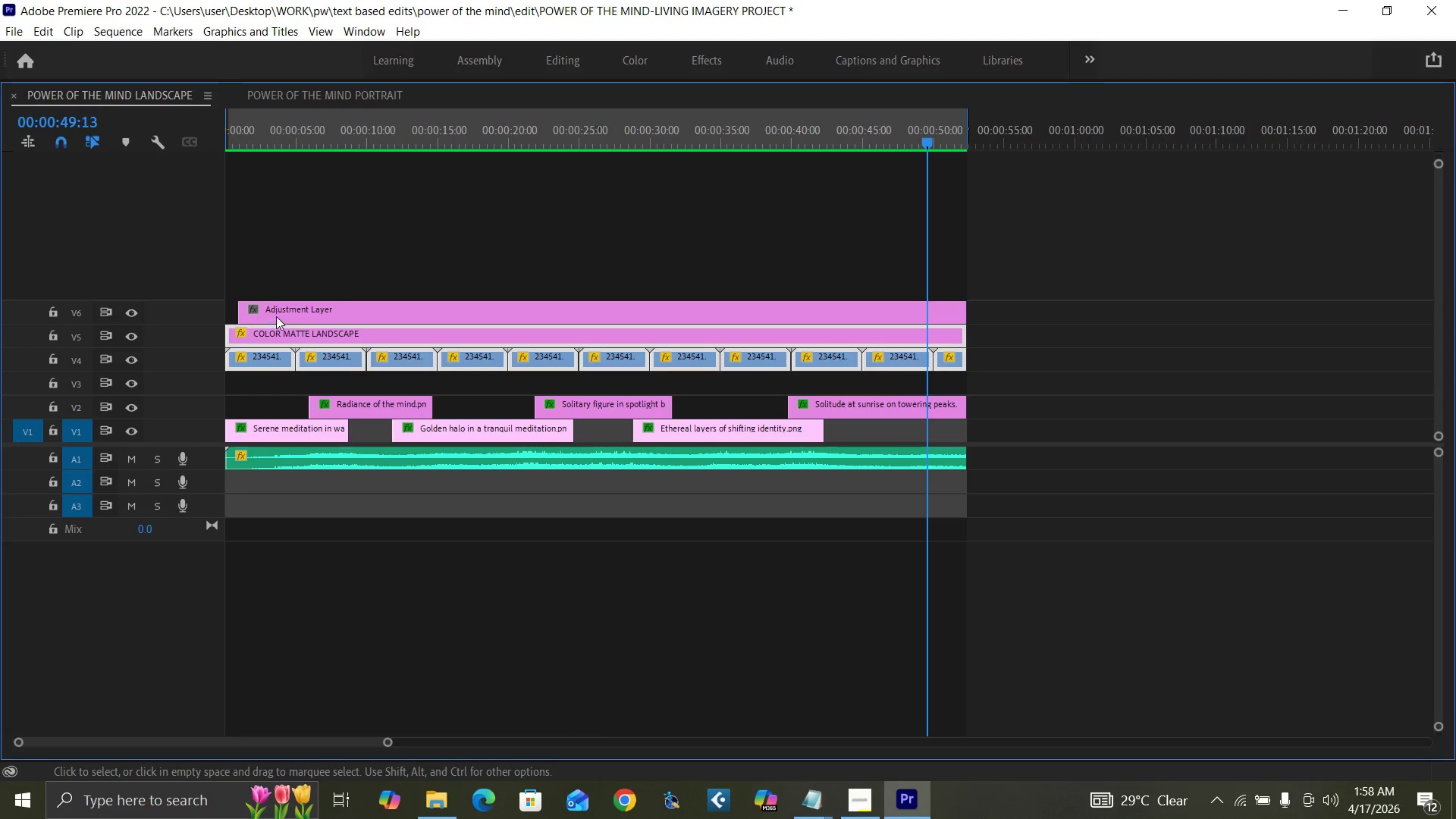 
left_click_drag(start_coordinate=[283, 312], to_coordinate=[243, 378])
 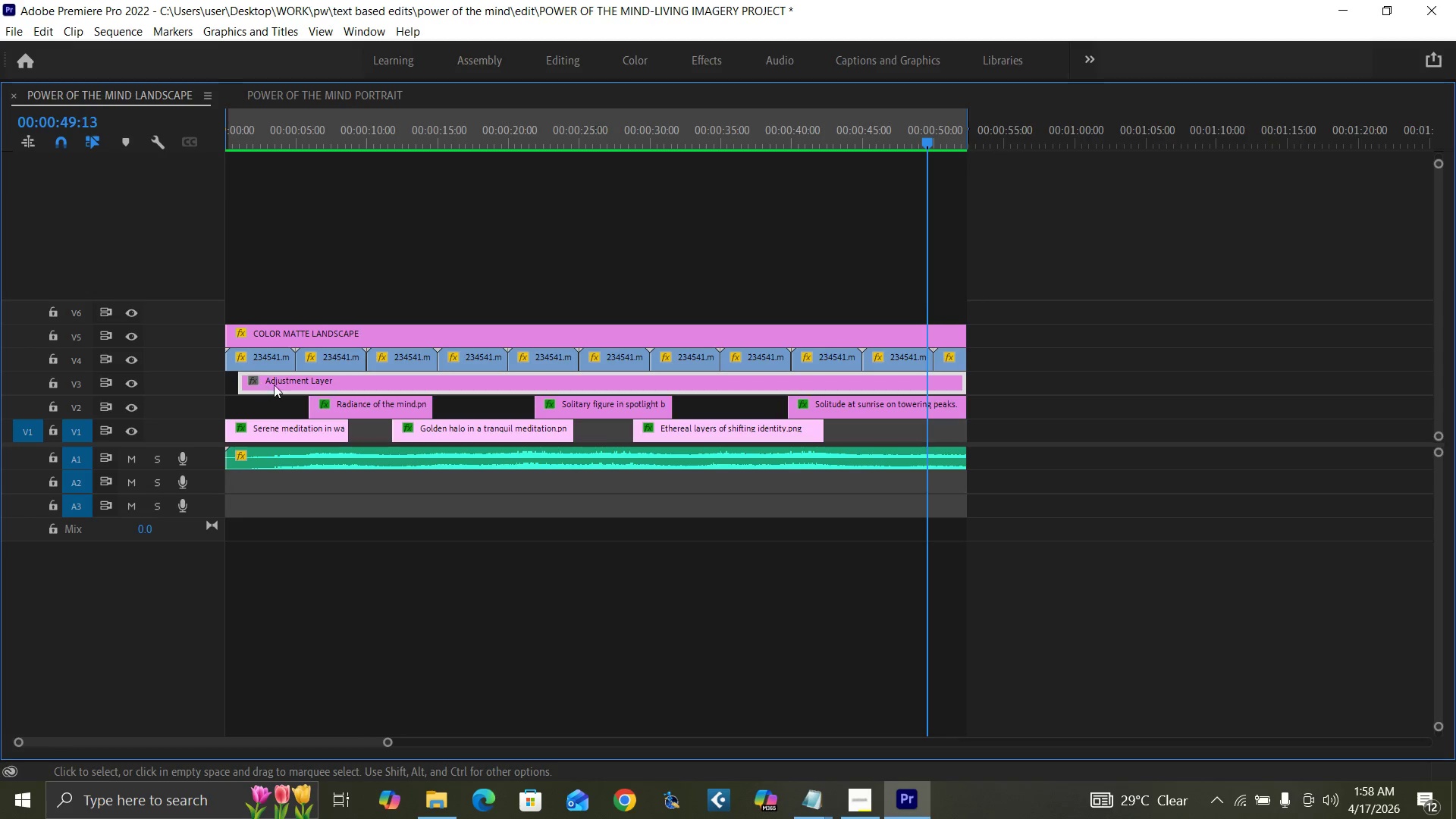 
left_click_drag(start_coordinate=[281, 384], to_coordinate=[249, 384])
 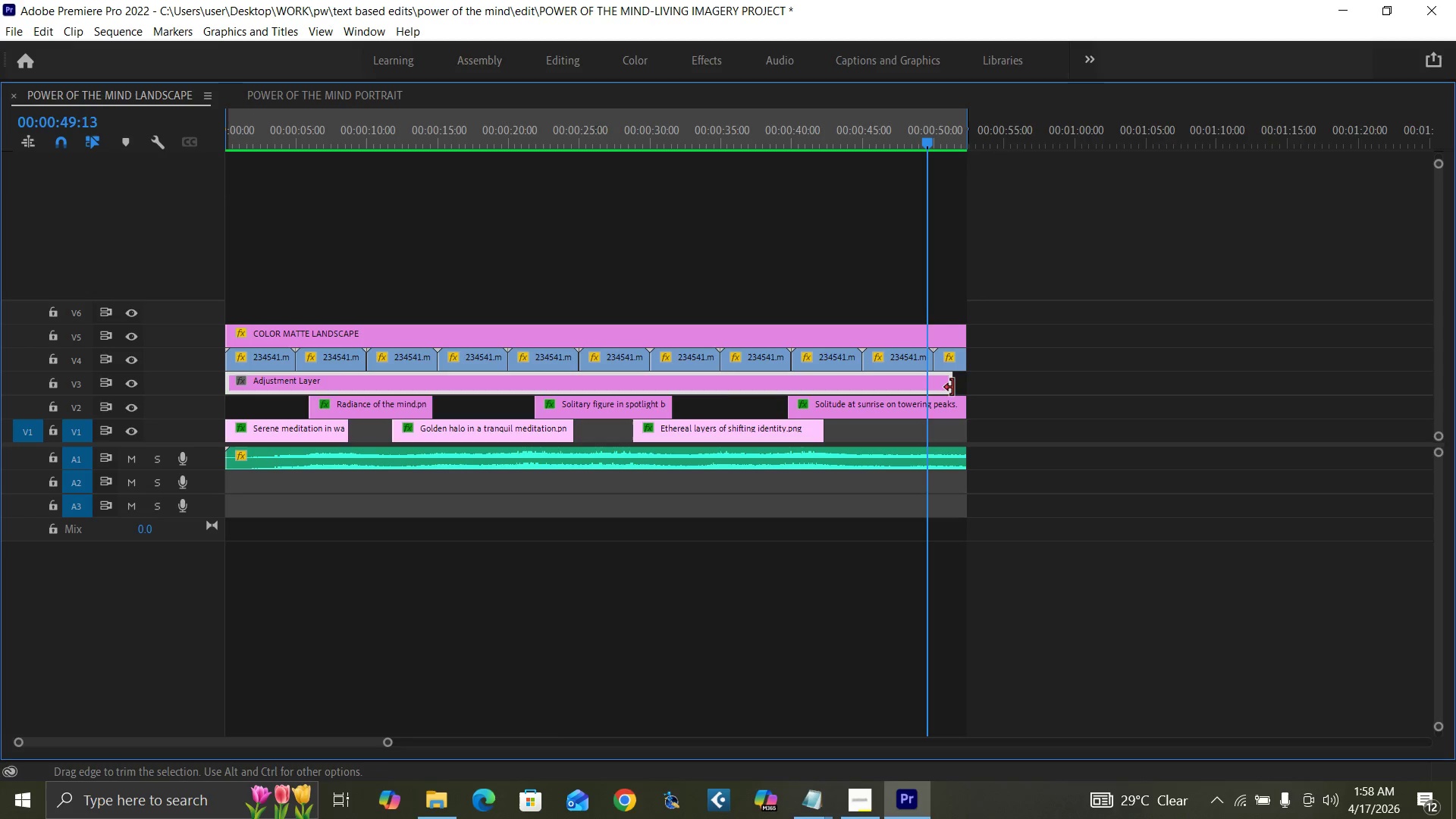 
left_click_drag(start_coordinate=[946, 388], to_coordinate=[956, 388])
 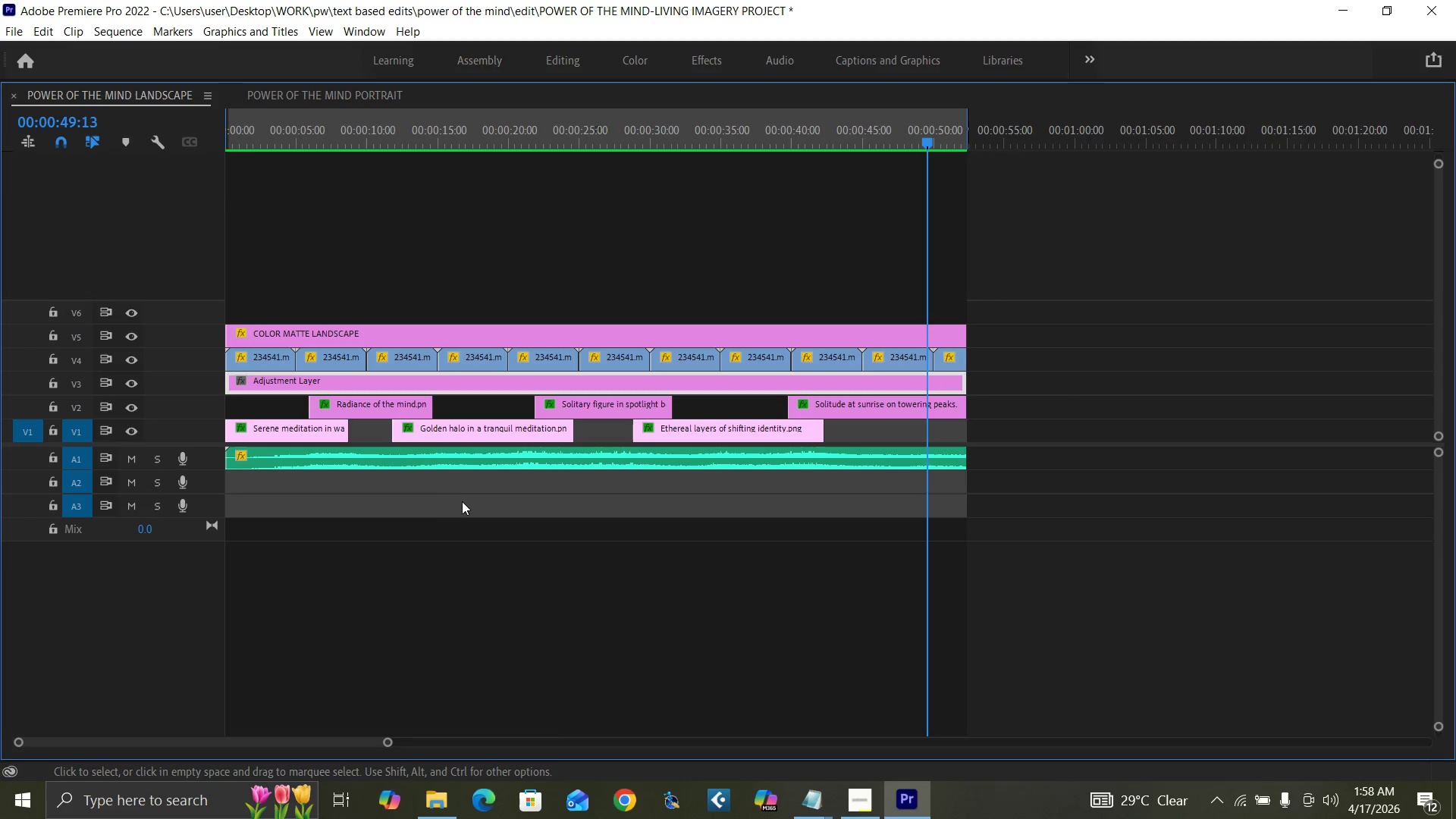 
key(Backquote)
 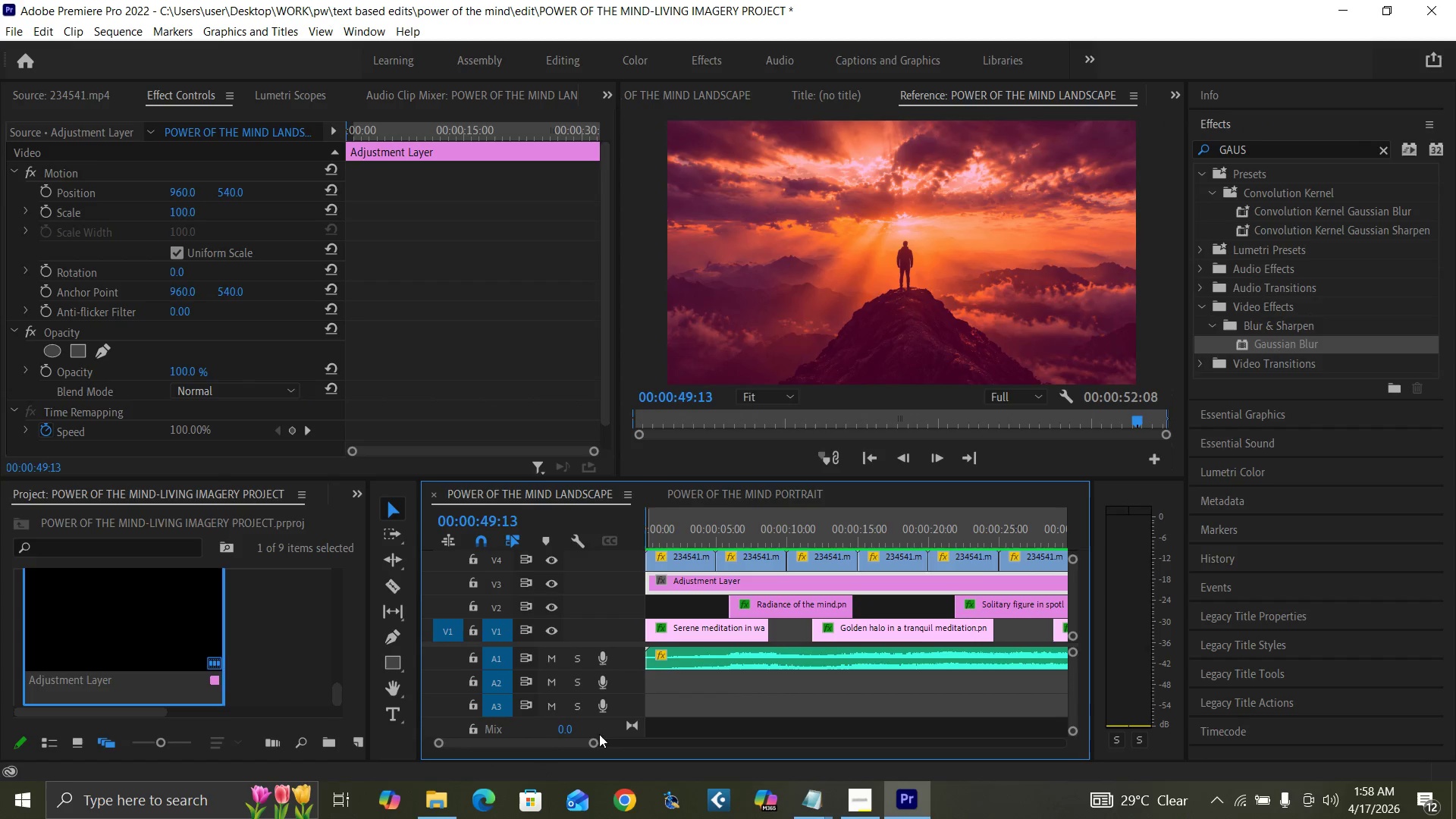 
left_click_drag(start_coordinate=[596, 745], to_coordinate=[666, 765])
 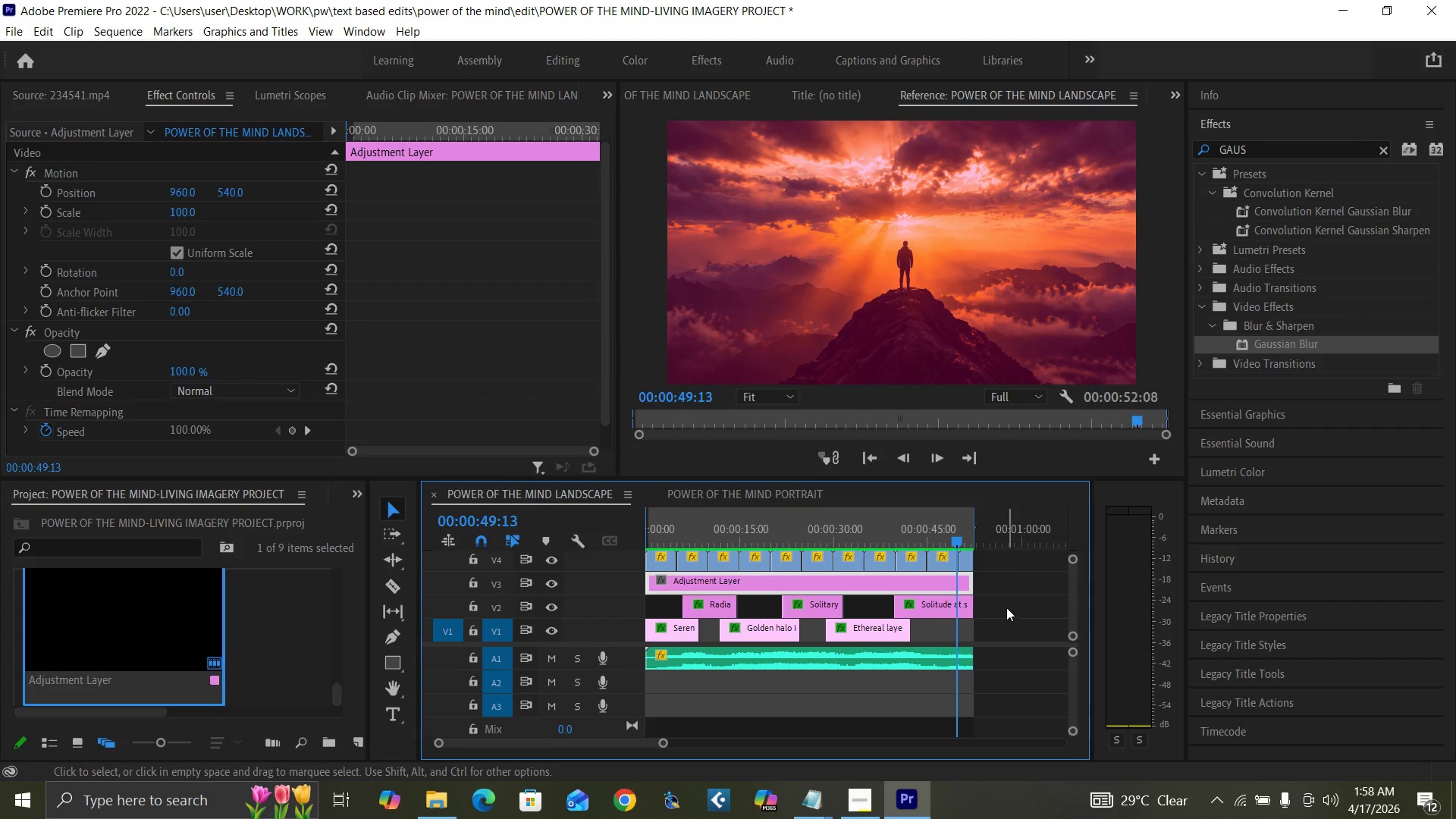 
key(Control+S)
 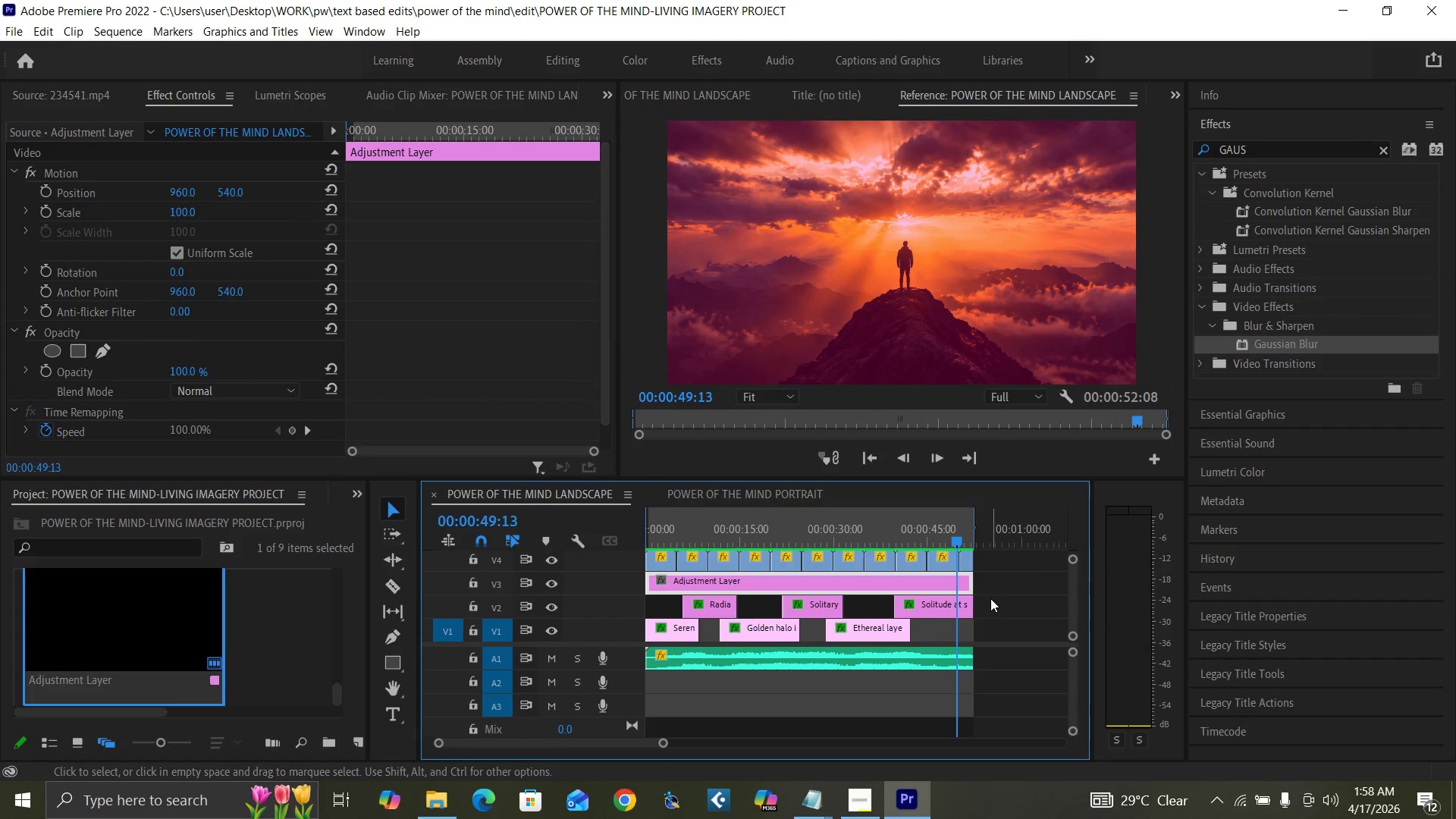 
key(Control+M)
 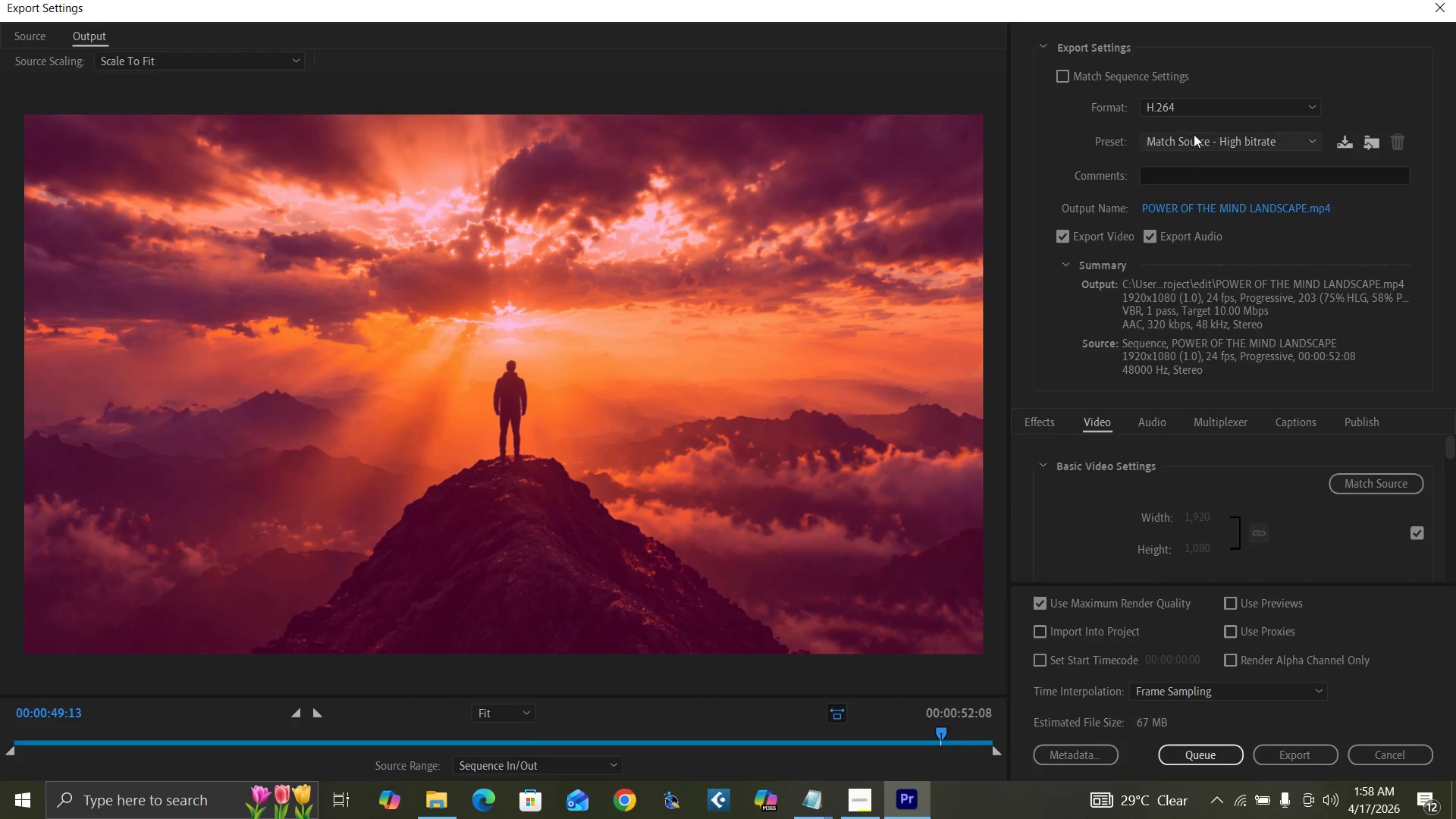 
wait(5.91)
 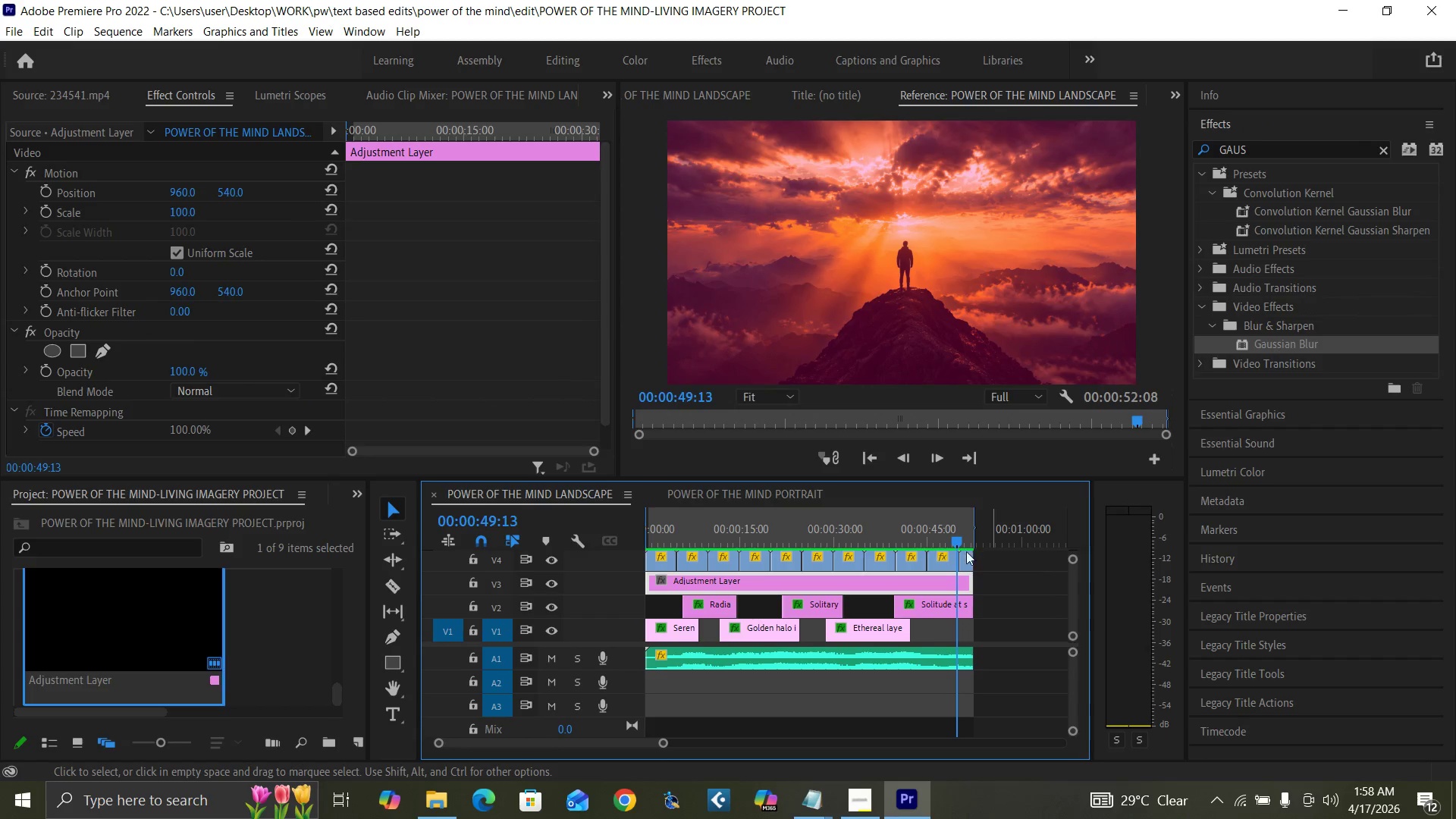 
left_click([1276, 205])
 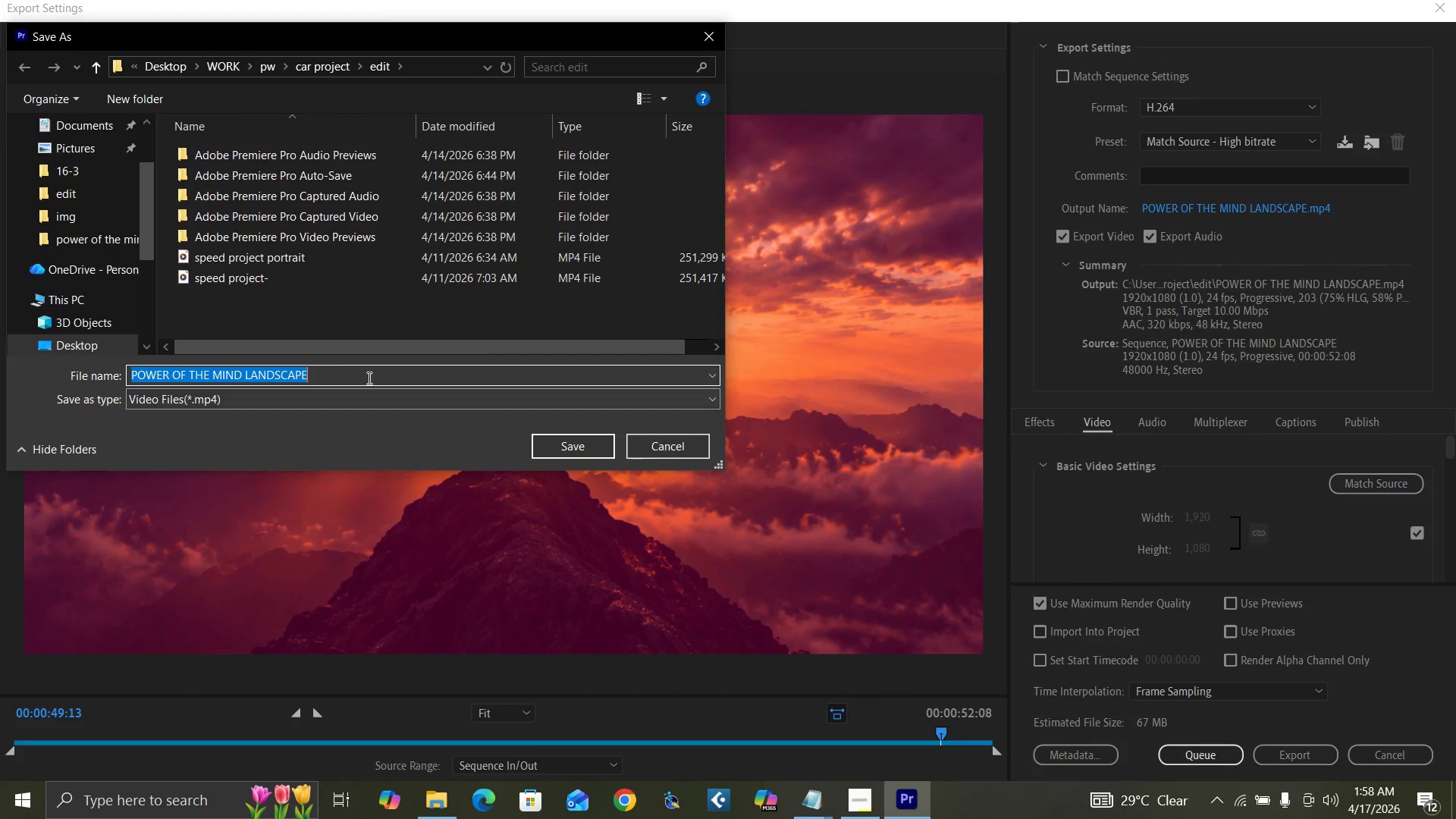 
left_click([325, 364])
 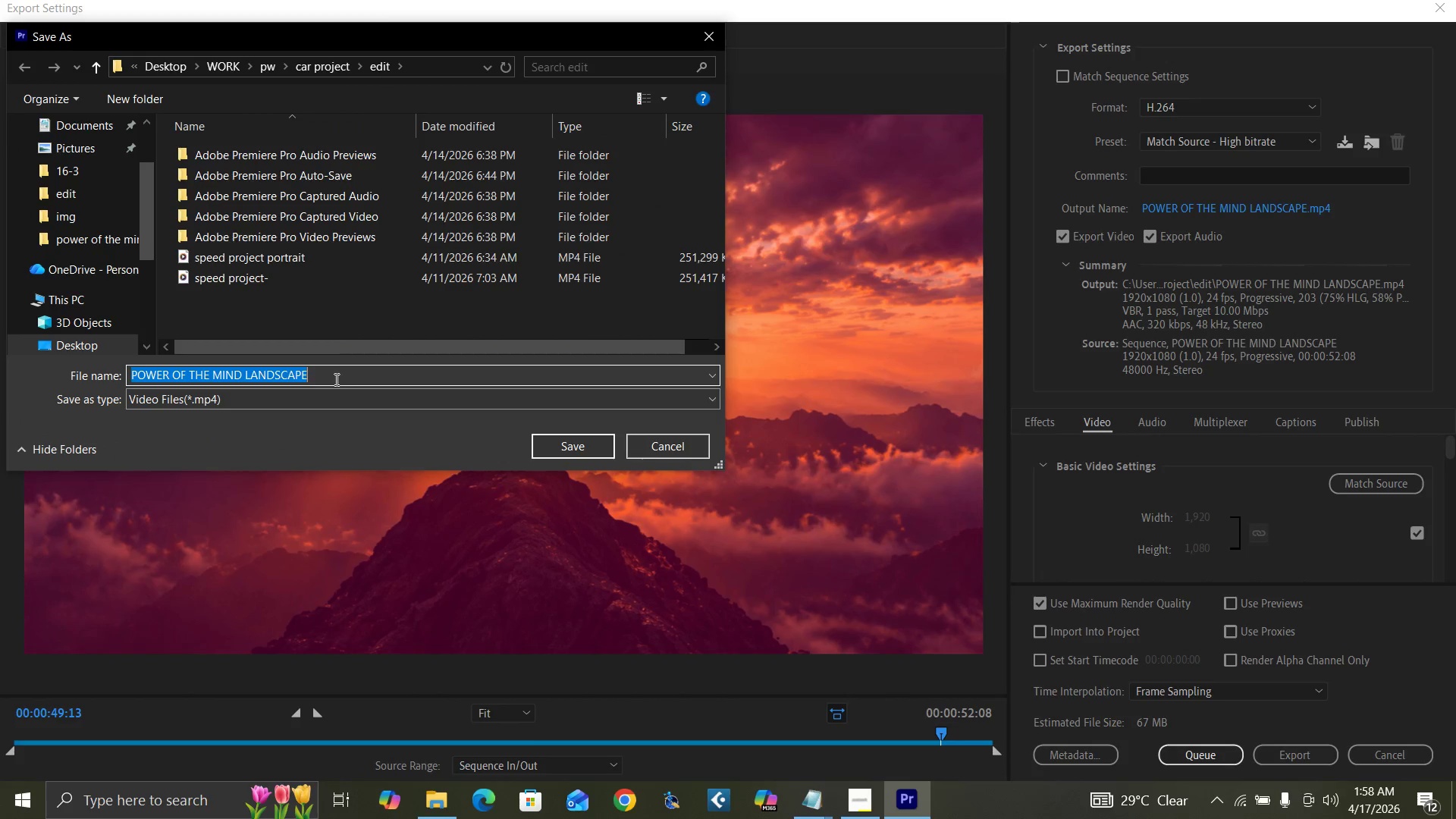 
left_click([335, 379])
 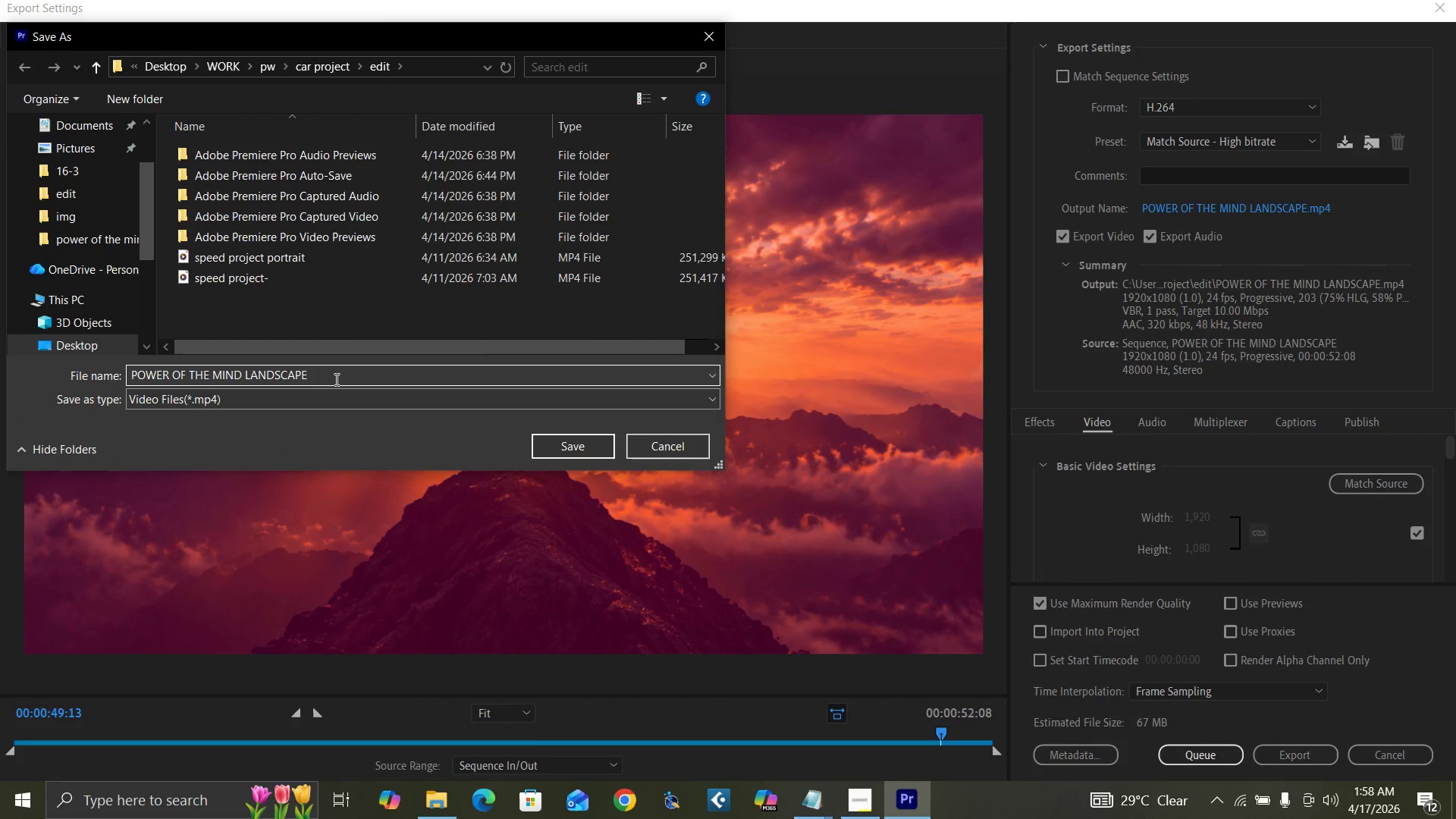 
hold_key(key=Backspace, duration=0.83)
 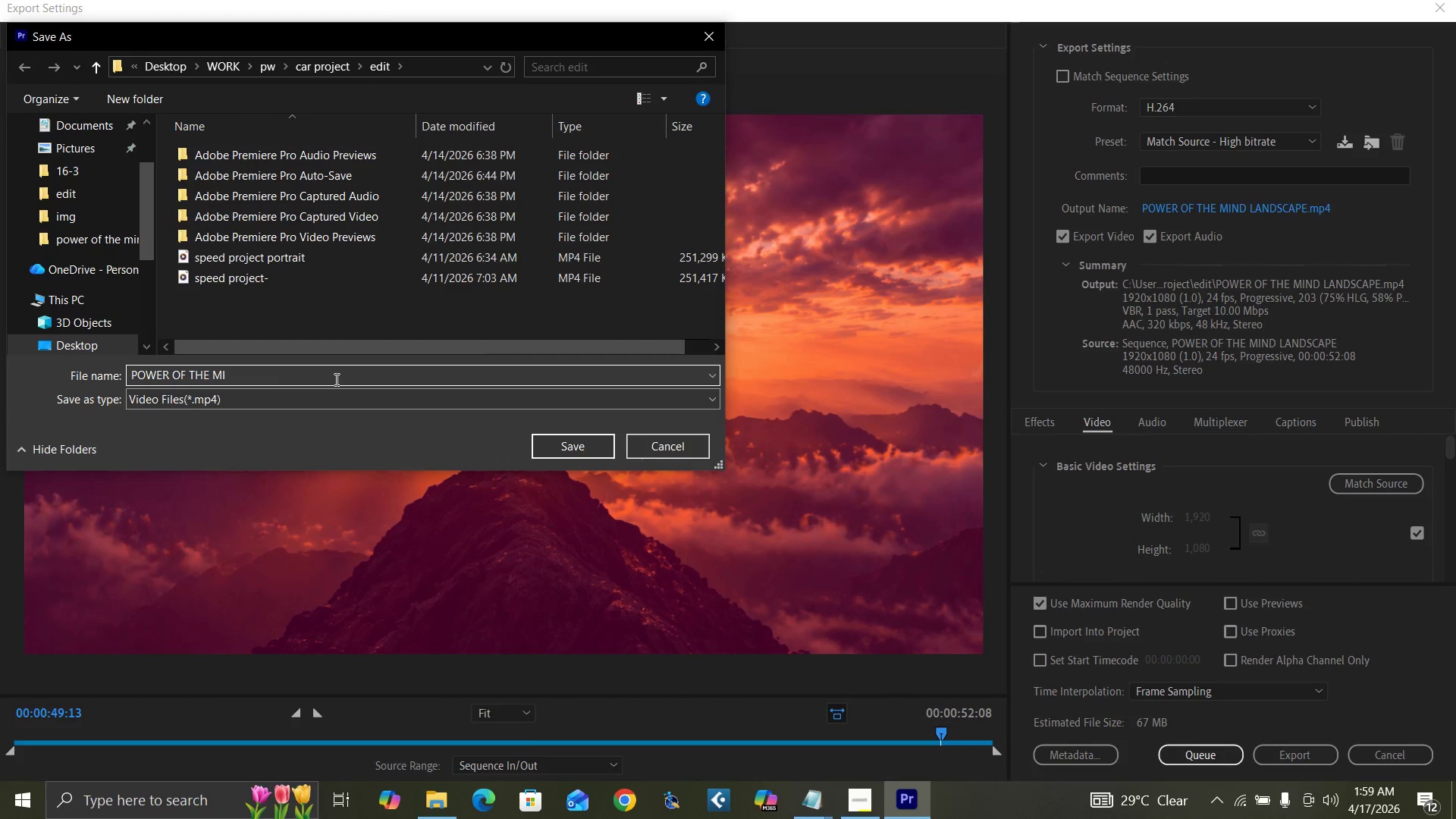 
type(ND TEST PREVIEW)
 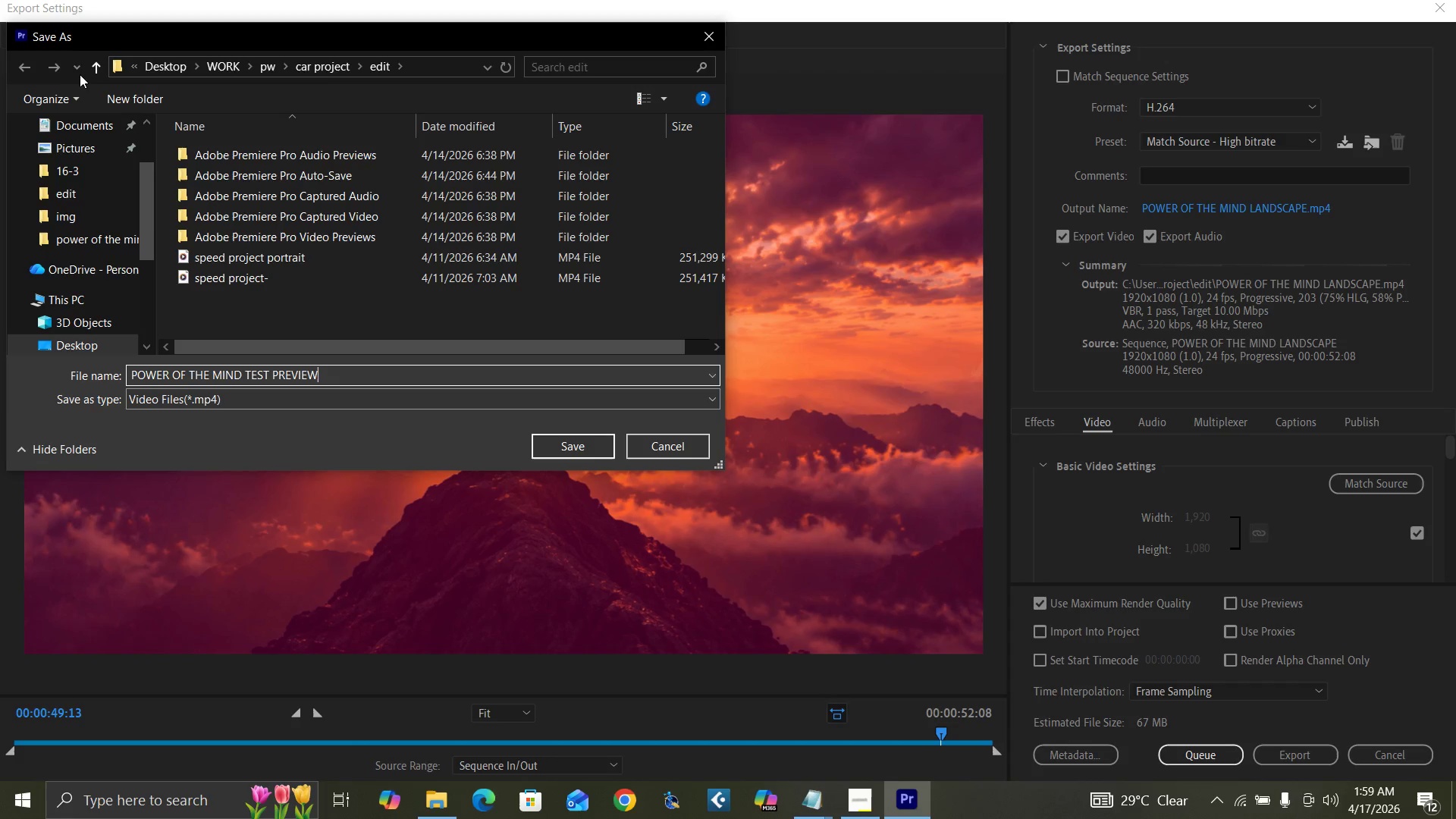 
left_click([94, 70])
 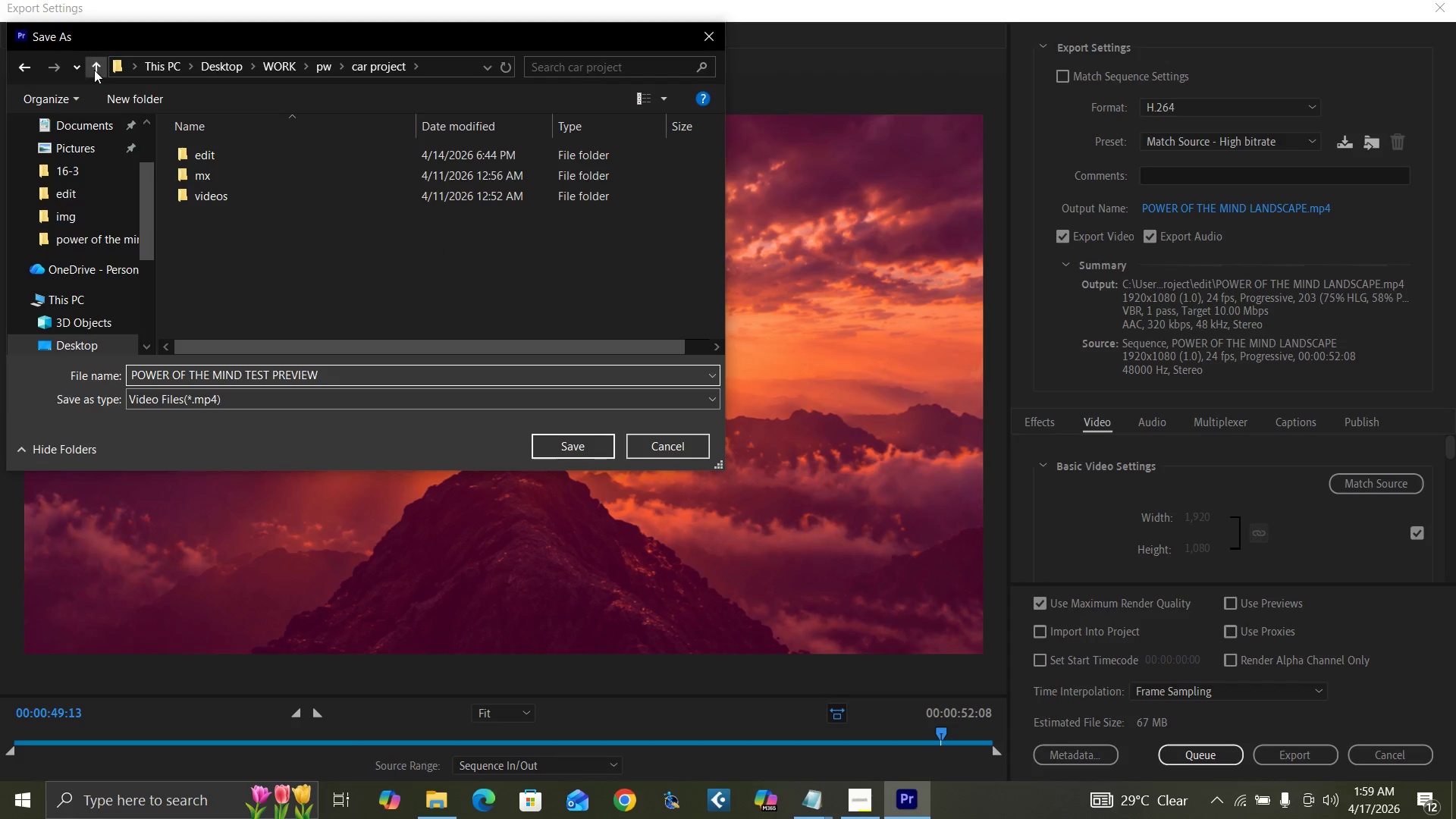 
left_click([94, 70])
 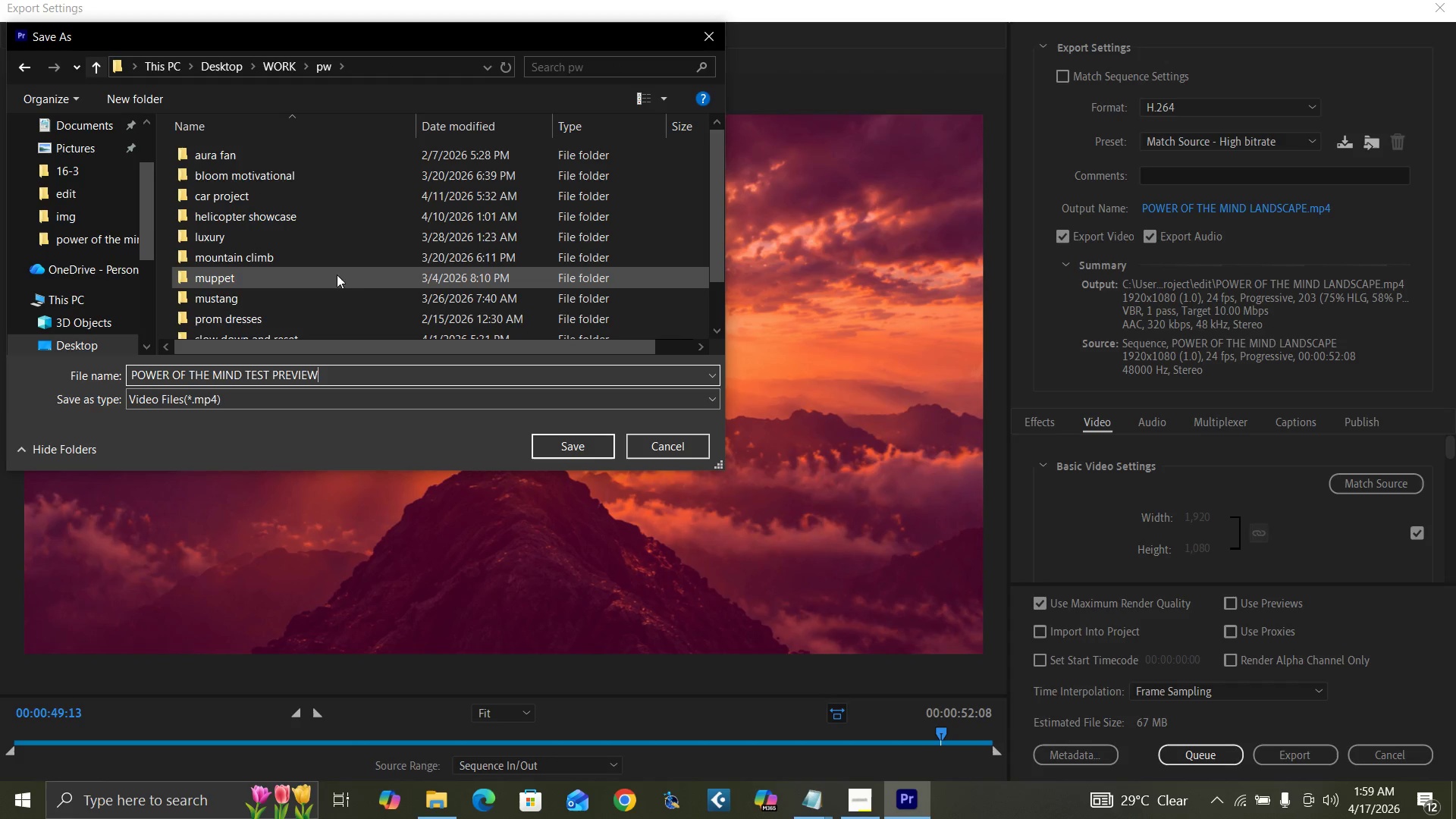 
scroll: coordinate [509, 269], scroll_direction: down, amount: 9.0
 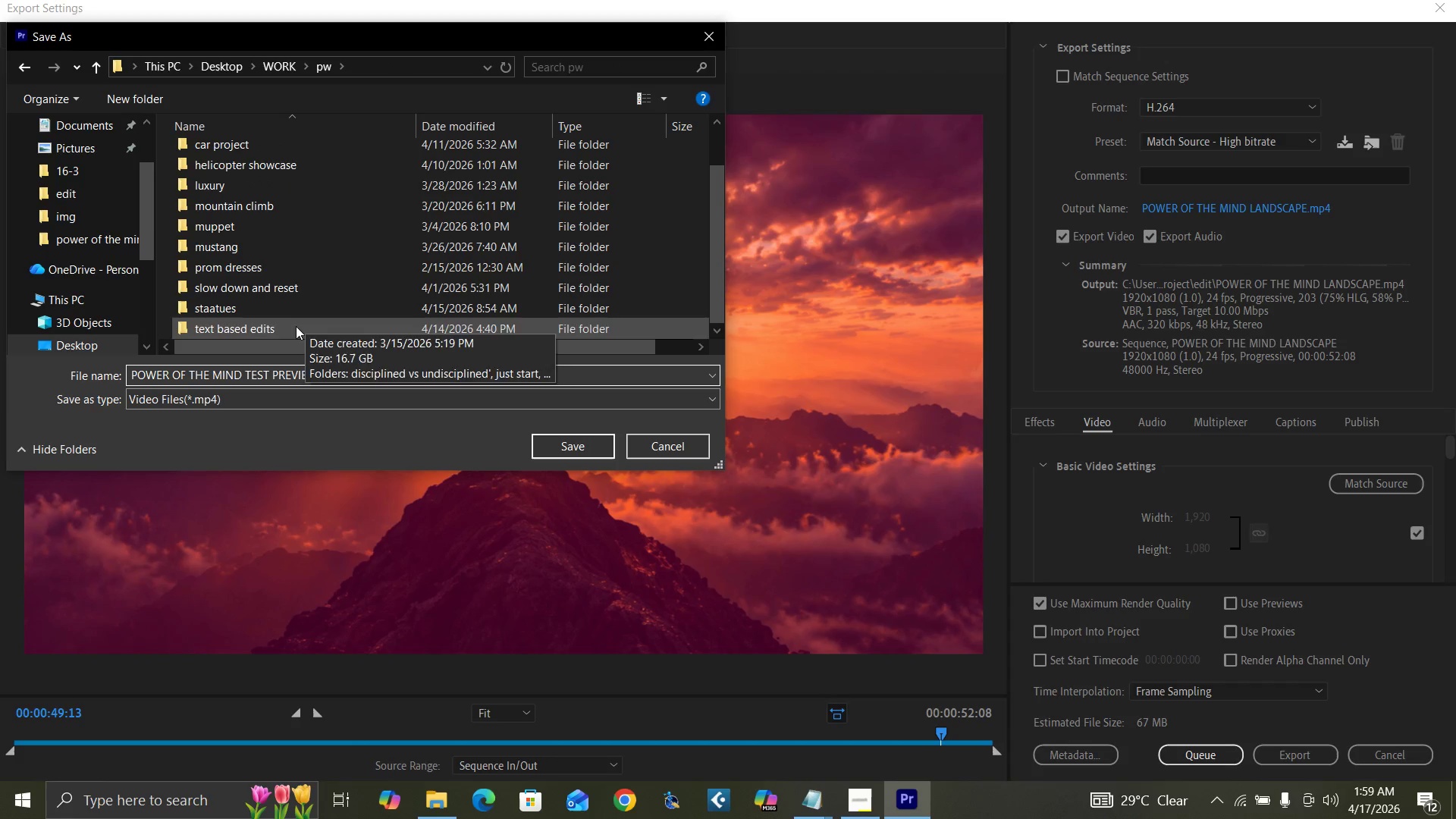 
double_click([296, 326])
 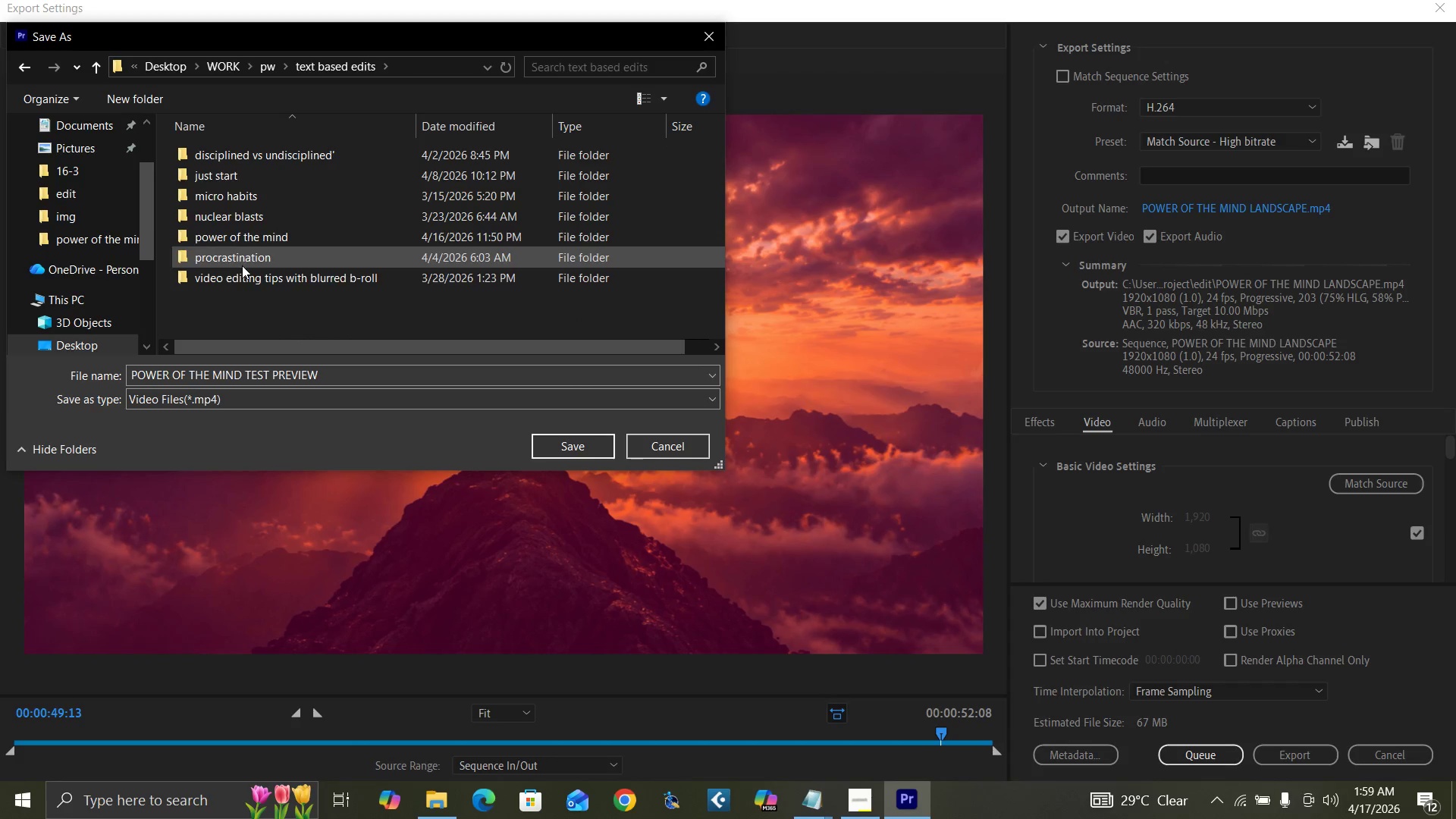 
double_click([238, 237])
 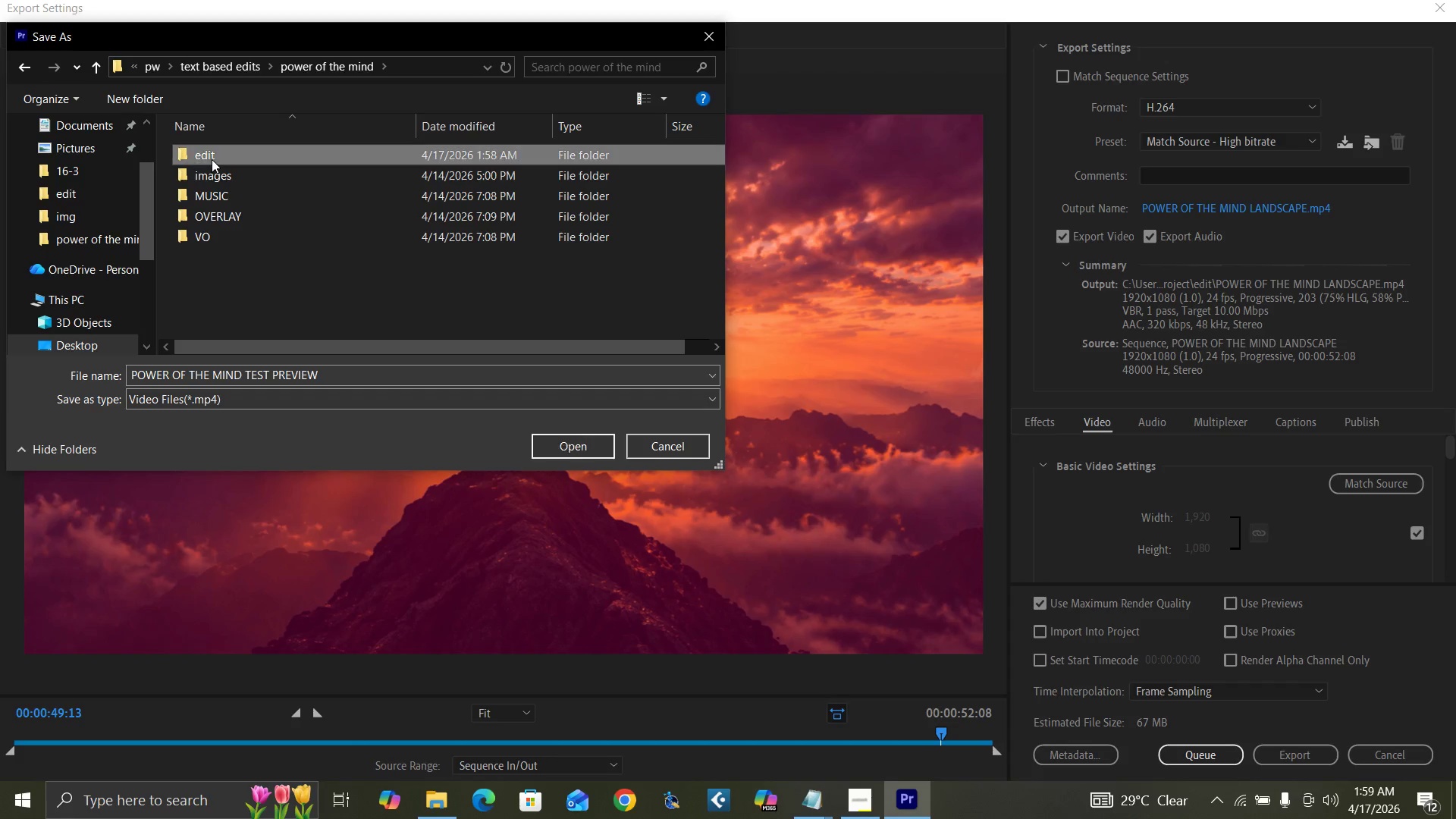 
double_click([212, 159])
 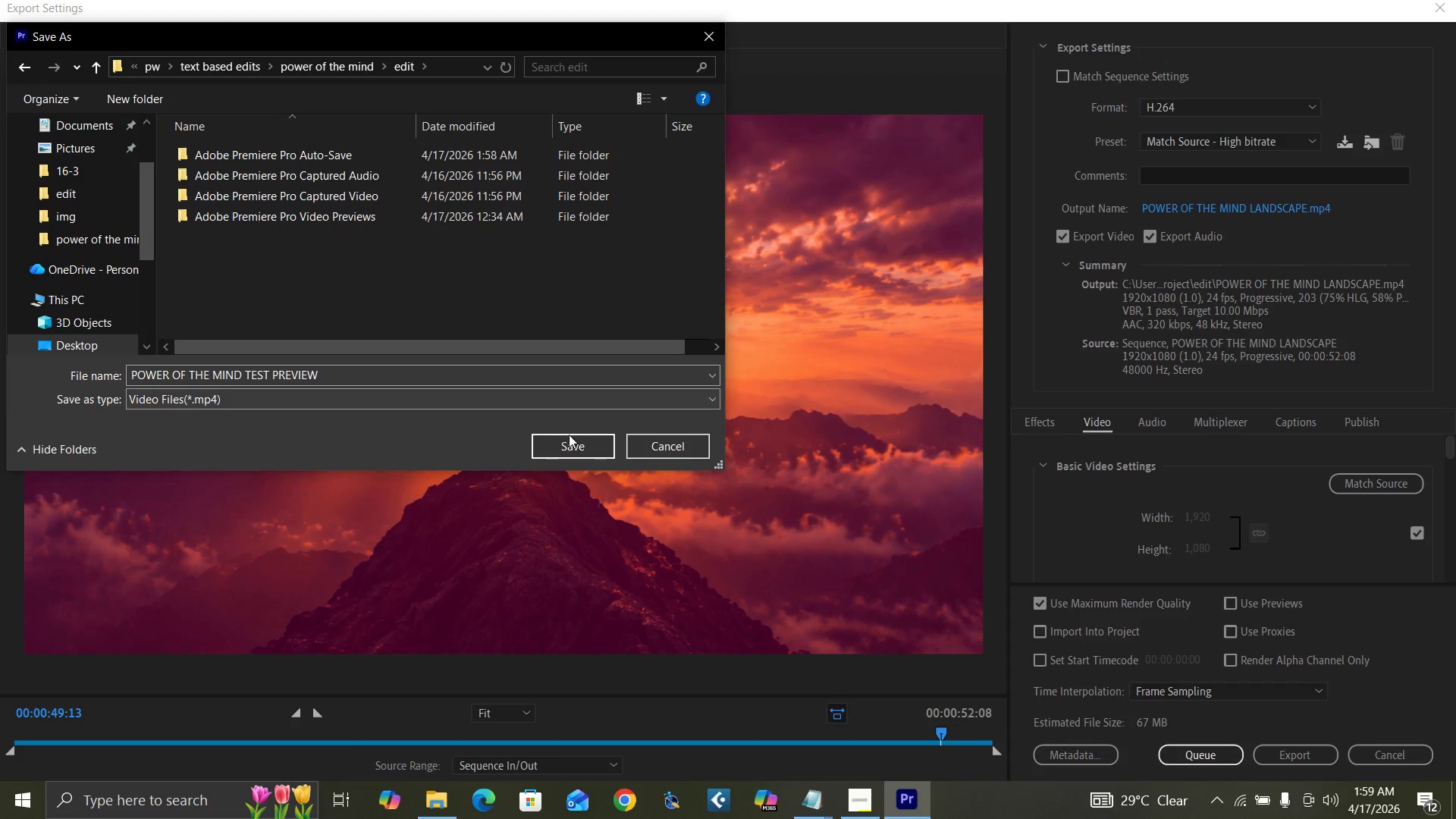 
left_click([579, 449])
 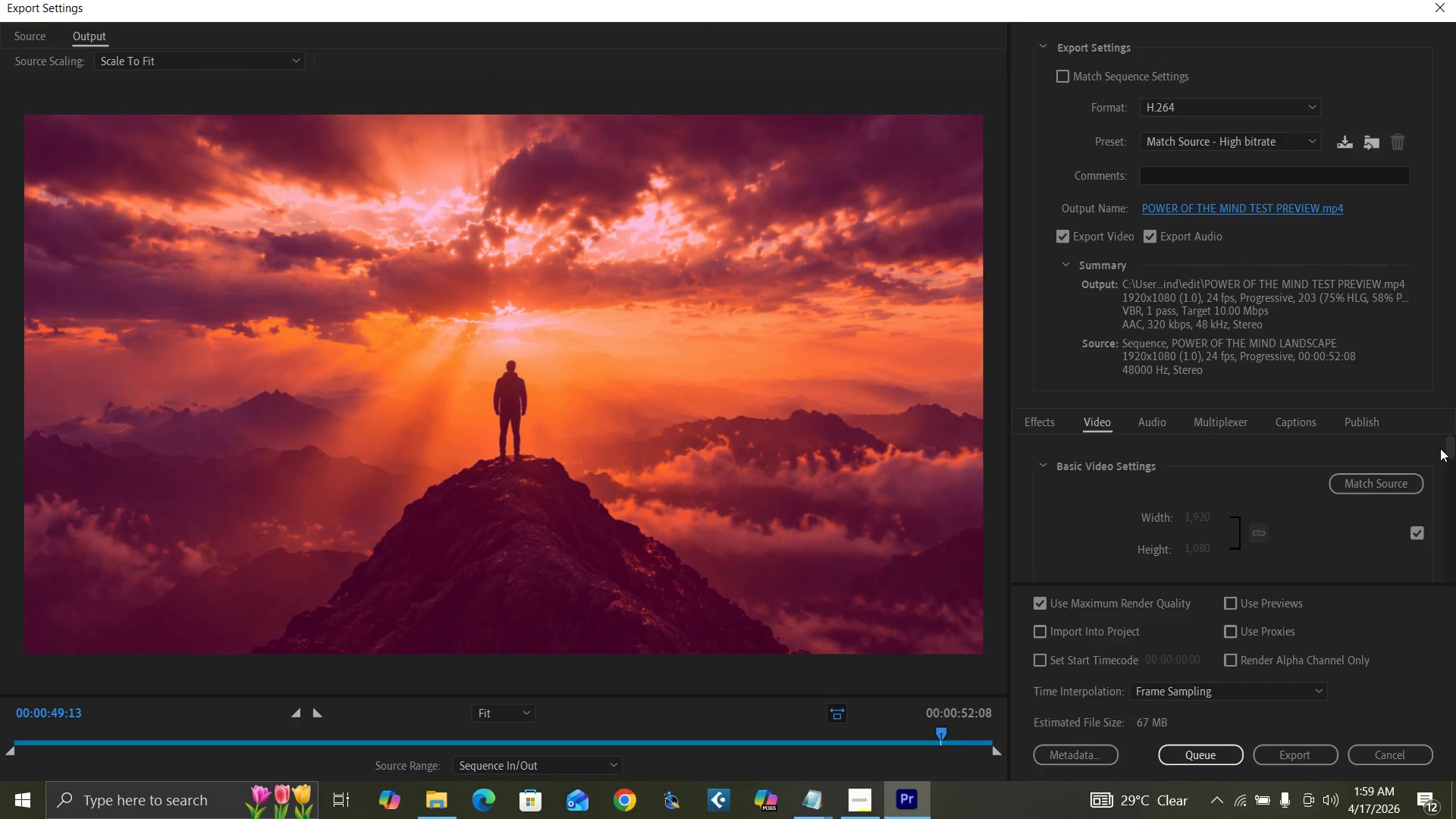 
left_click_drag(start_coordinate=[1450, 451], to_coordinate=[1452, 484])
 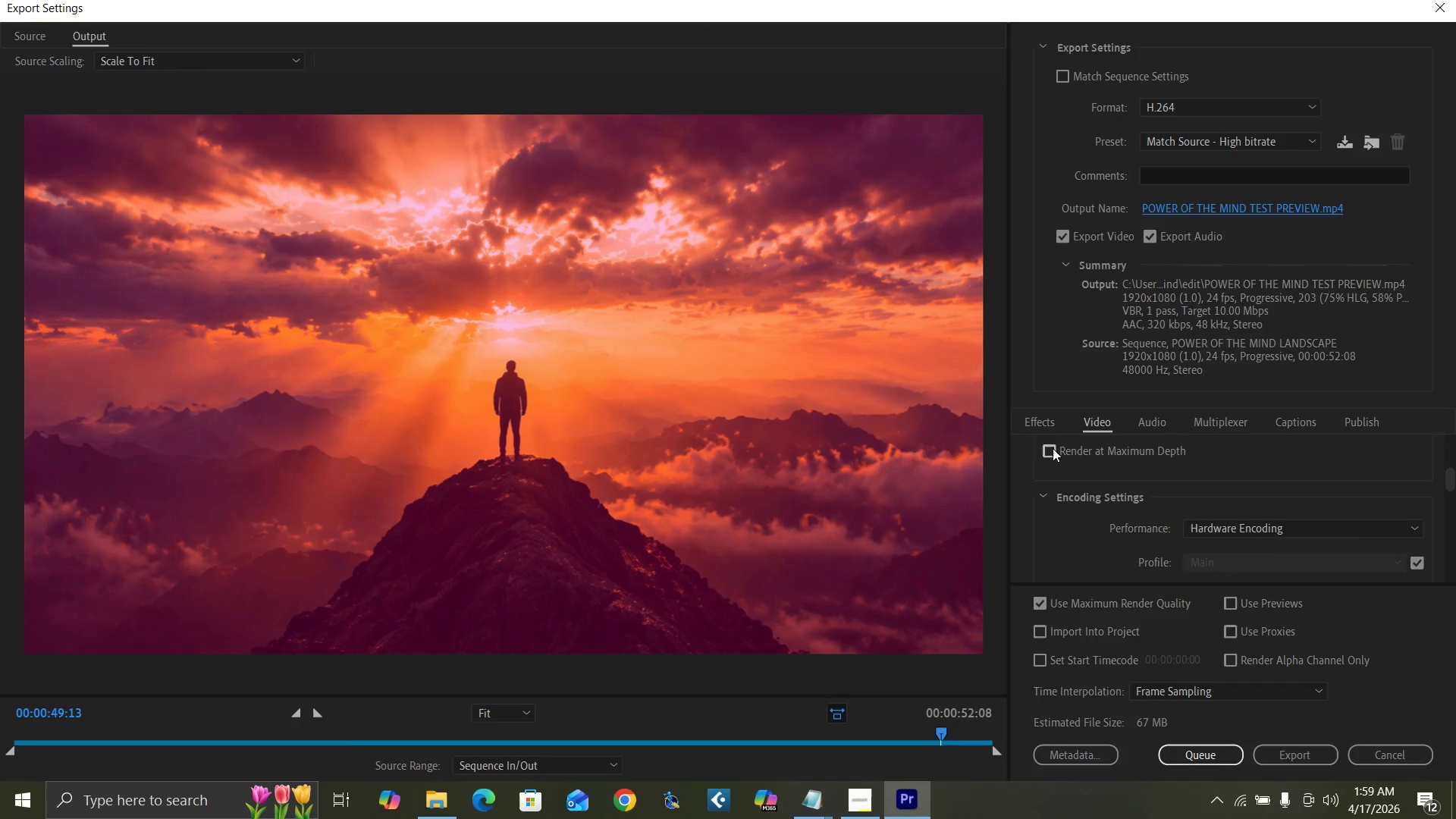 
left_click([1051, 447])
 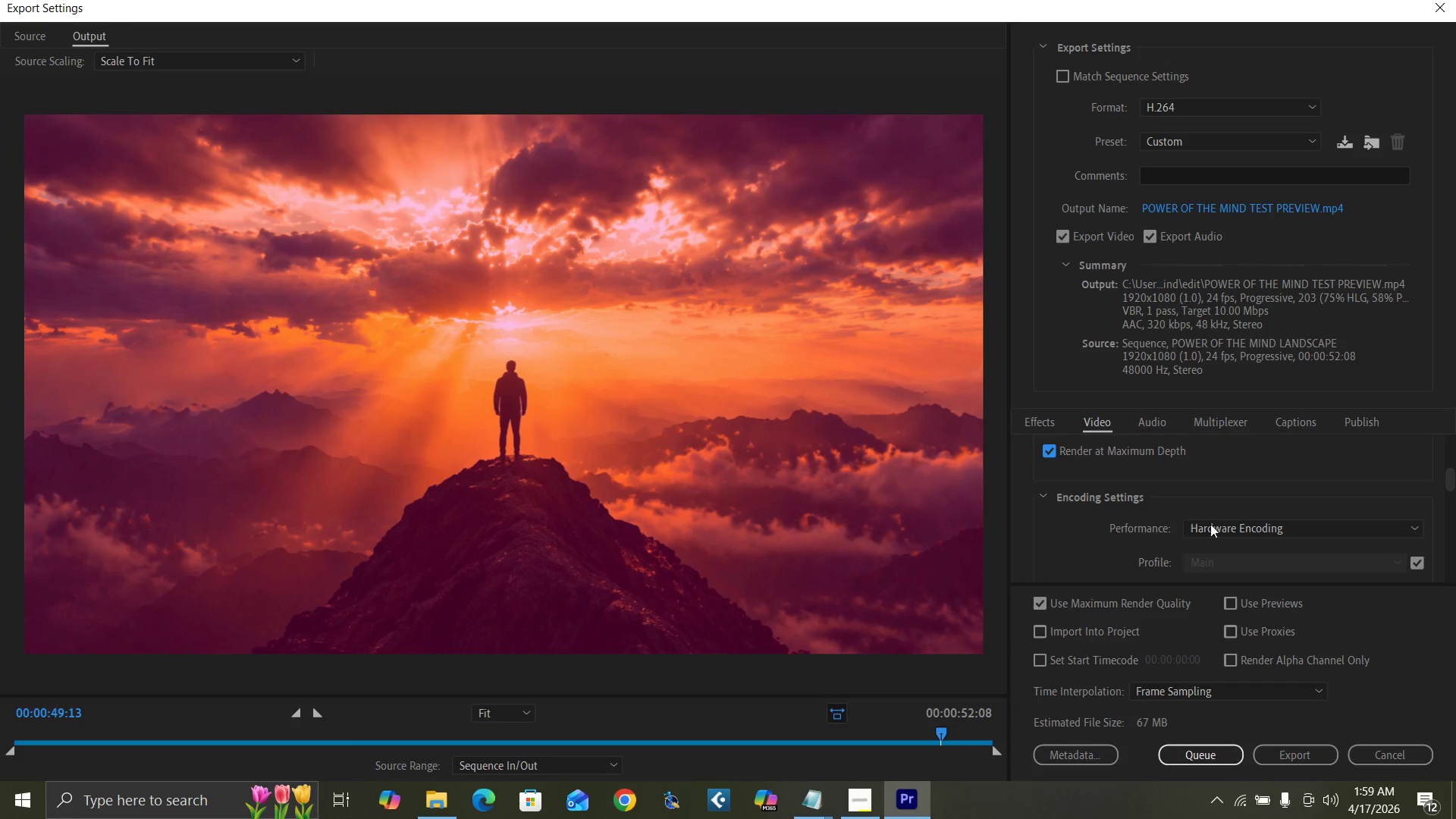 
left_click([1222, 528])
 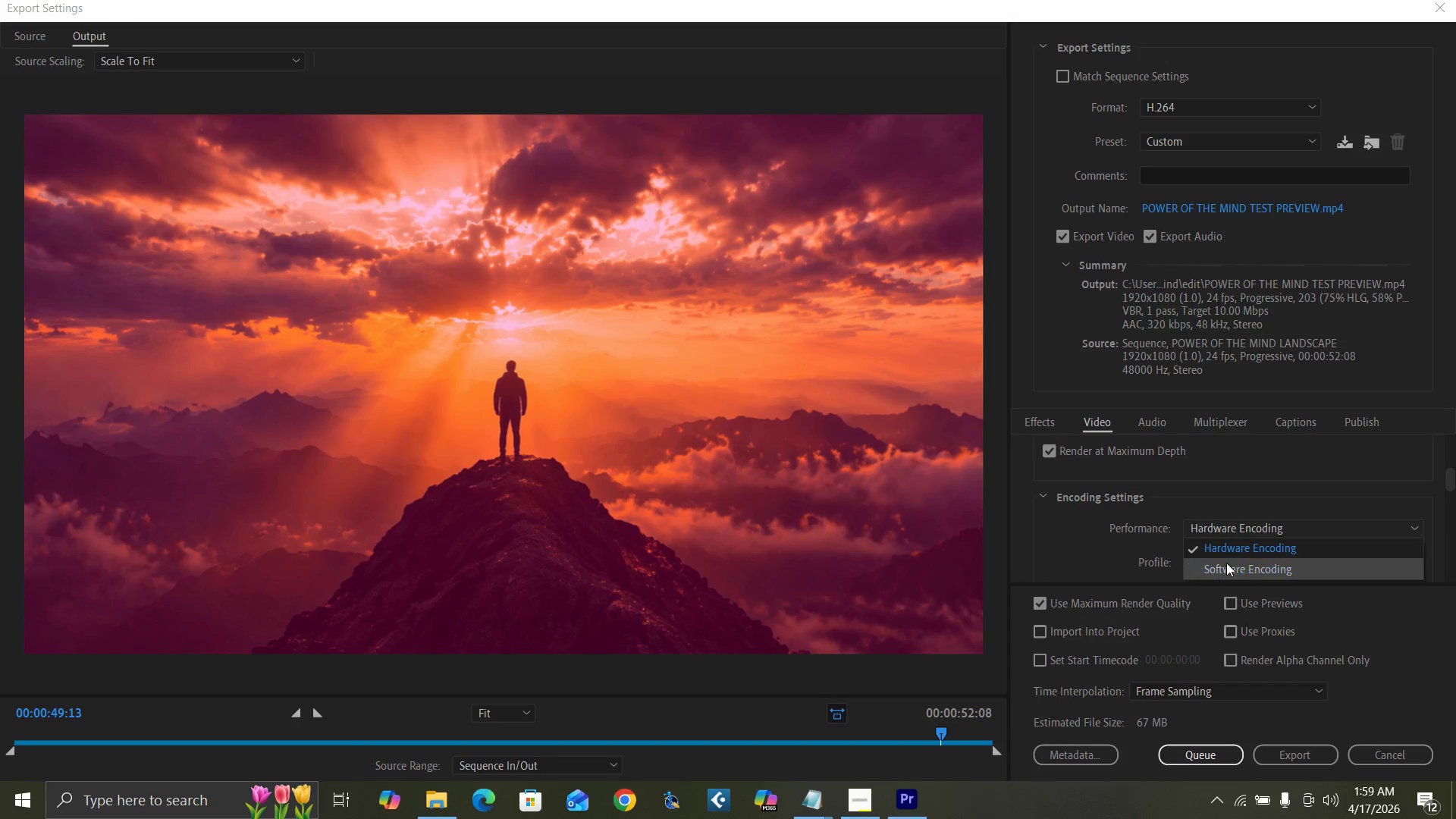 
left_click([1228, 569])
 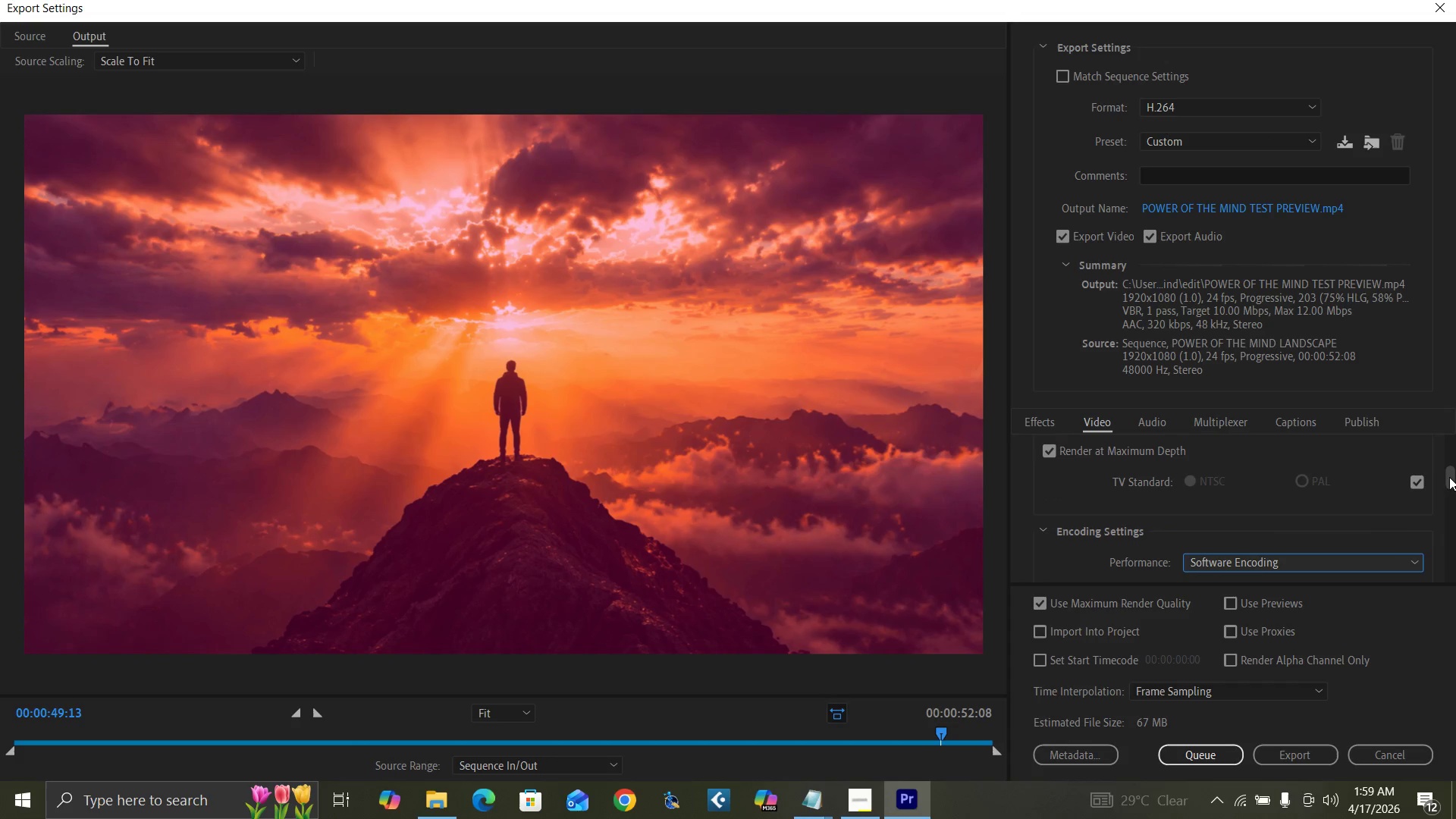 
left_click_drag(start_coordinate=[1451, 479], to_coordinate=[1440, 553])
 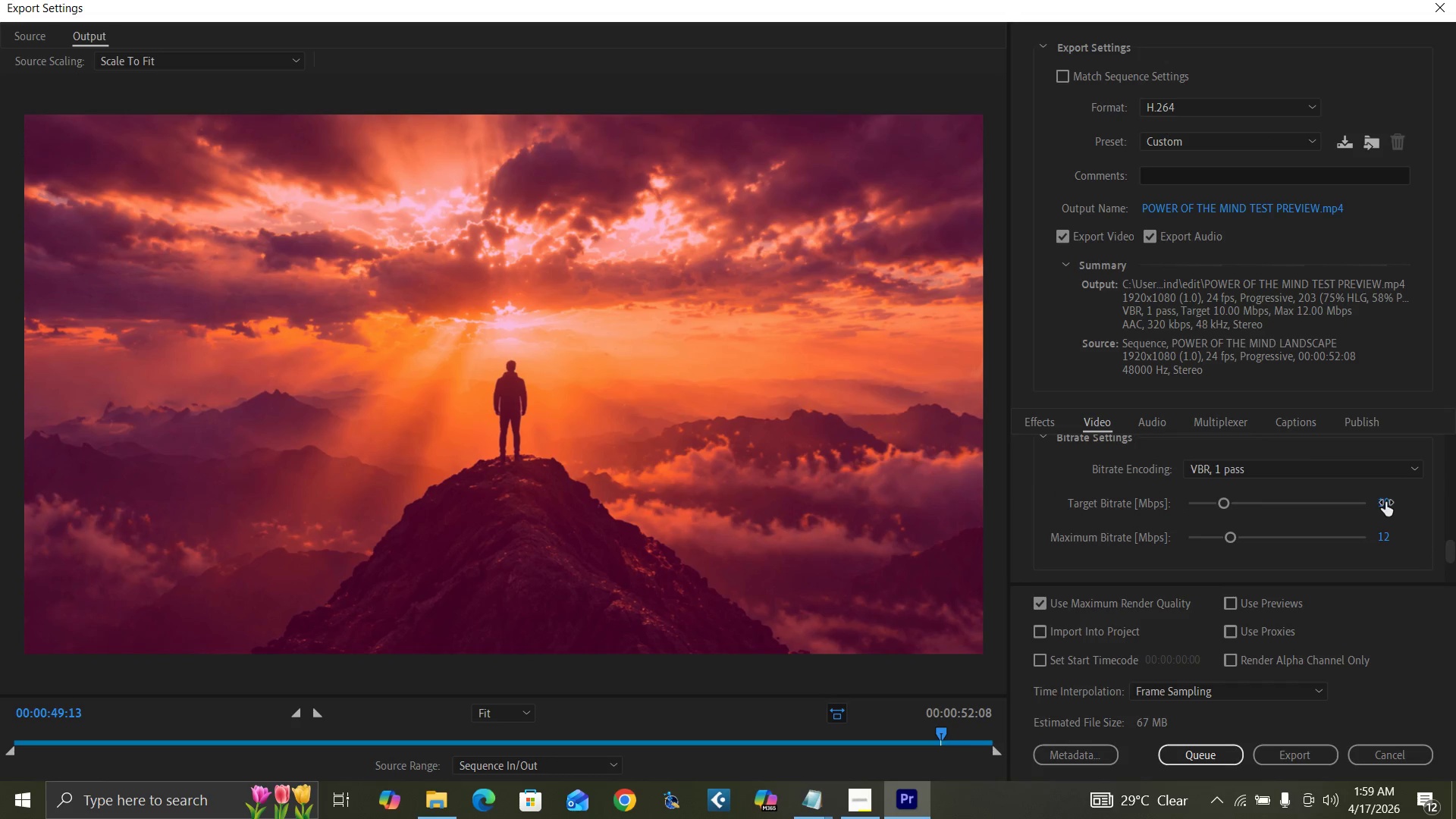 
left_click([1383, 499])
 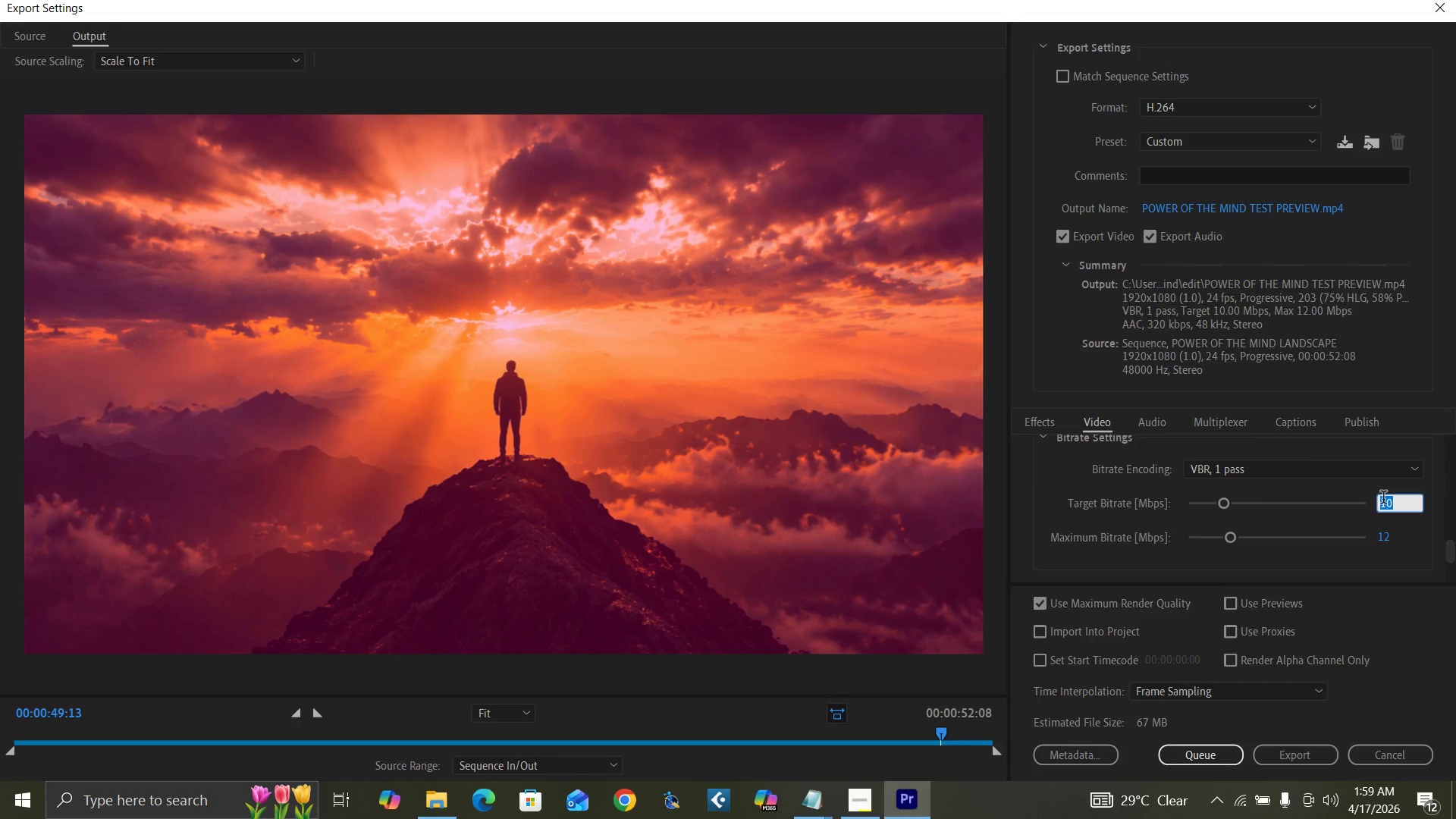 
type(20)
 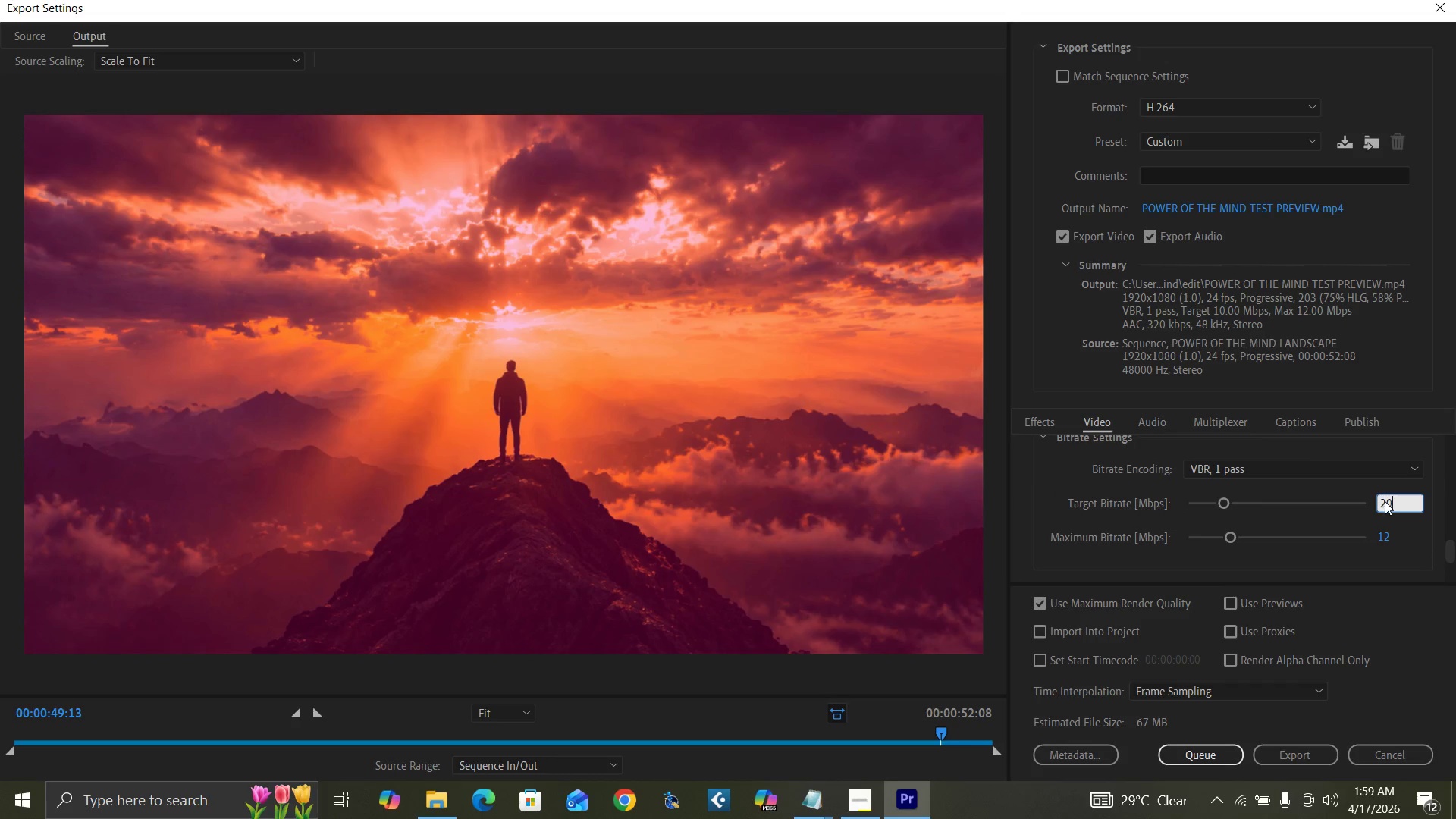 
key(Enter)
 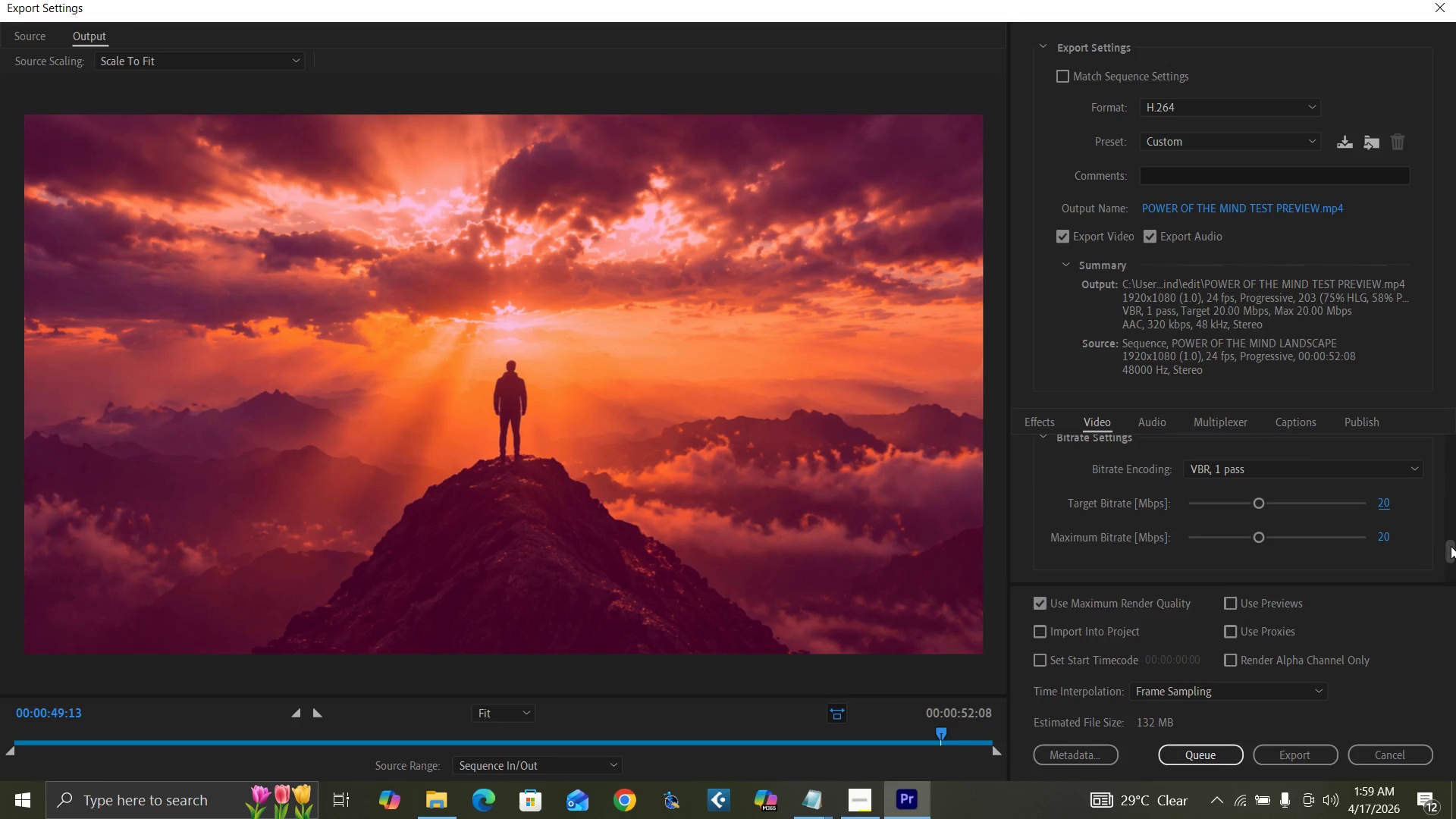 
left_click_drag(start_coordinate=[1451, 547], to_coordinate=[1450, 582])
 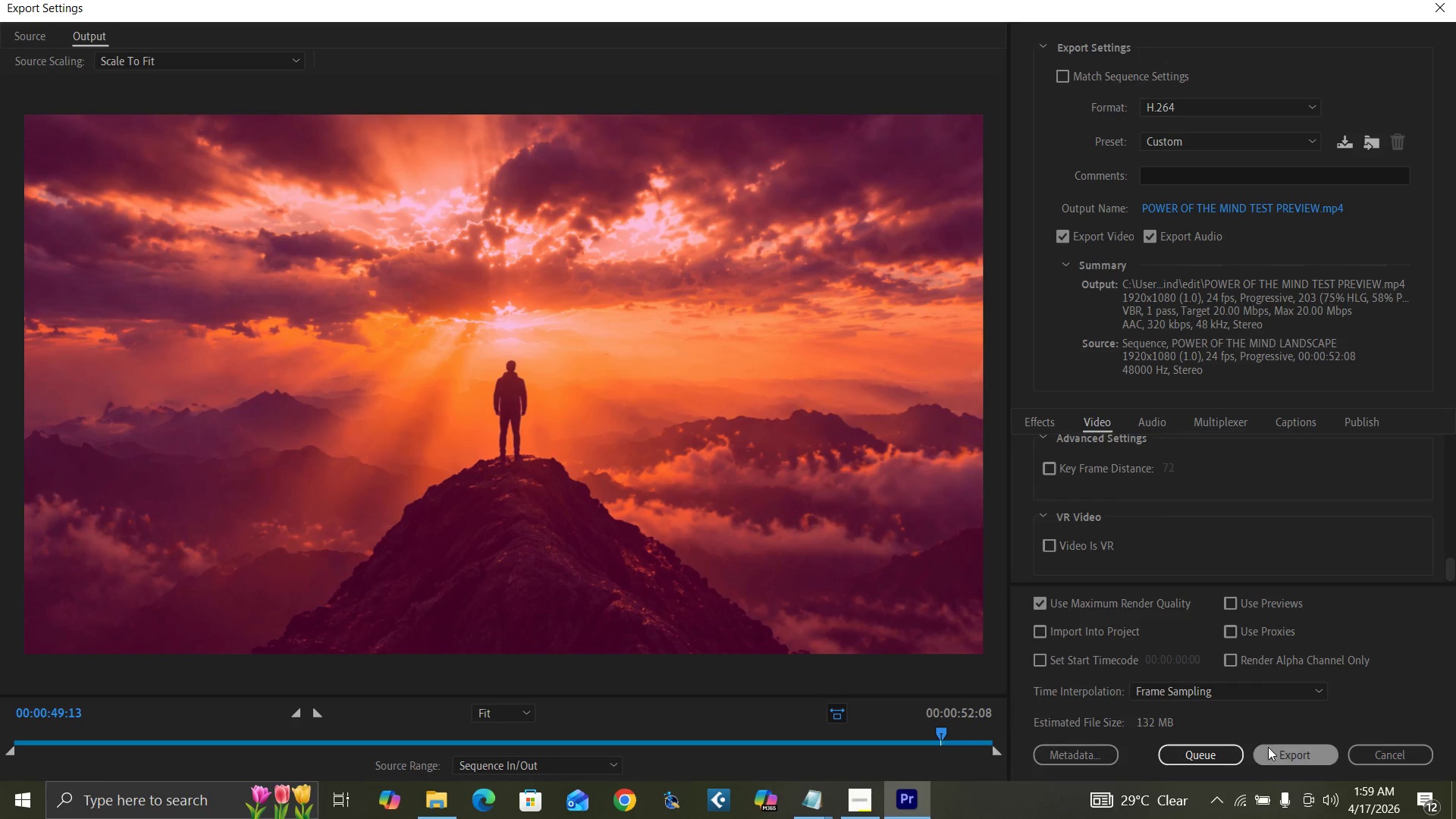 
left_click([1282, 758])
 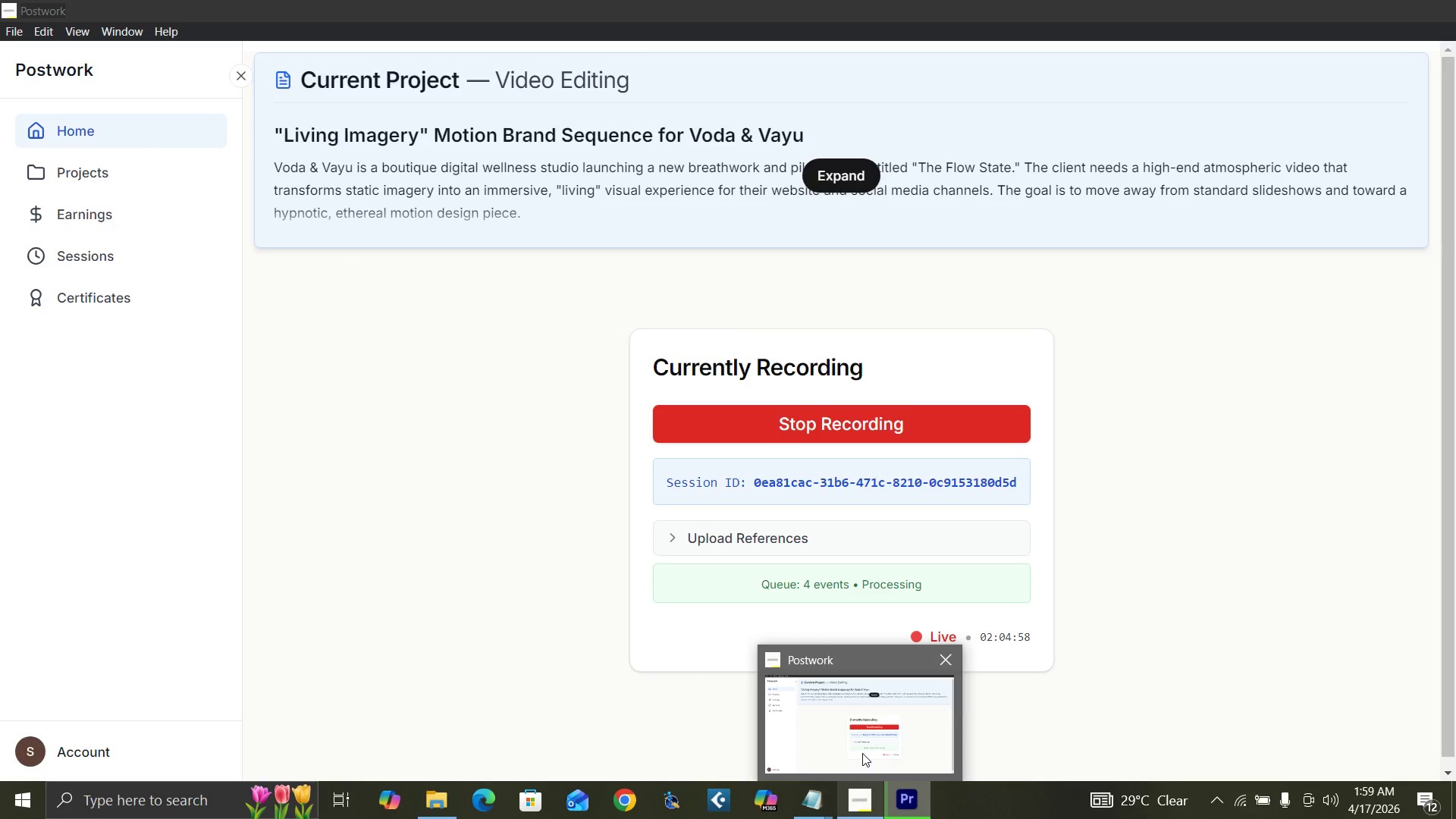 
wait(12.42)
 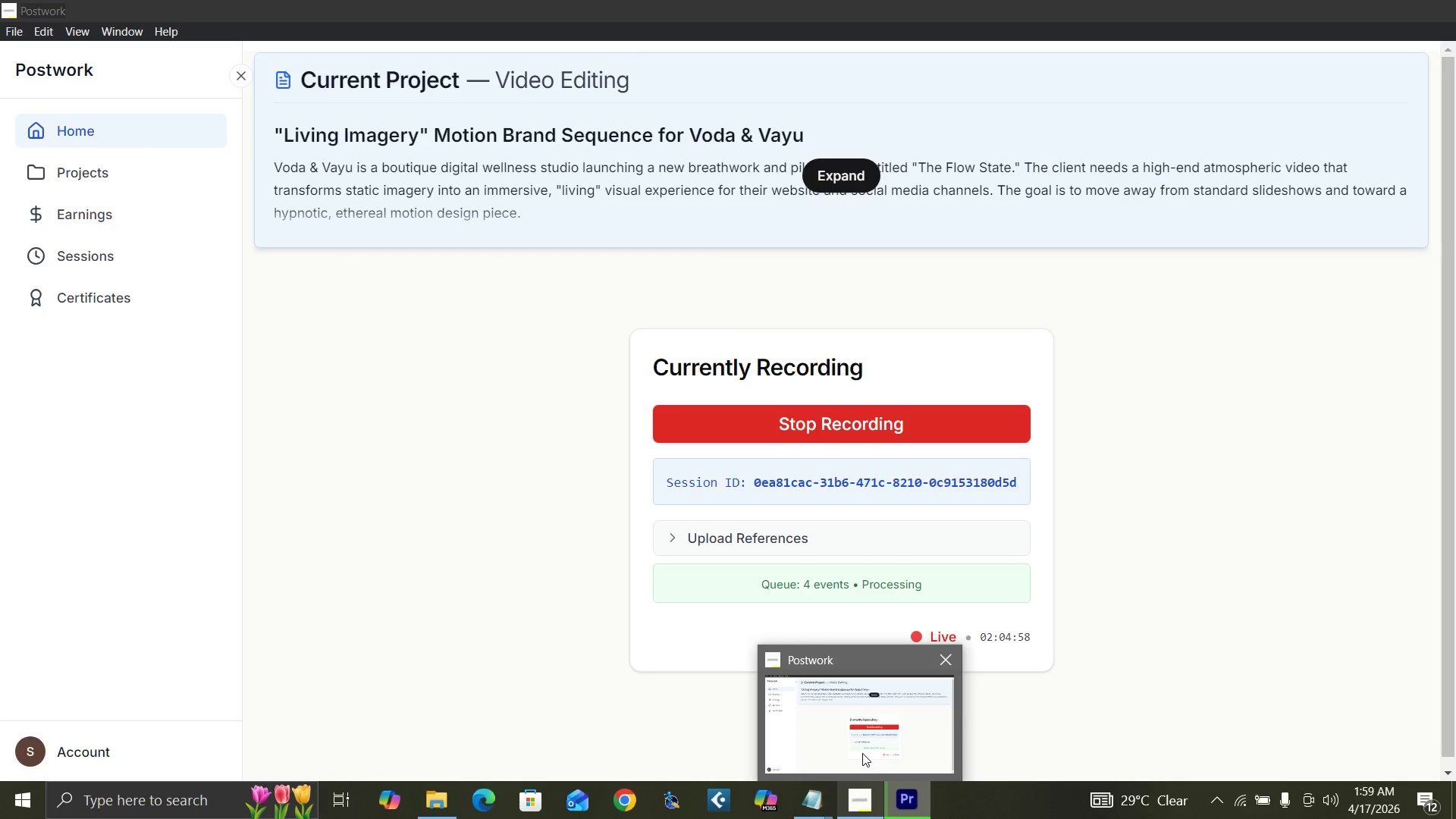 
left_click([896, 609])
 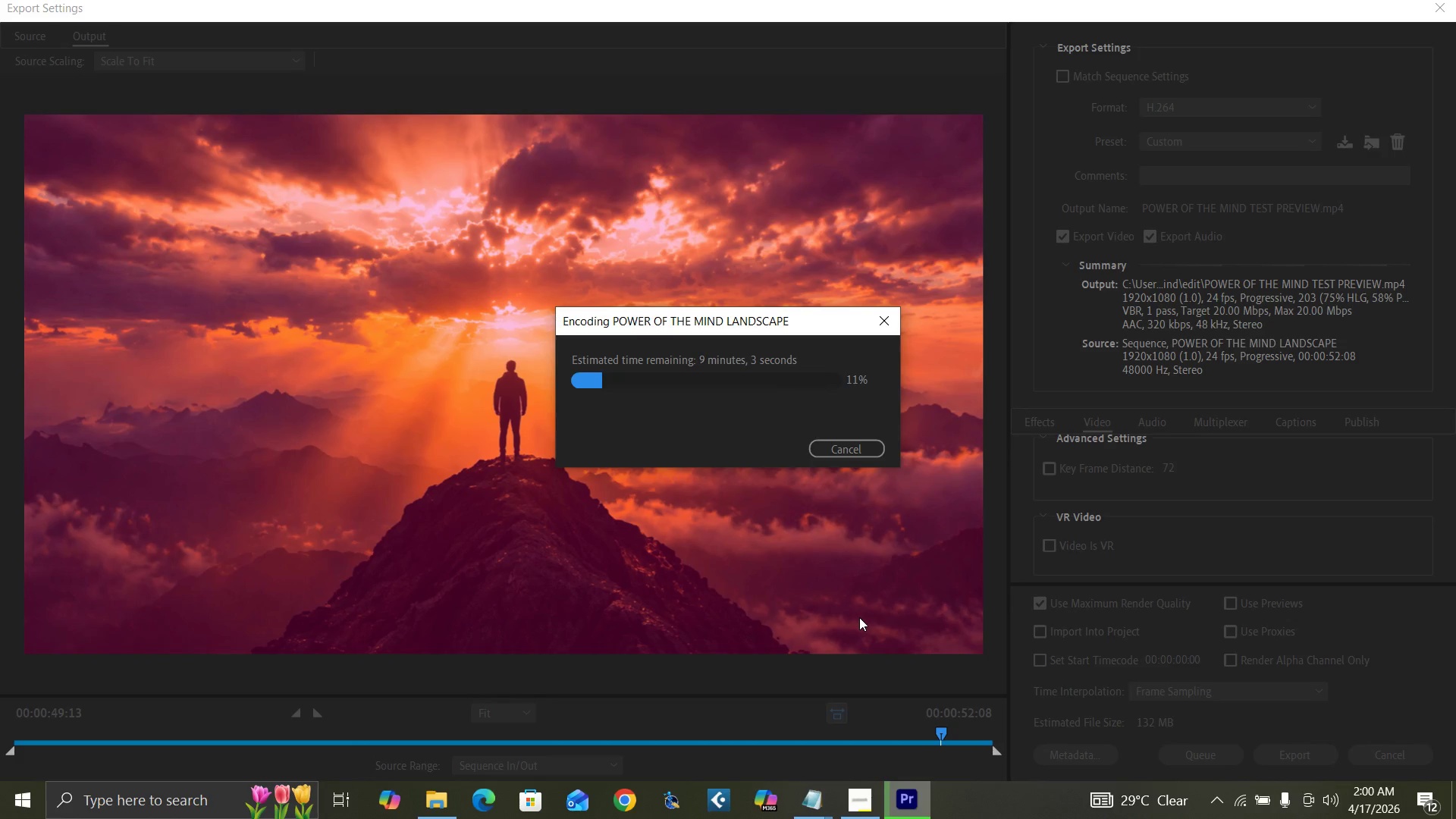 
wait(63.19)
 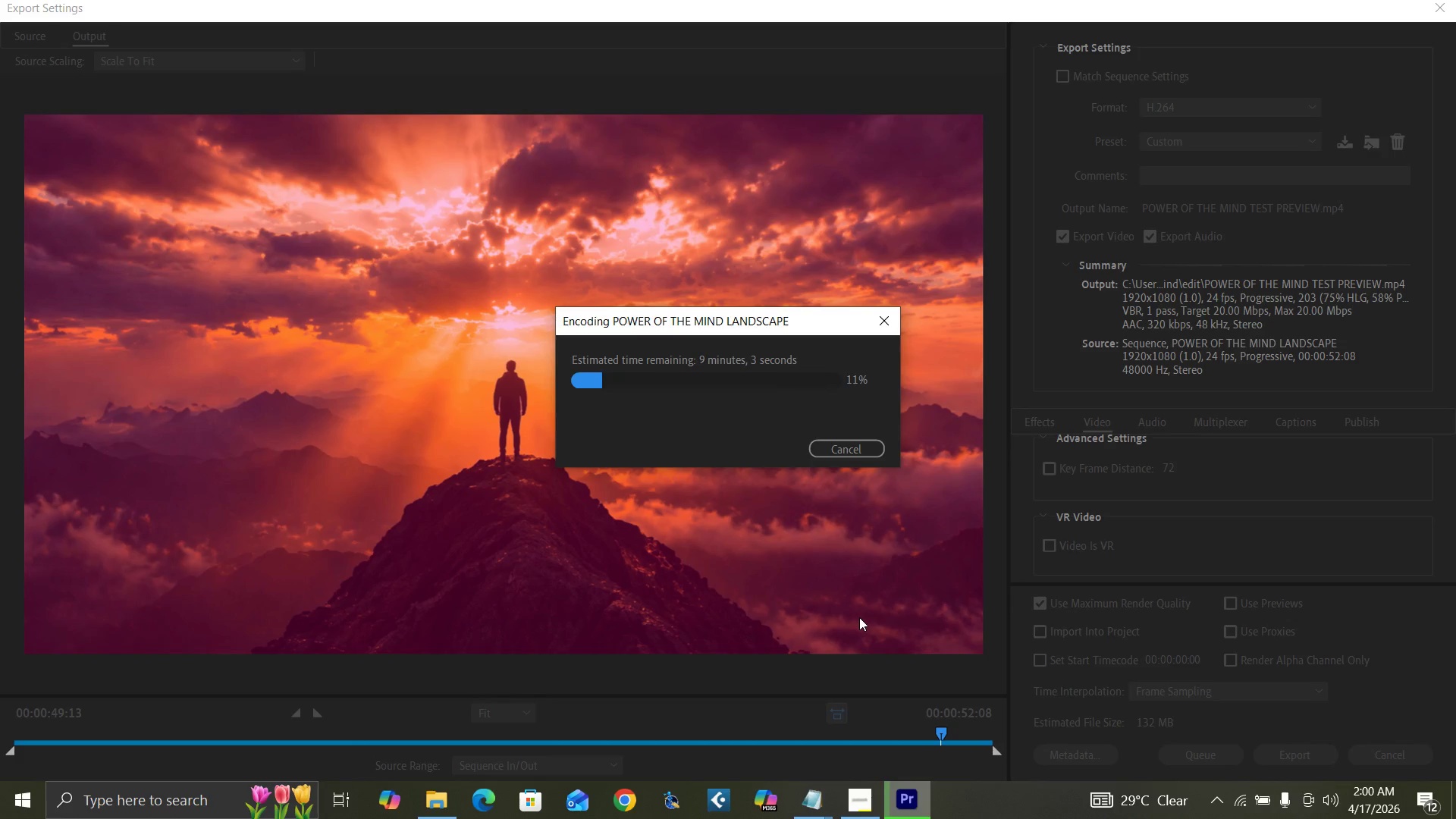 
left_click([632, 523])
 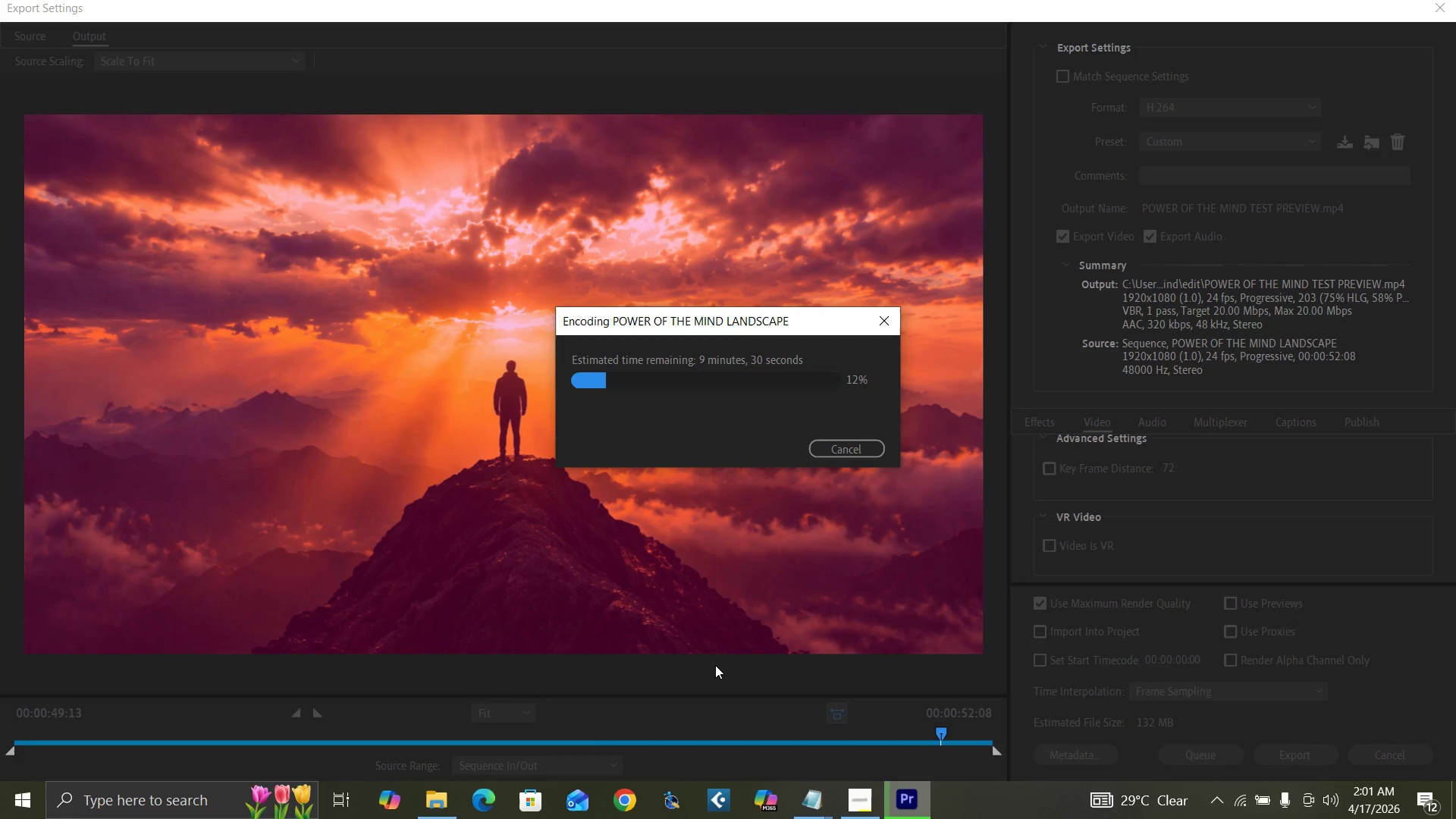 
wait(16.55)
 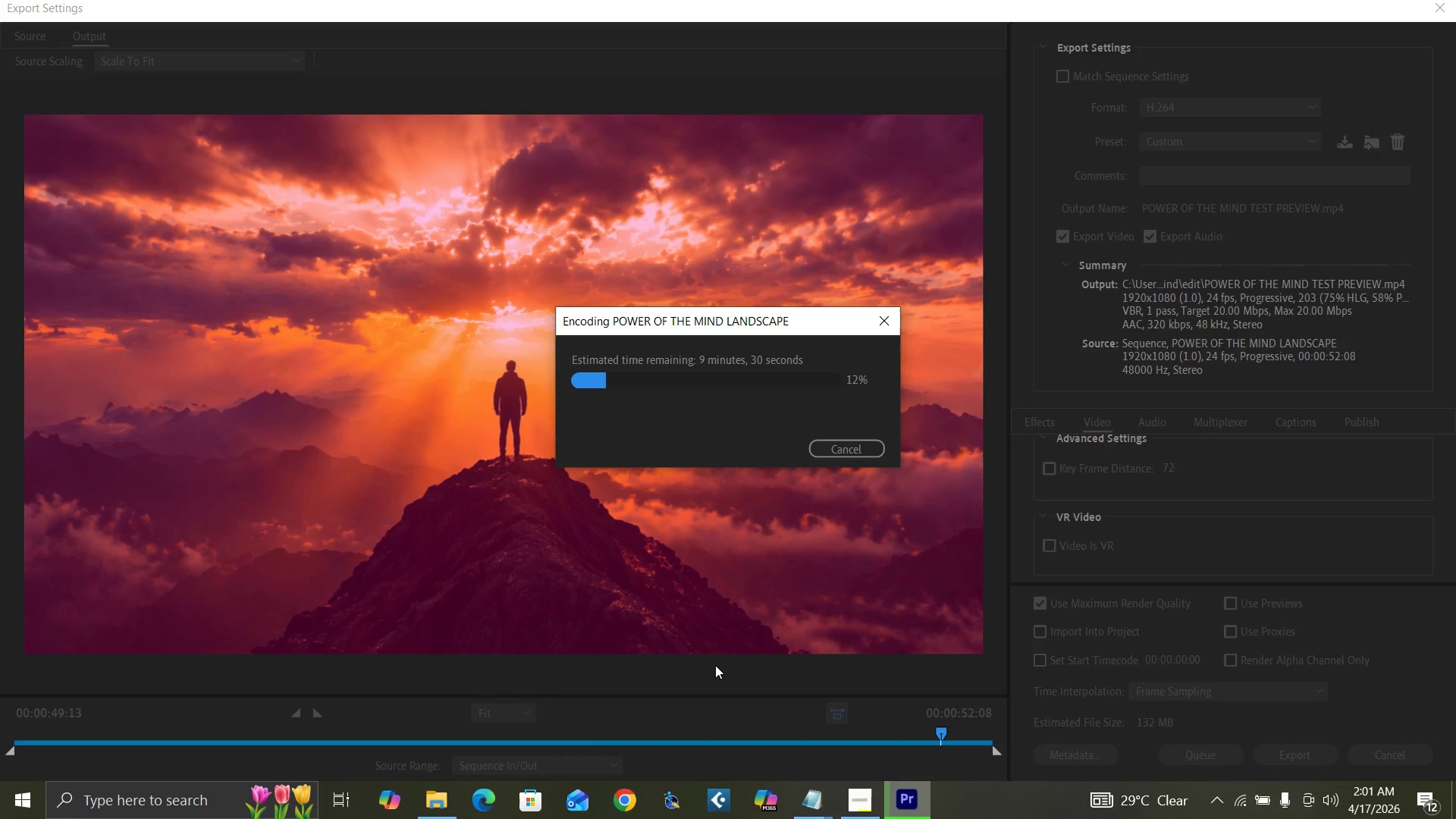 
left_click([851, 545])
 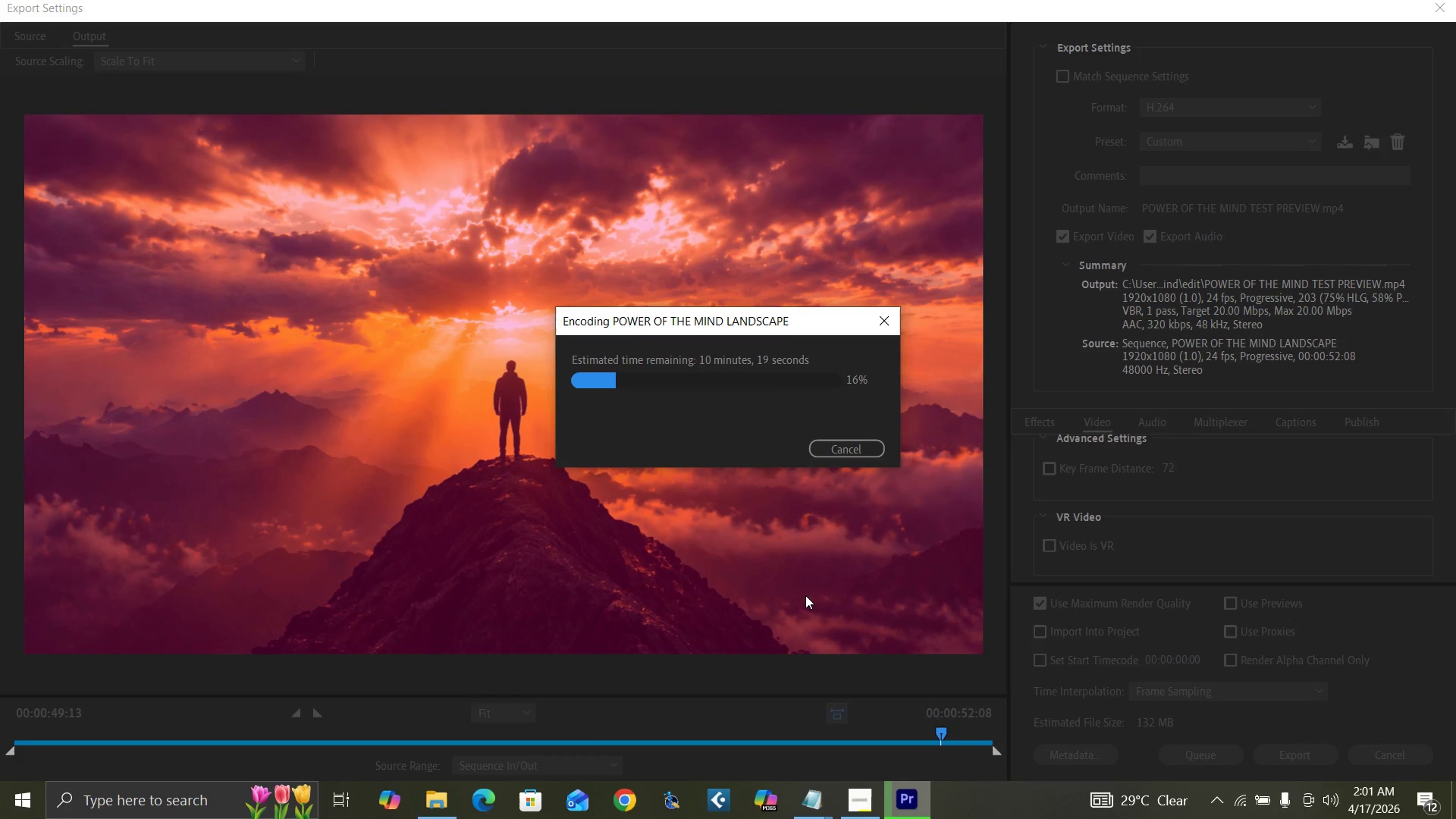 
wait(38.21)
 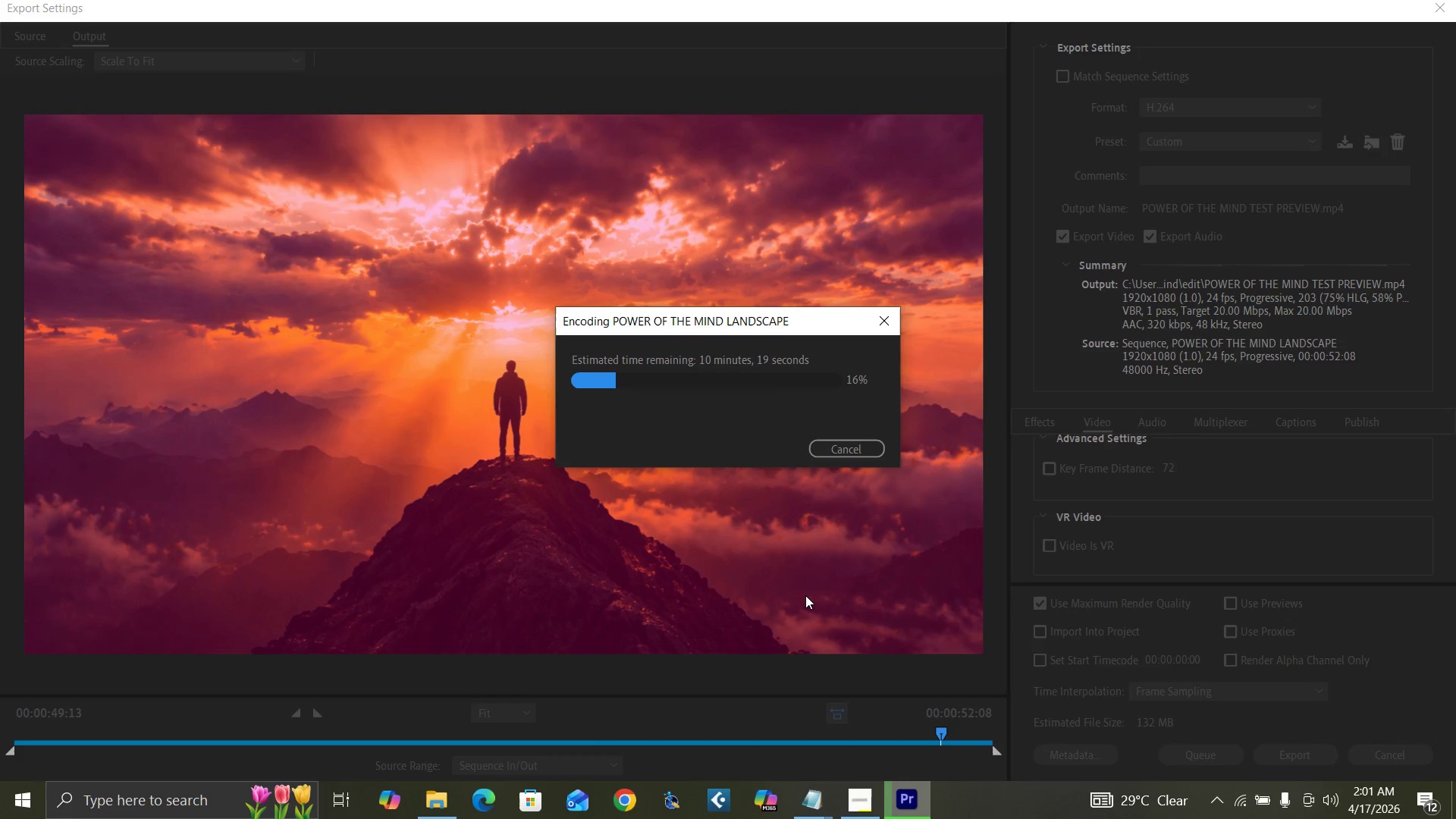 
mouse_move([840, 786])
 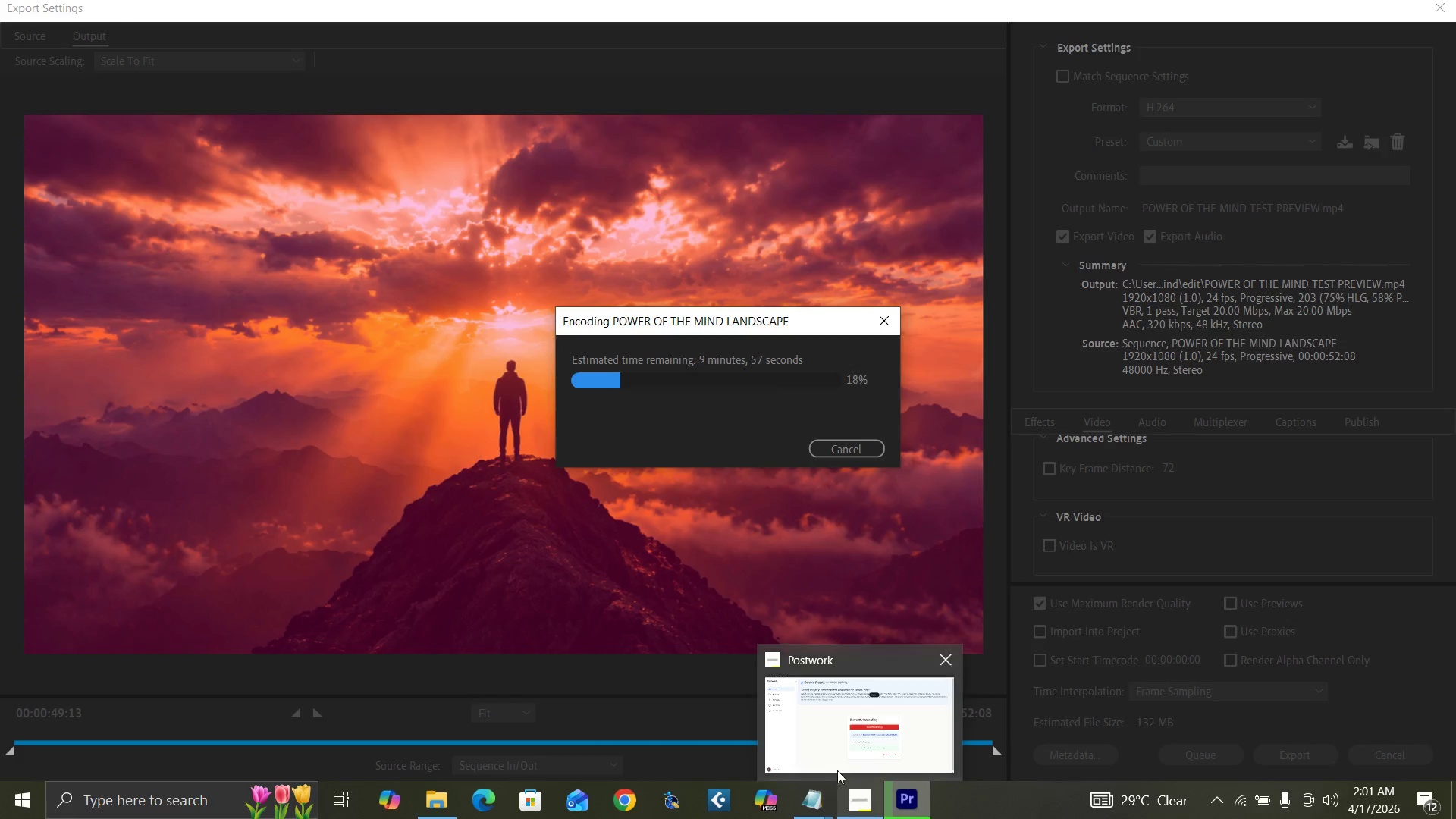 
mouse_move([853, 762])
 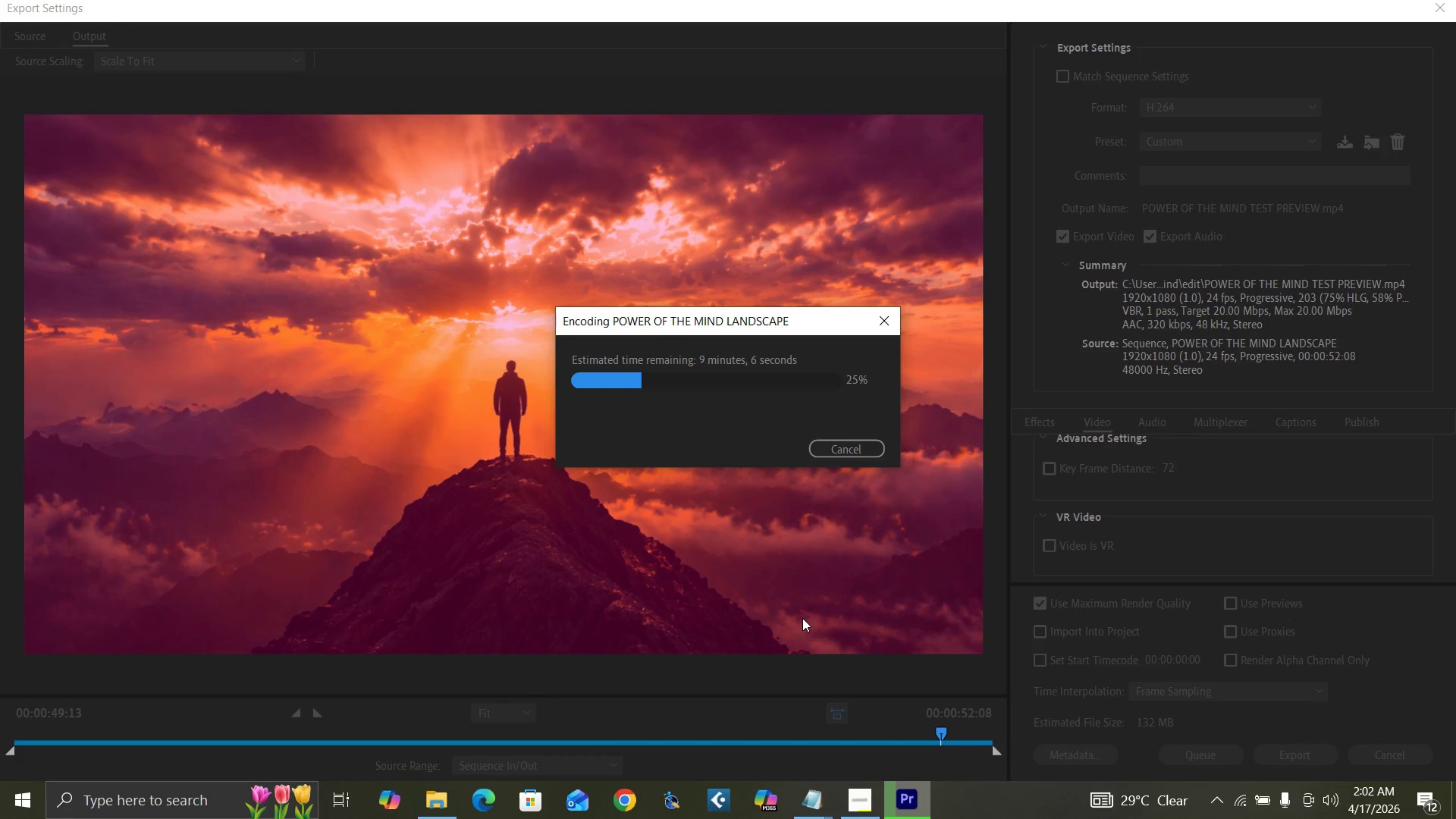 
wait(63.39)
 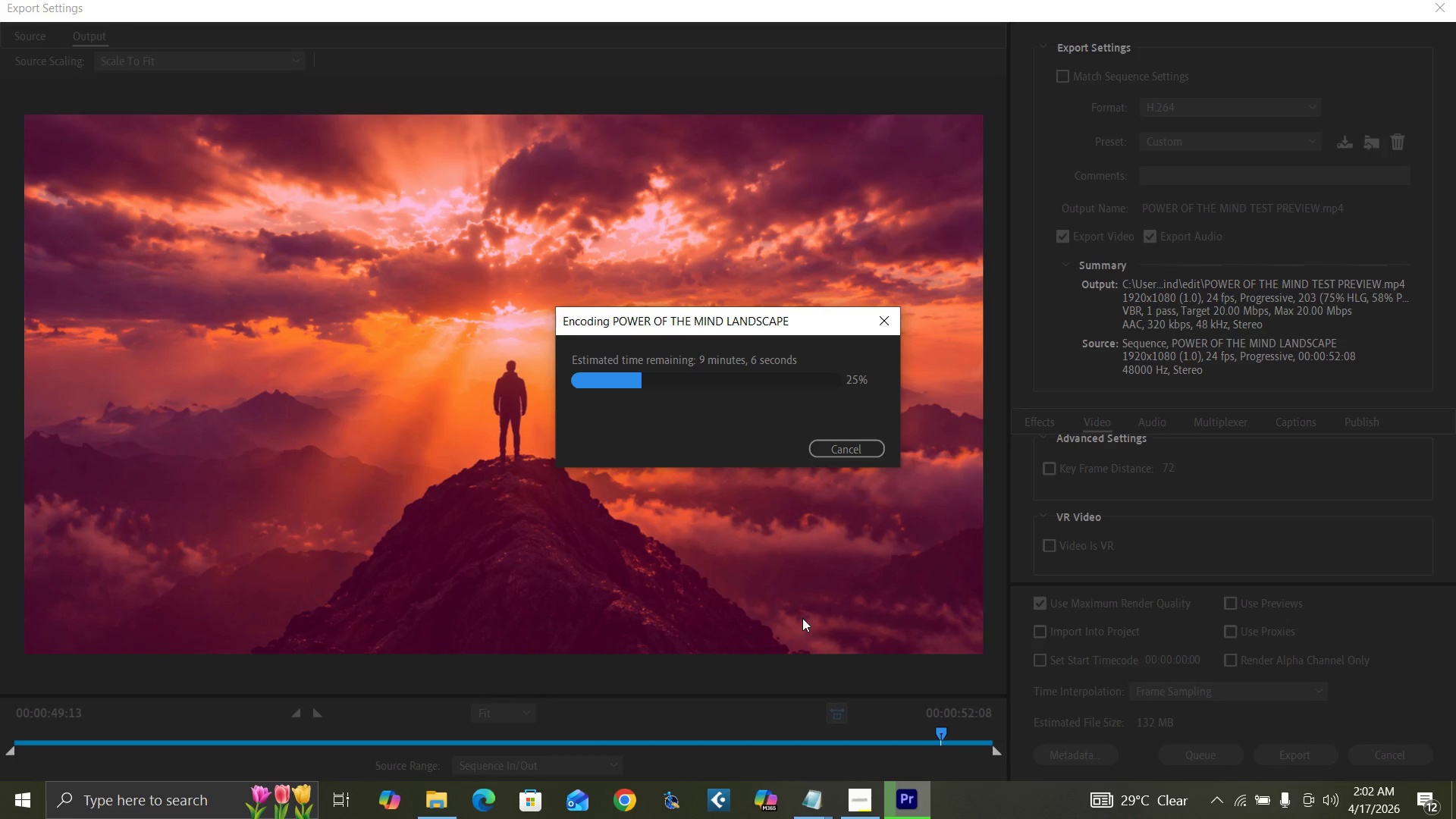 
left_click([668, 460])
 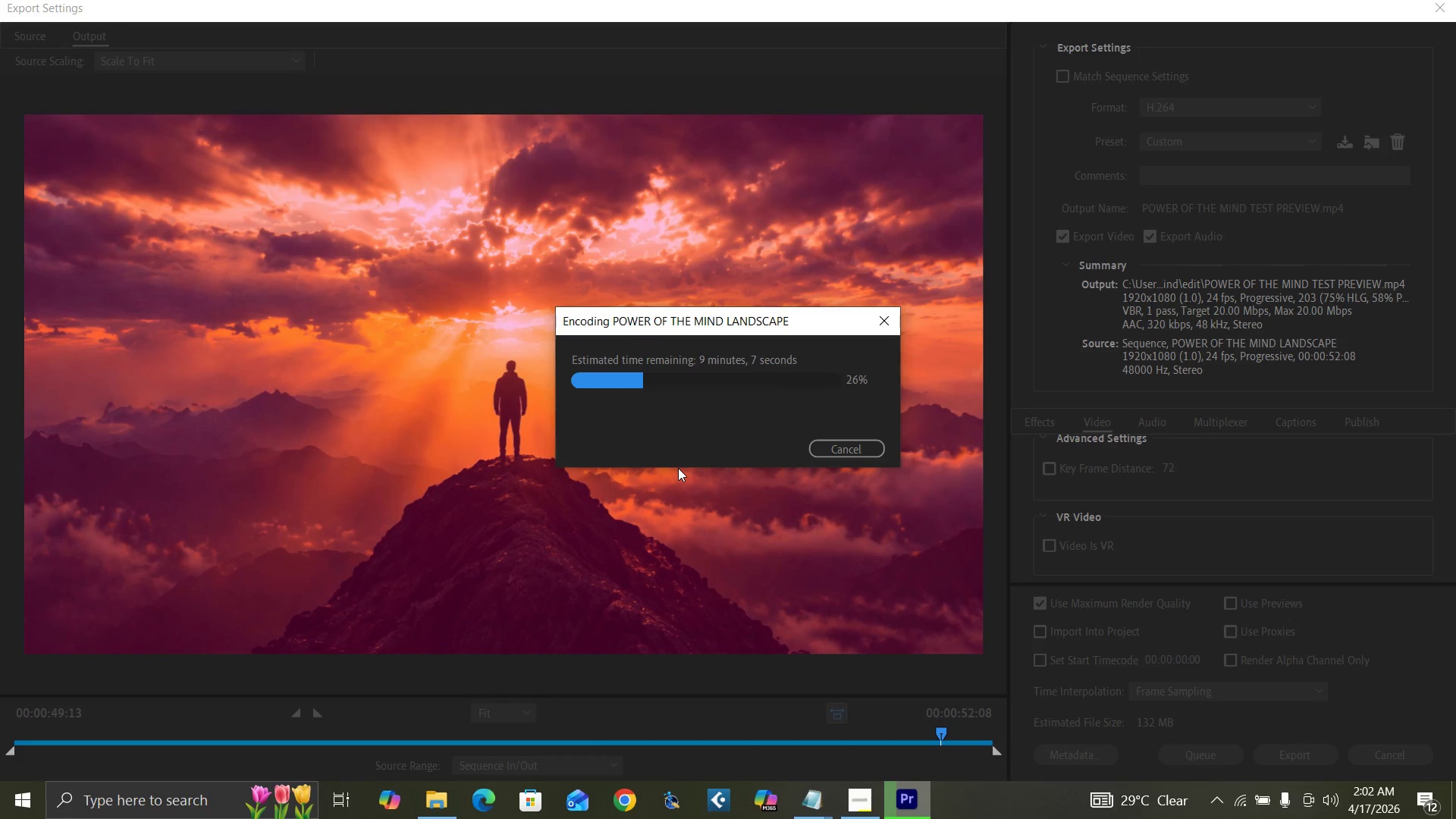 
left_click([678, 506])
 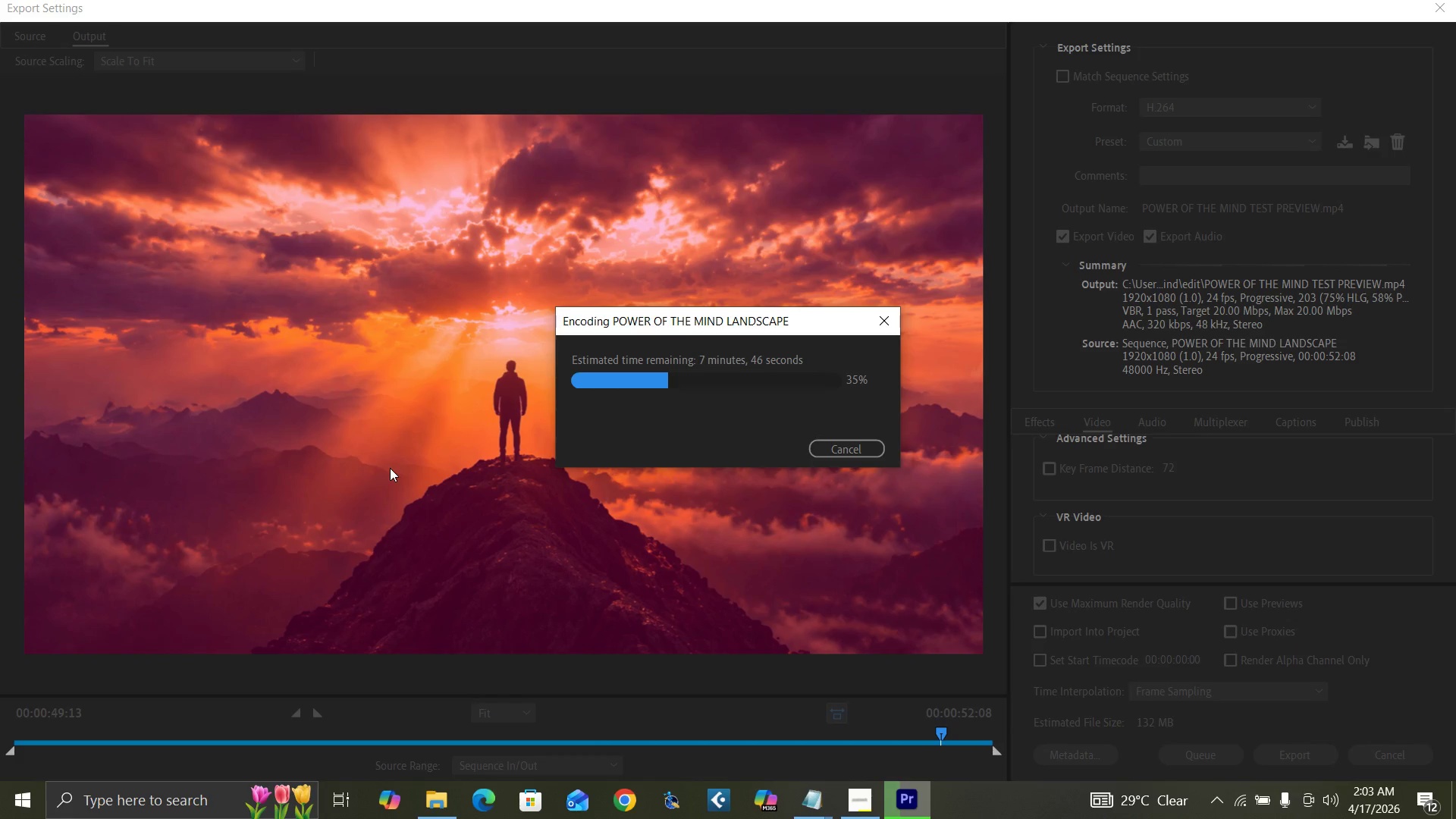 
wait(64.12)
 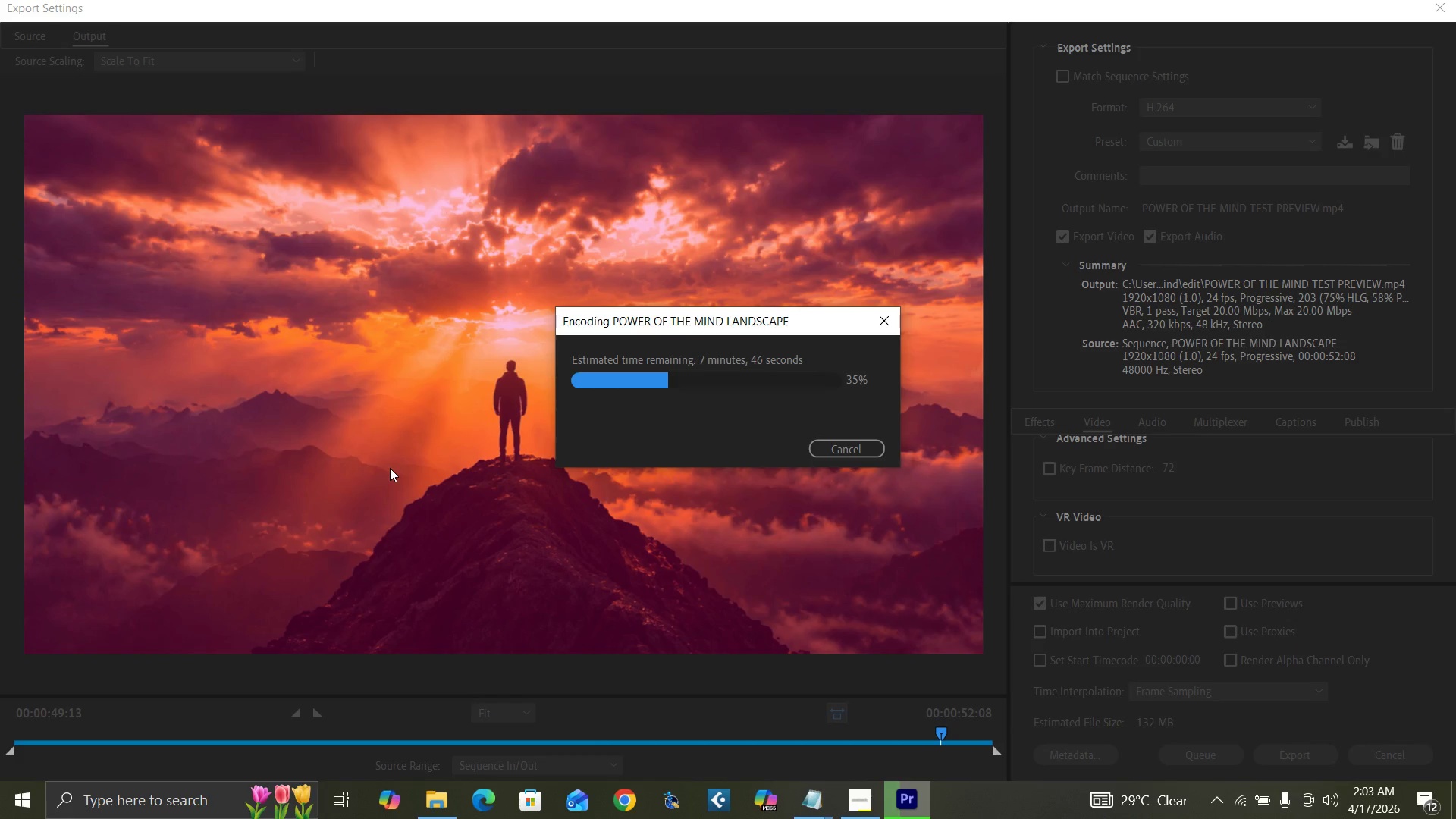 
mouse_move([1205, 784])
 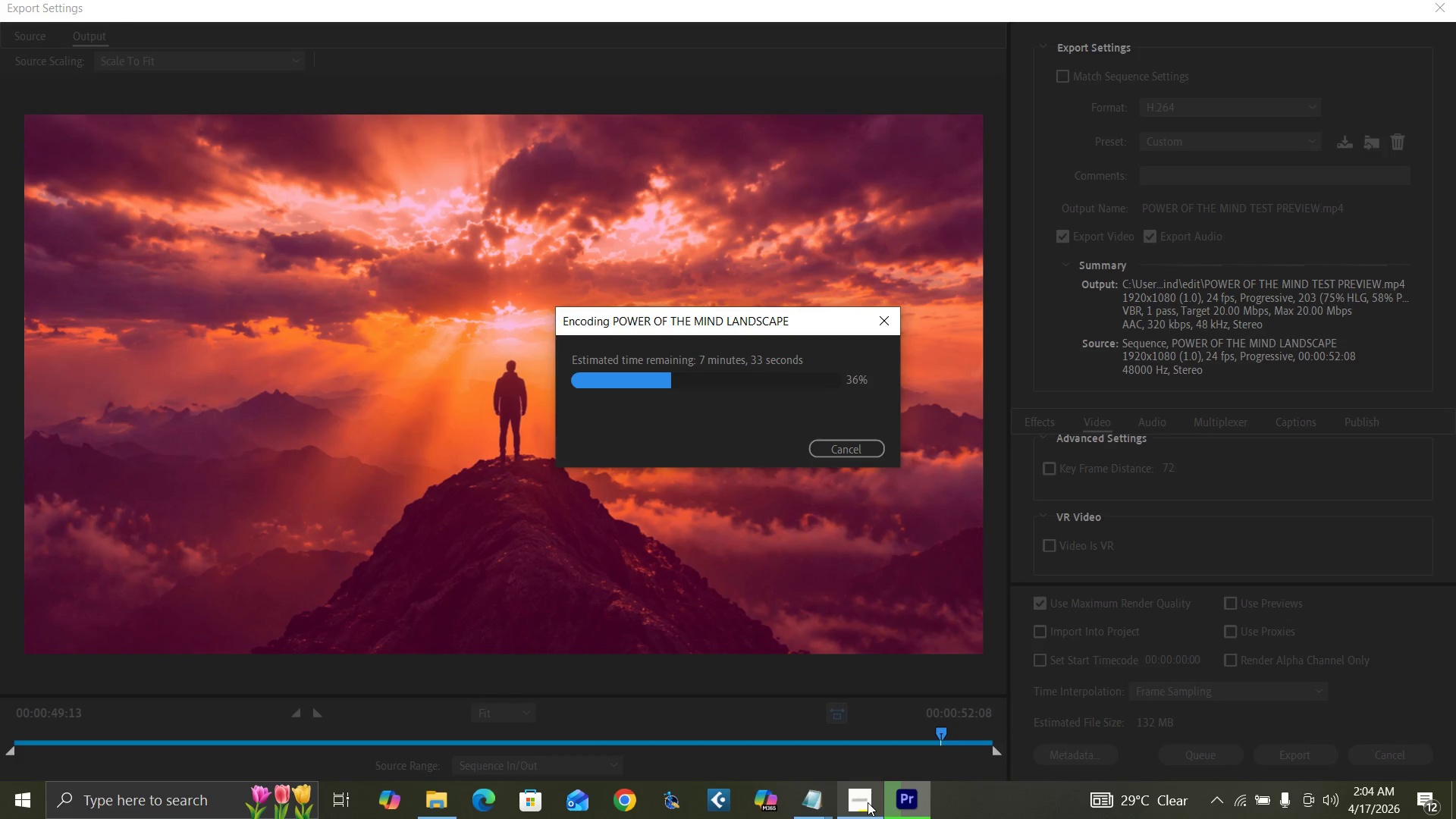 
mouse_move([859, 763])
 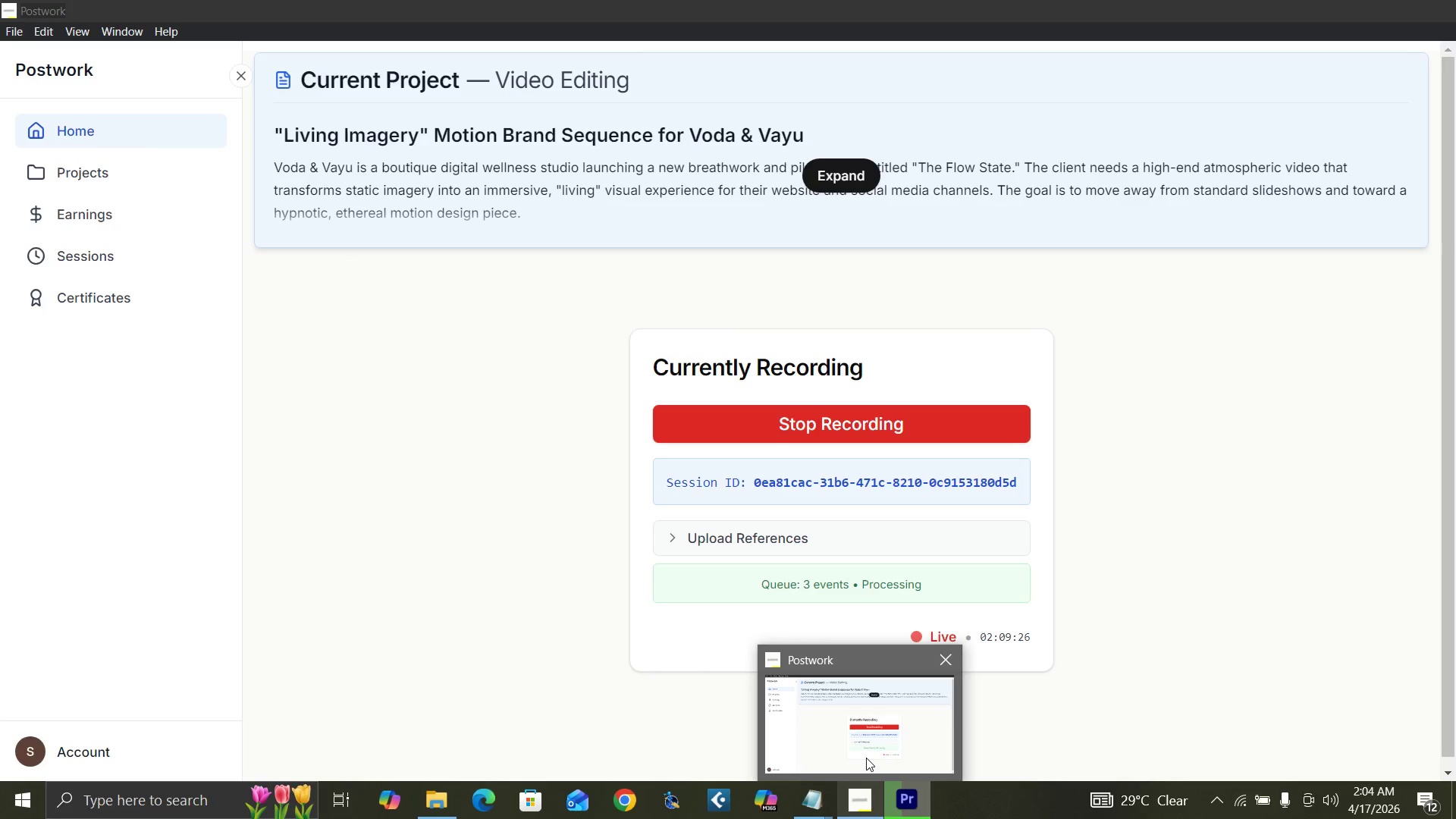 
wait(10.78)
 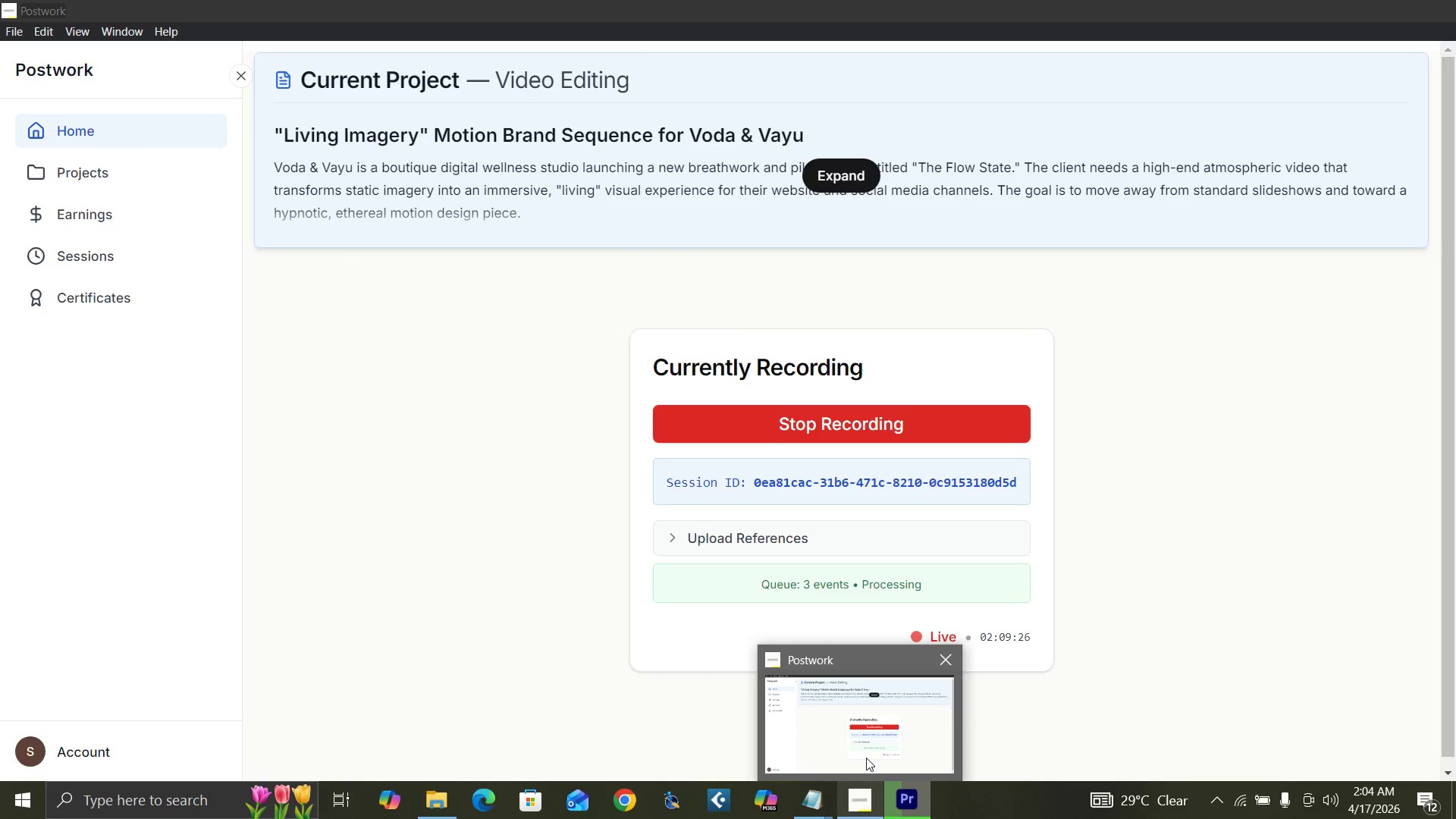 
left_click([792, 543])
 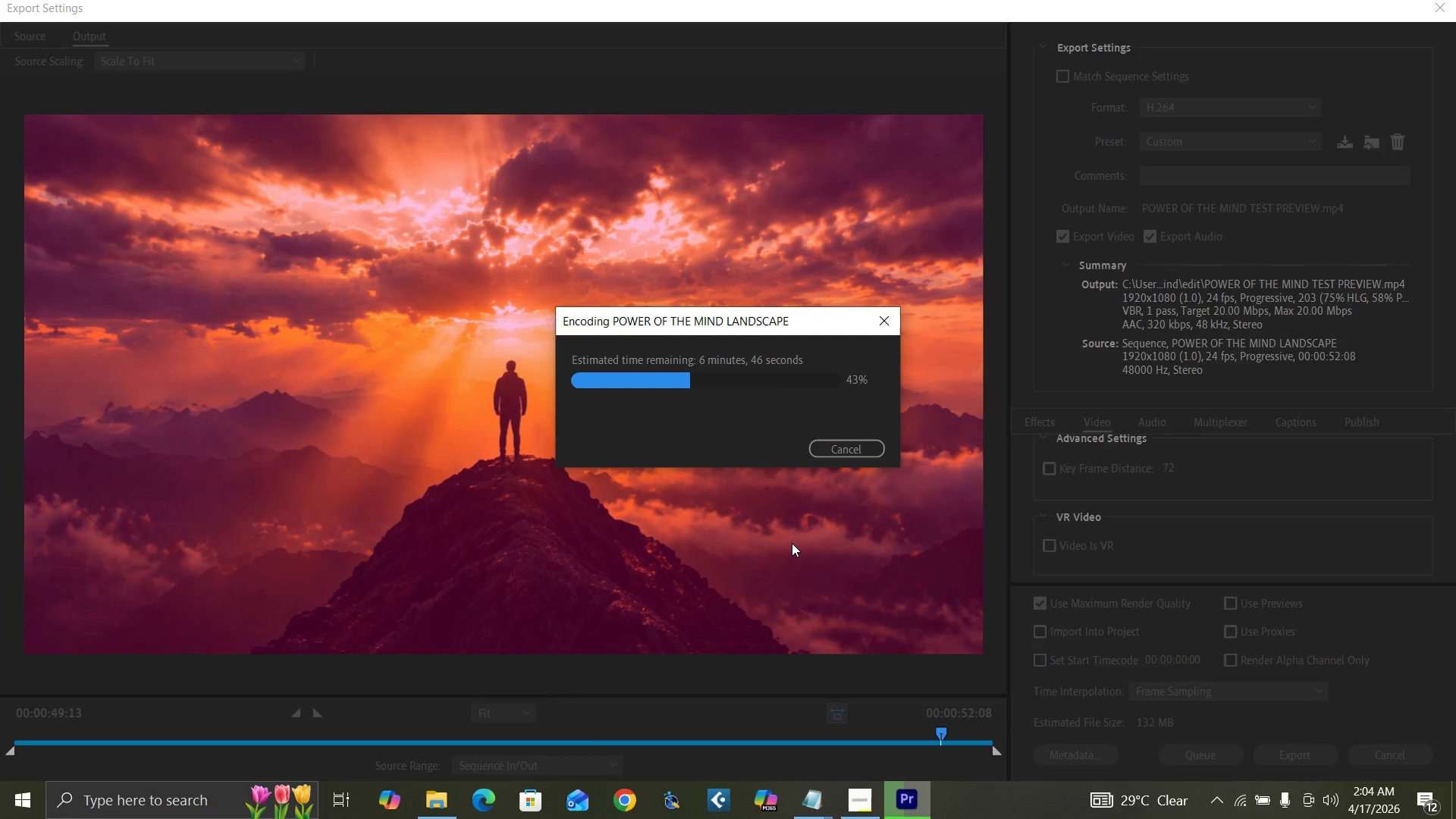 
wait(42.12)
 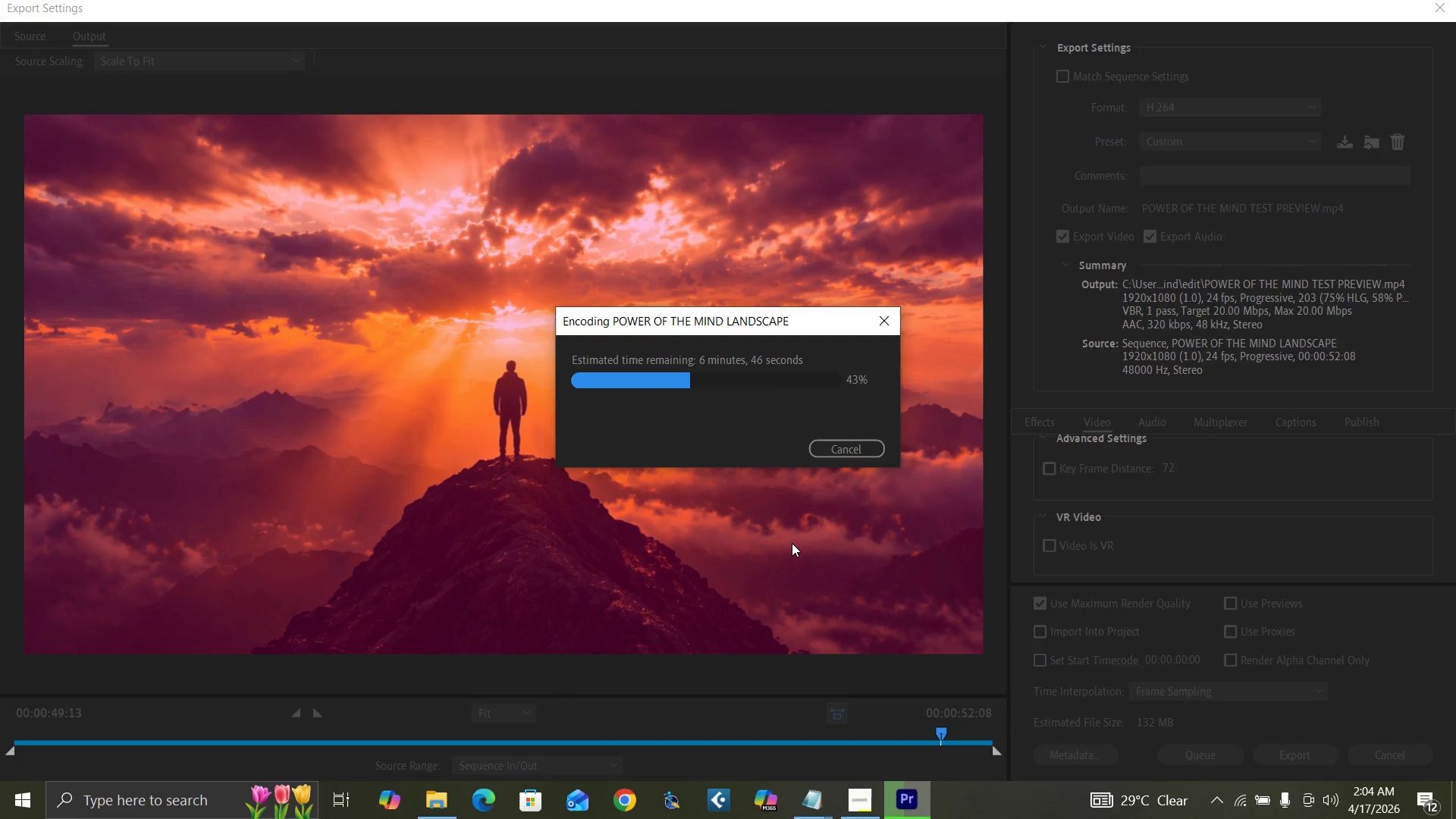 
mouse_move([1211, 786])
 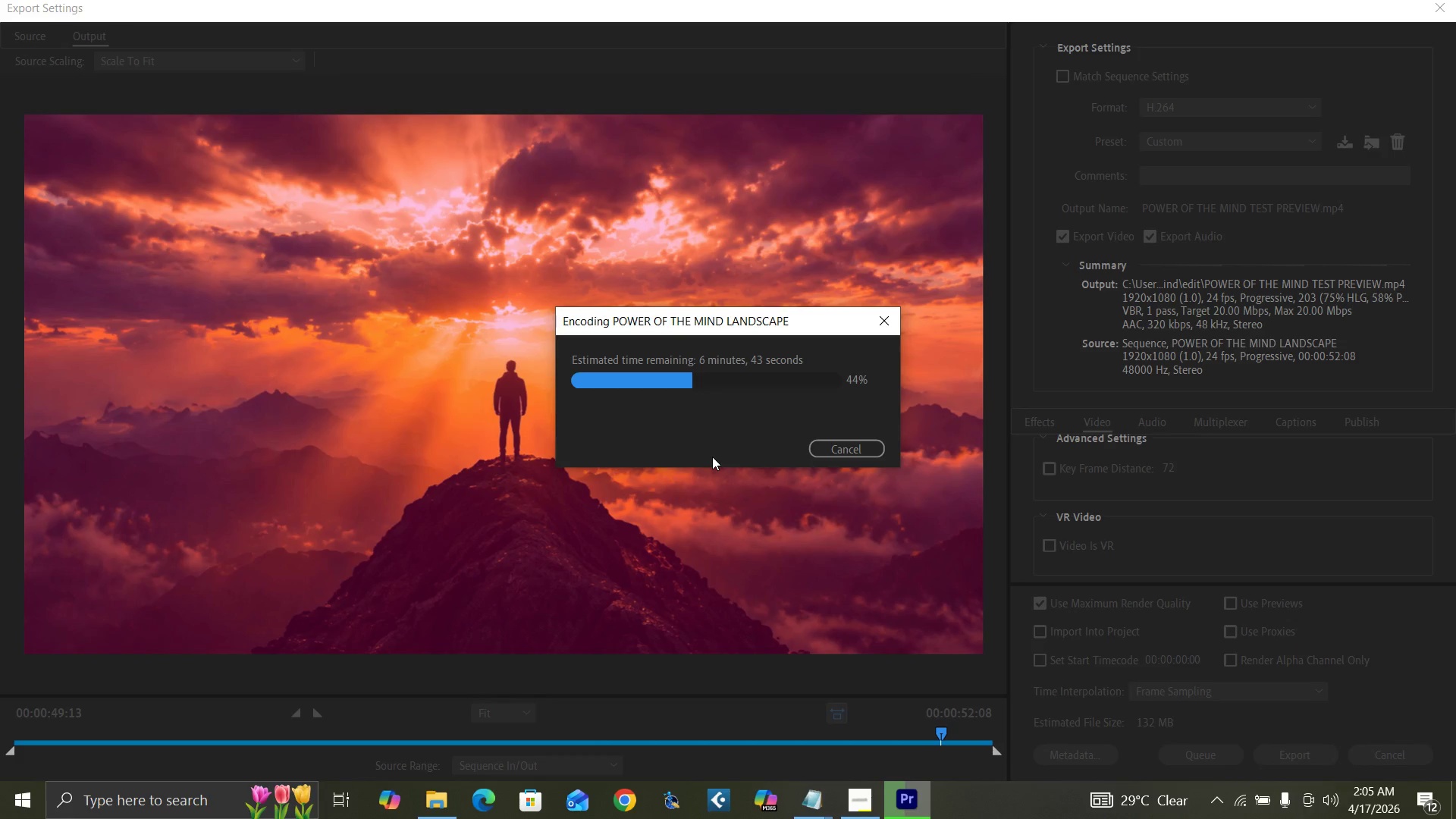 
left_click([731, 504])
 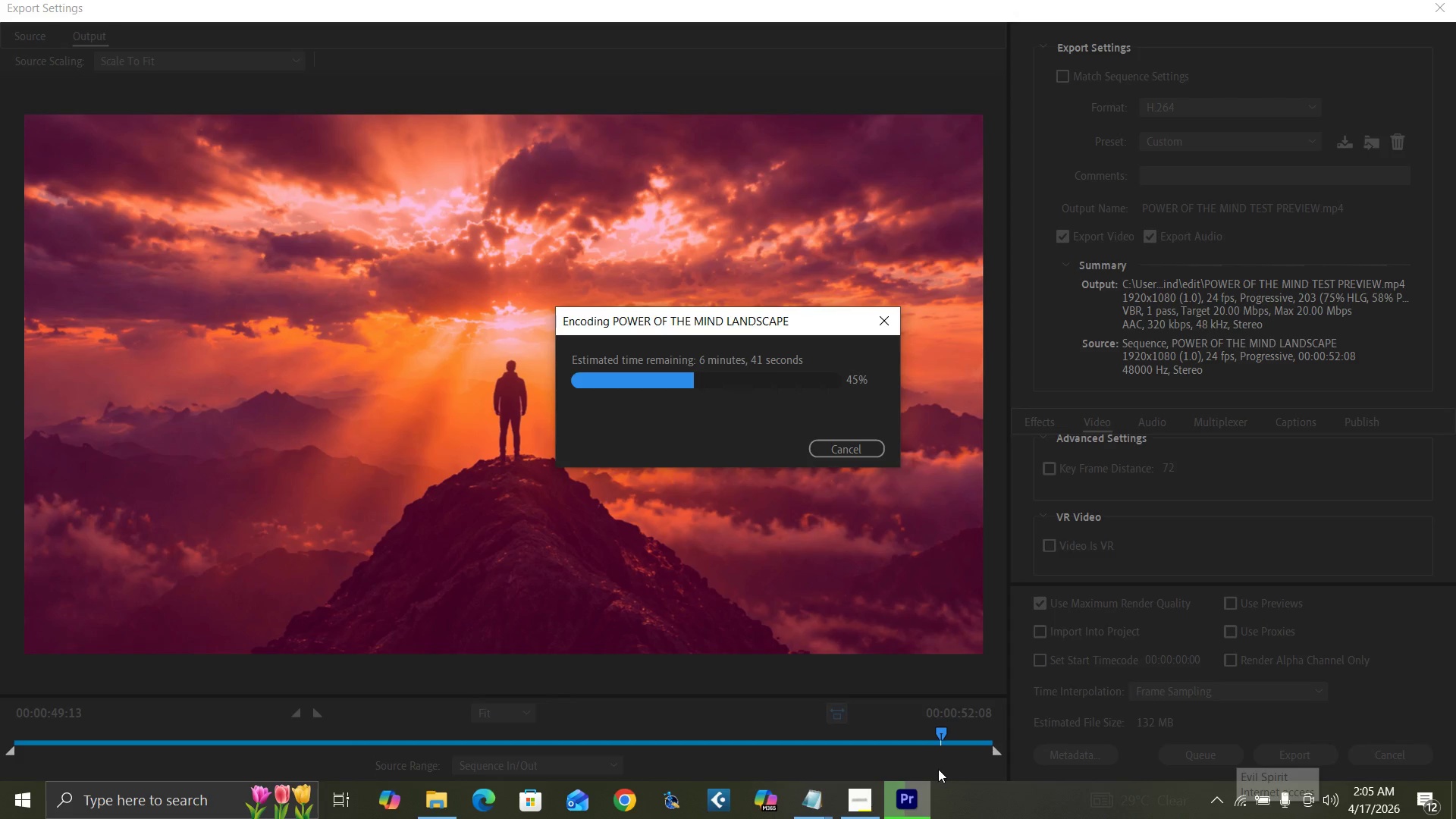 
wait(14.07)
 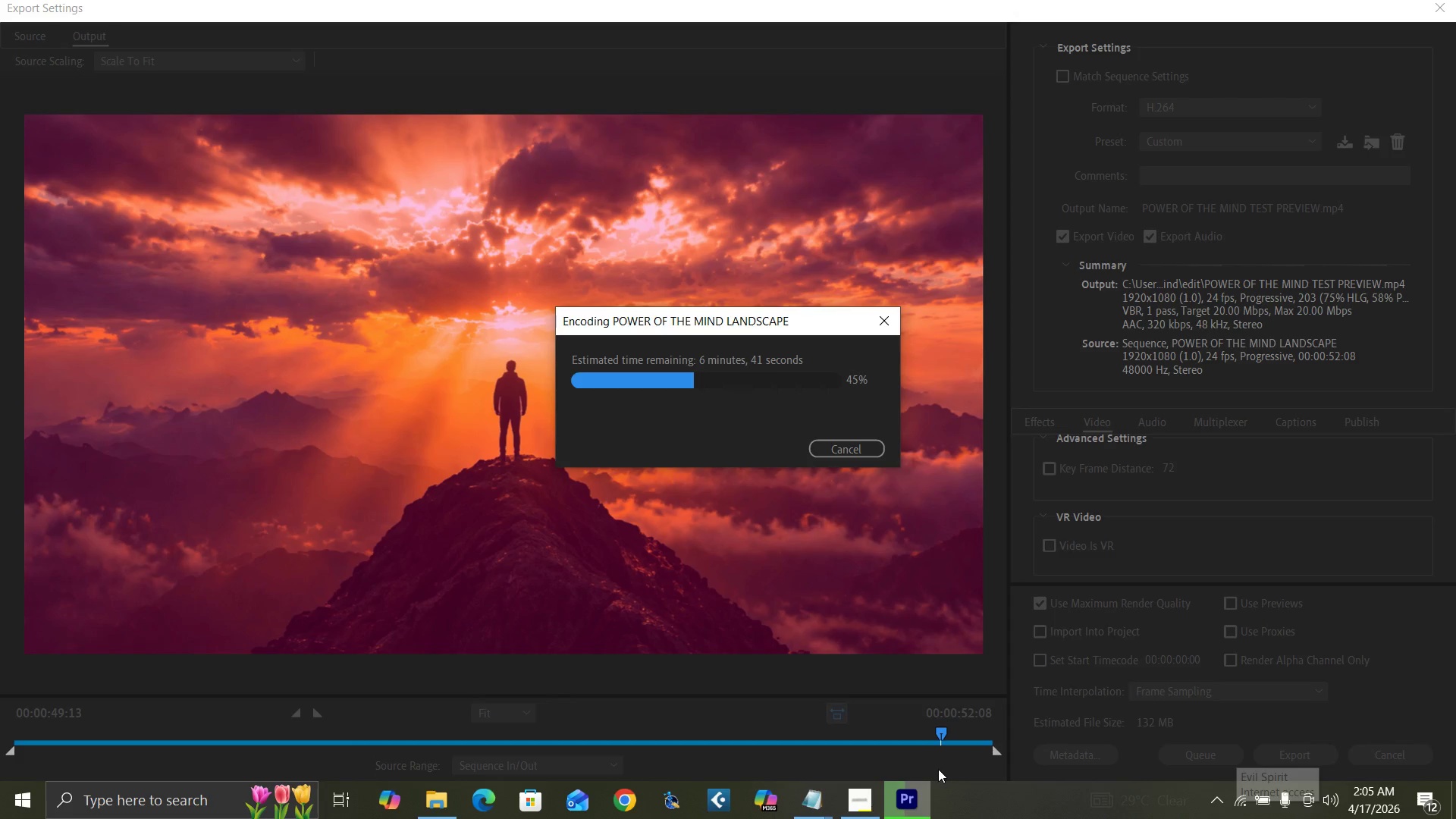 
mouse_move([927, 746])
 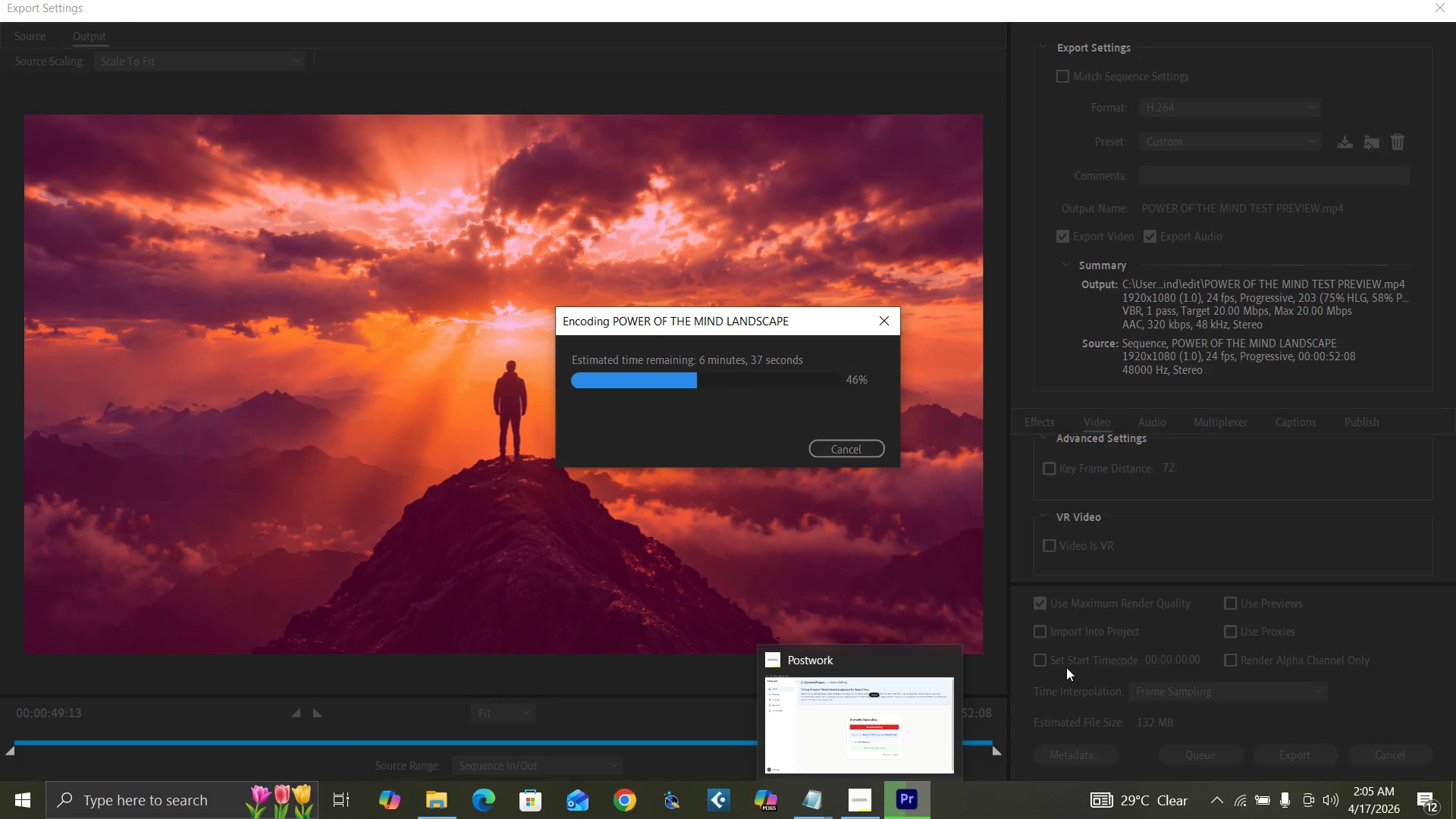 
left_click([799, 600])
 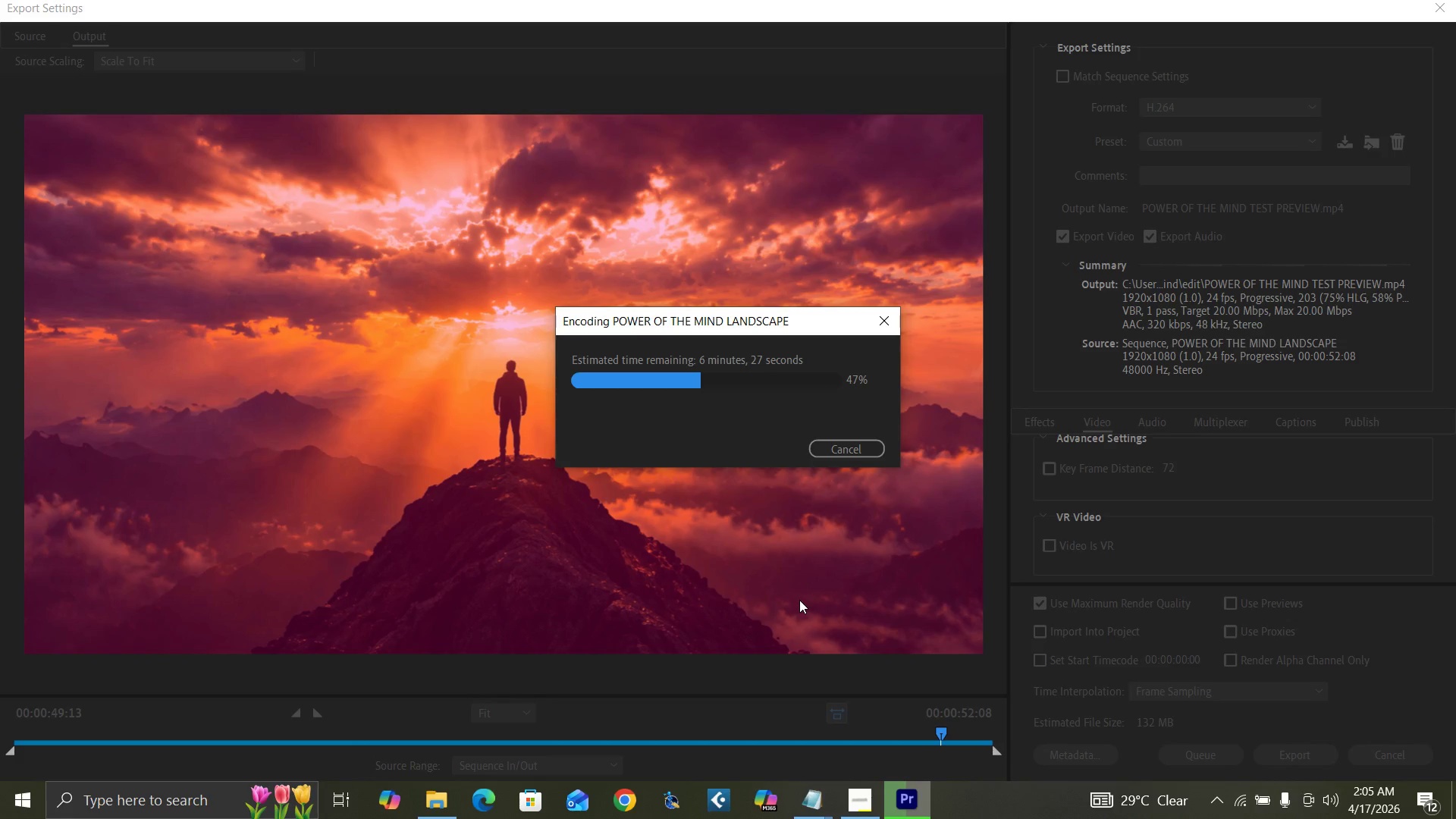 
wait(15.72)
 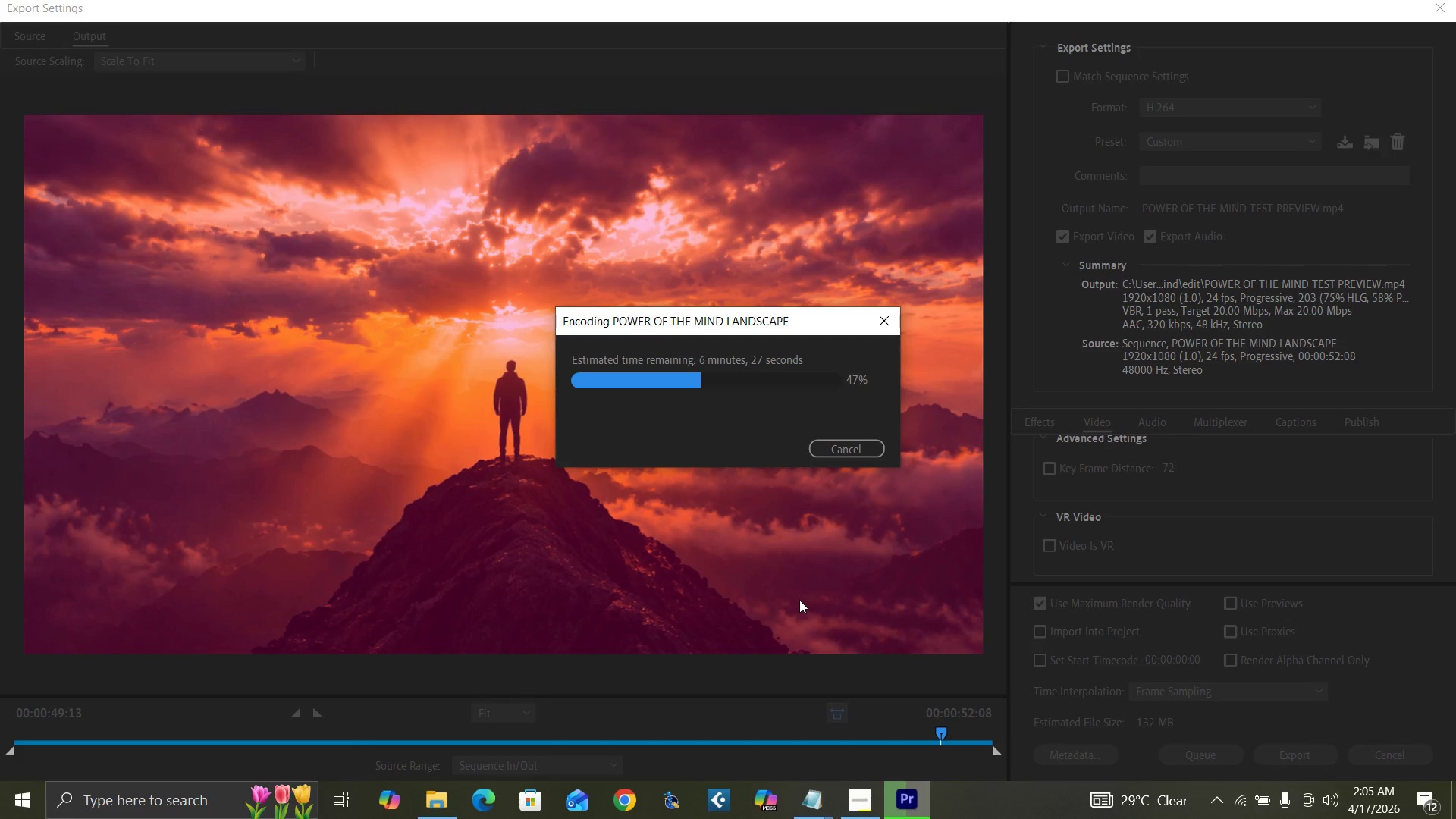 
mouse_move([1215, 787])
 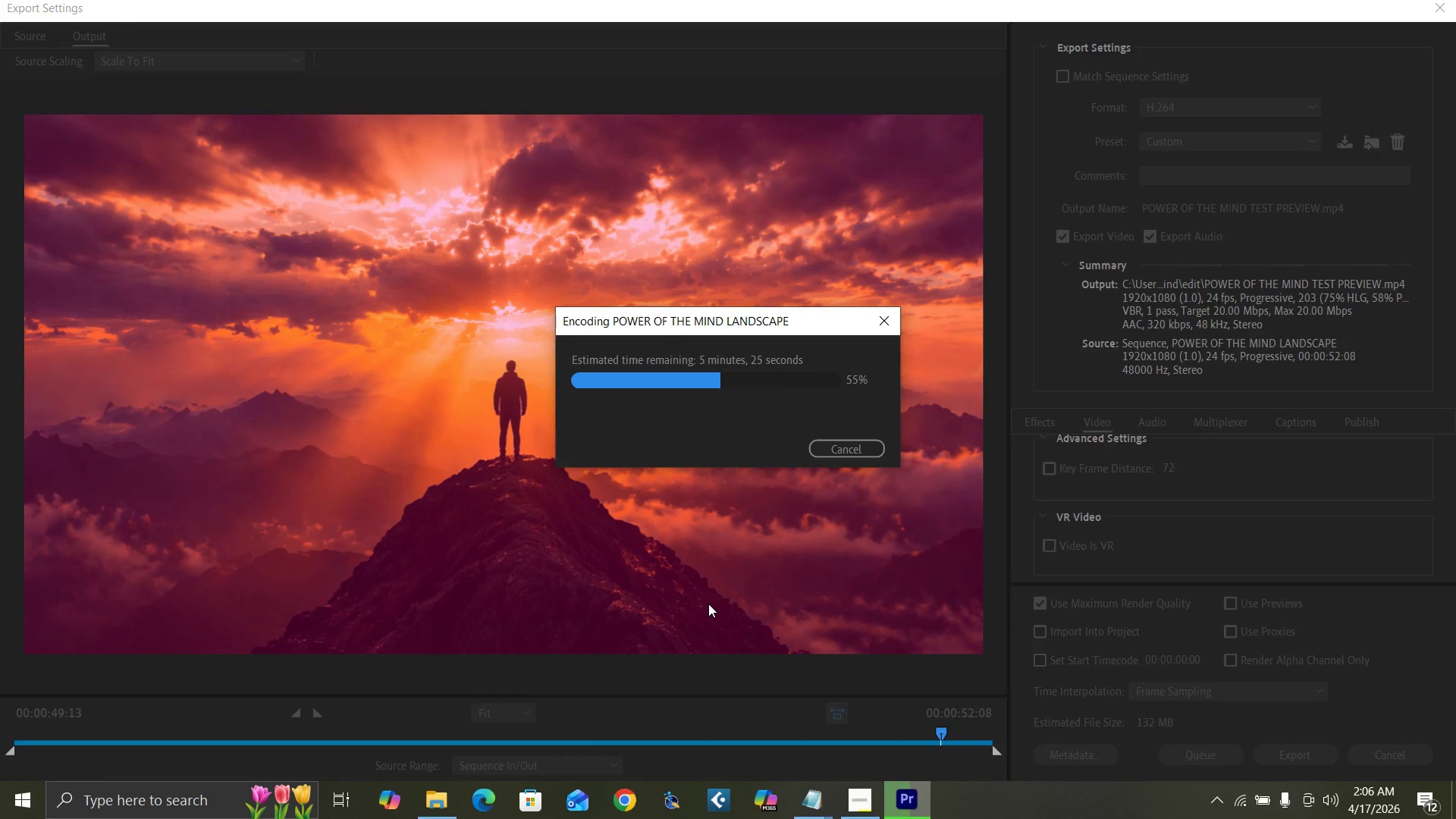 
wait(43.47)
 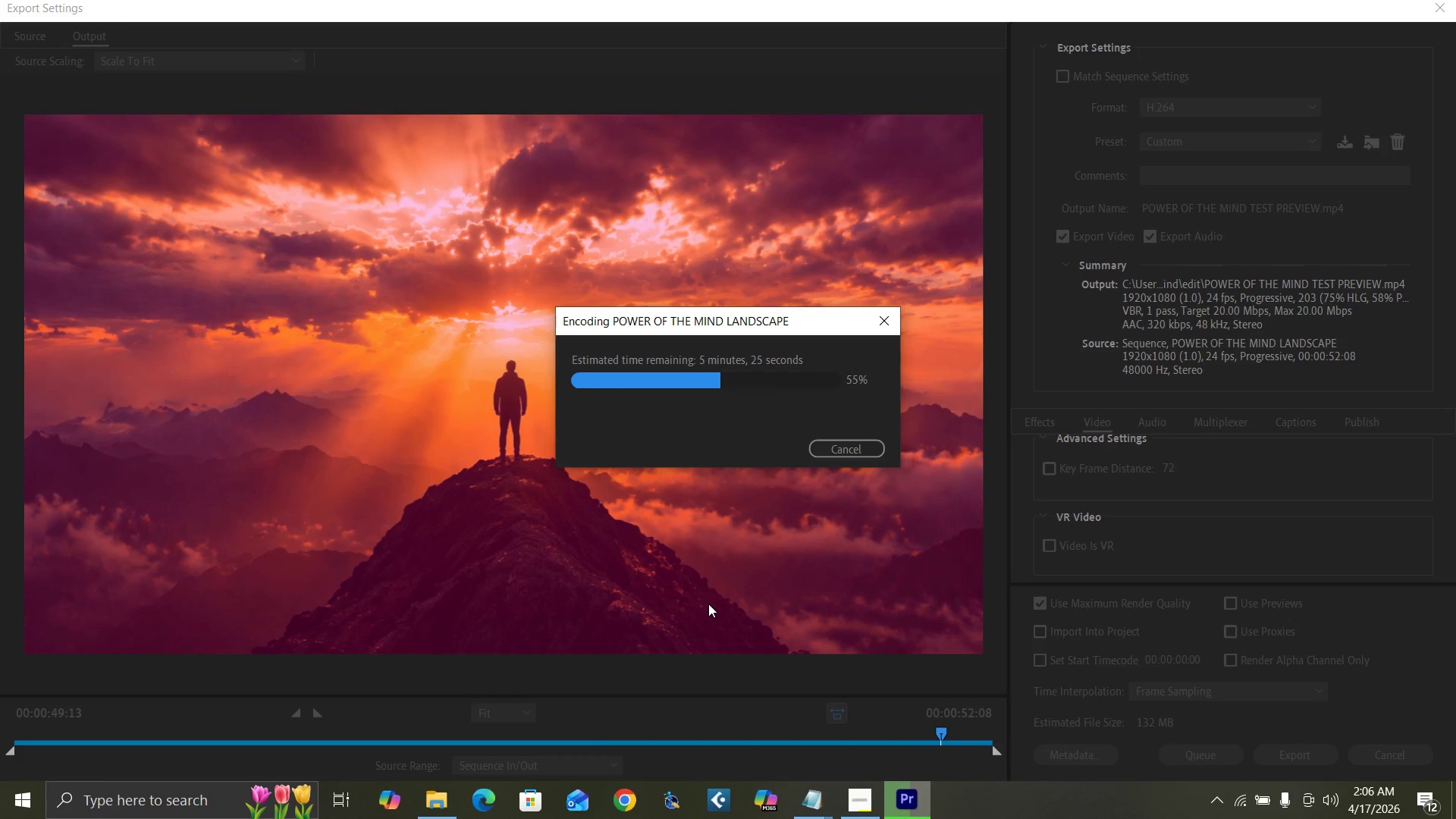 
mouse_move([1232, 805])
 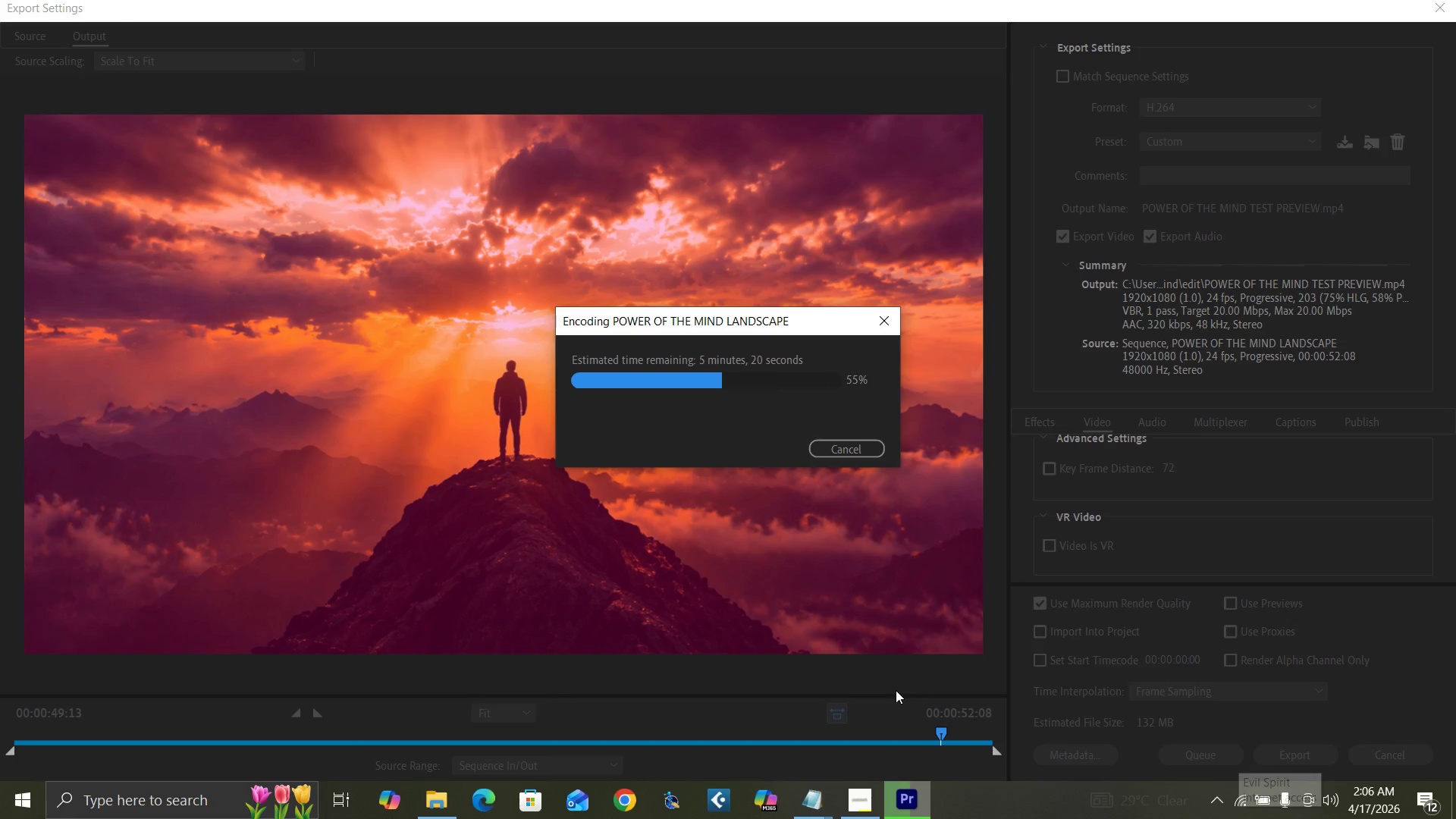 
mouse_move([886, 769])
 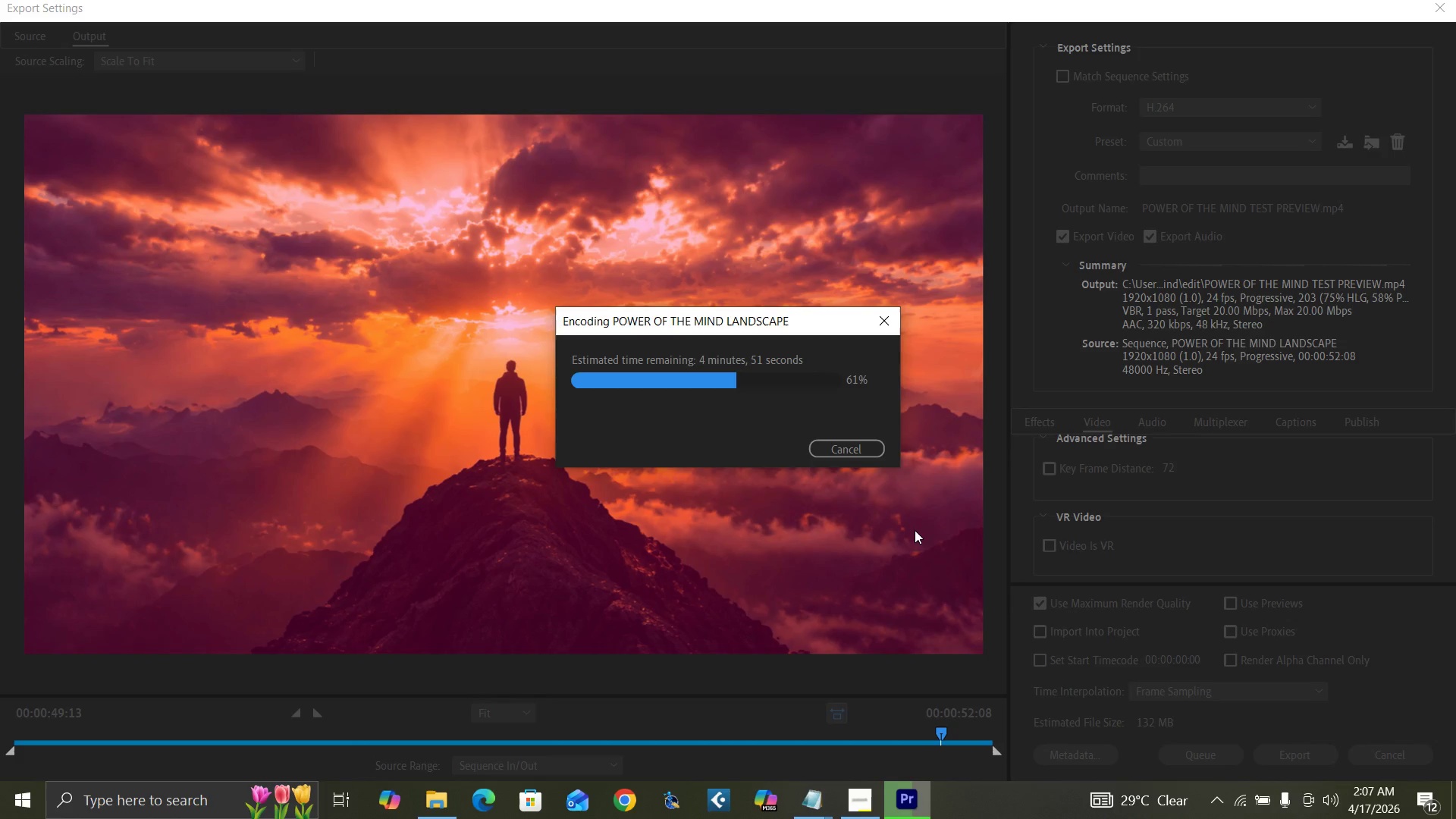 
wait(50.12)
 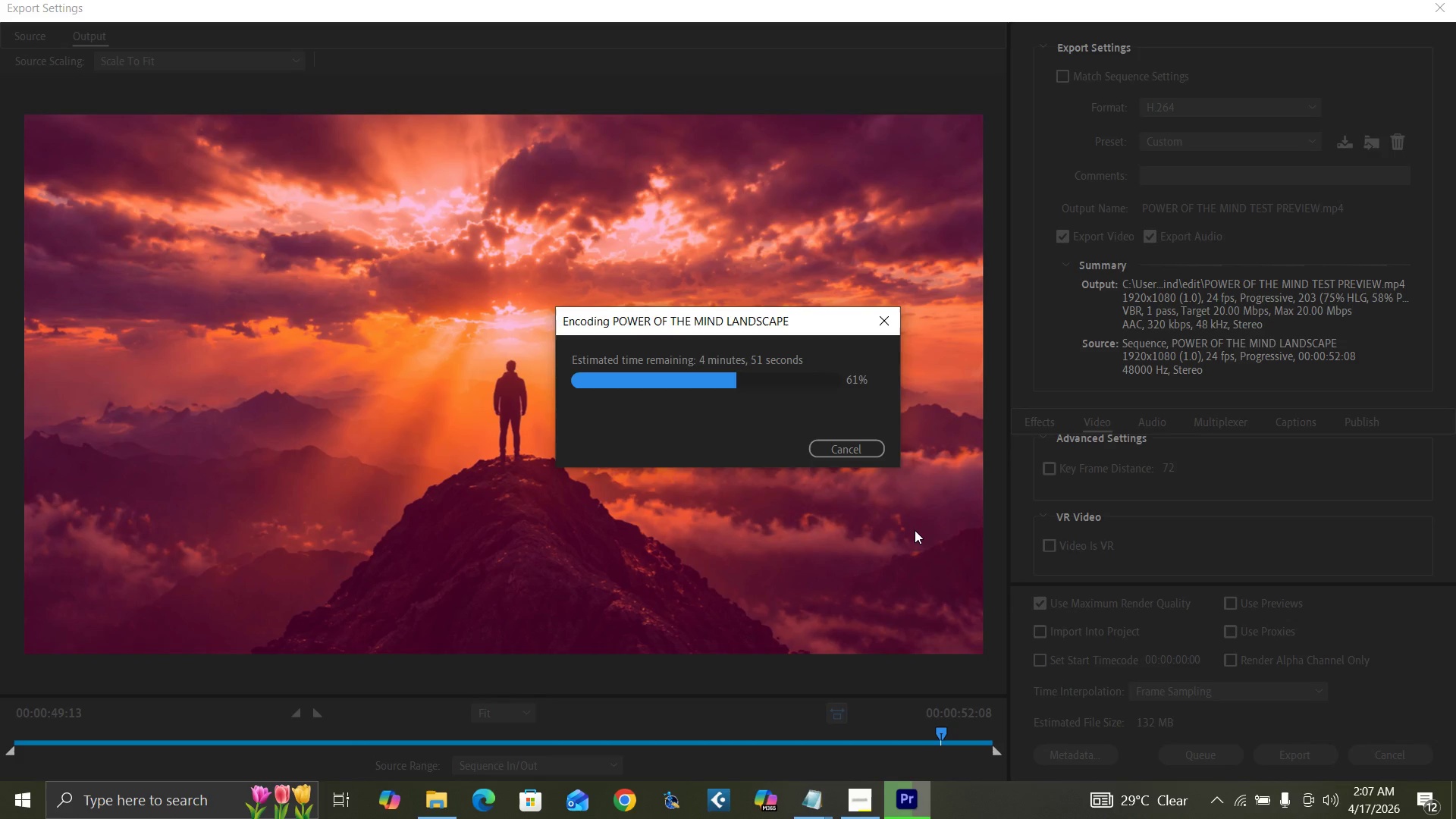 
mouse_move([900, 752])
 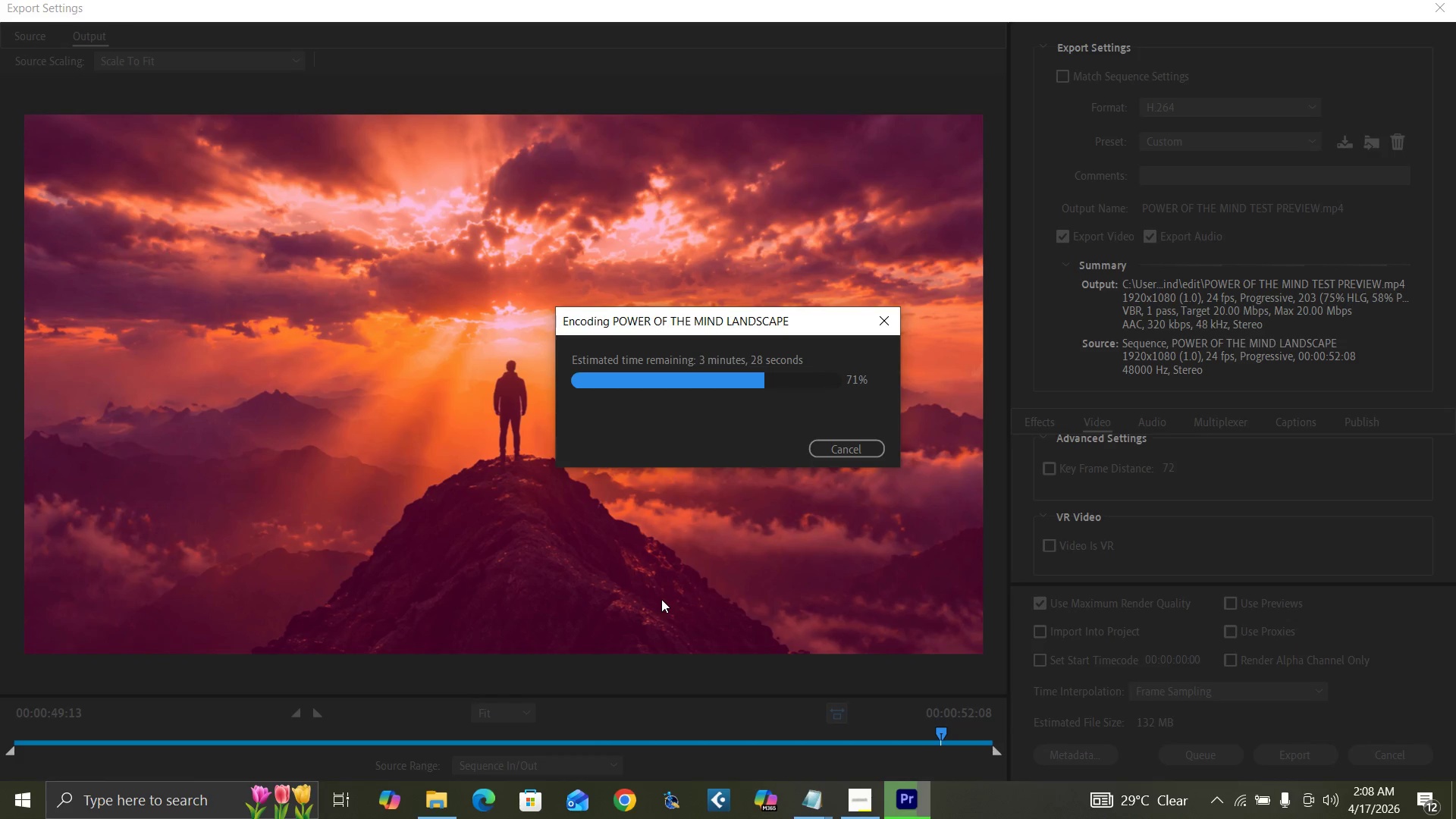 
wait(55.75)
 